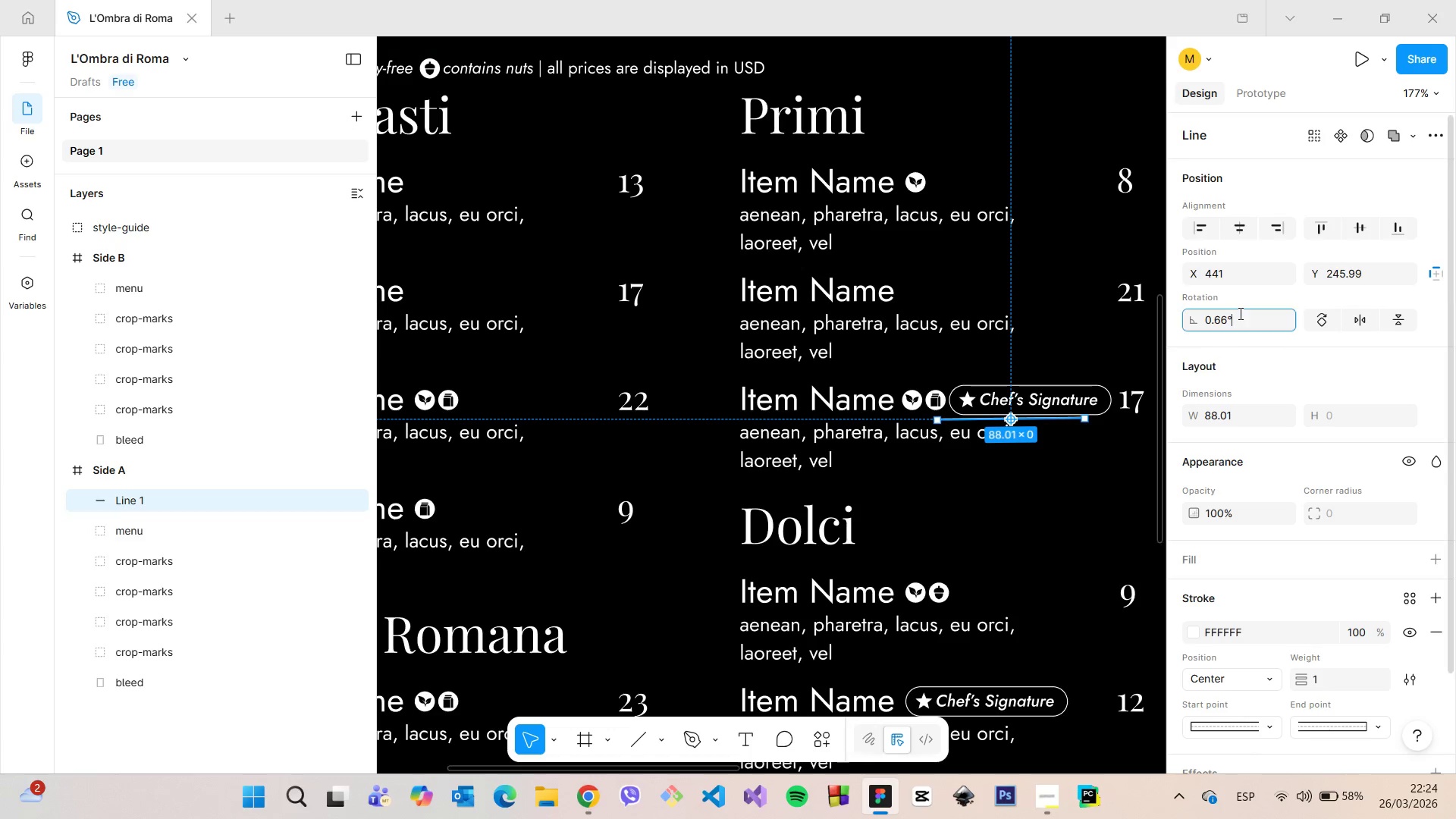 
left_click([1239, 313])
 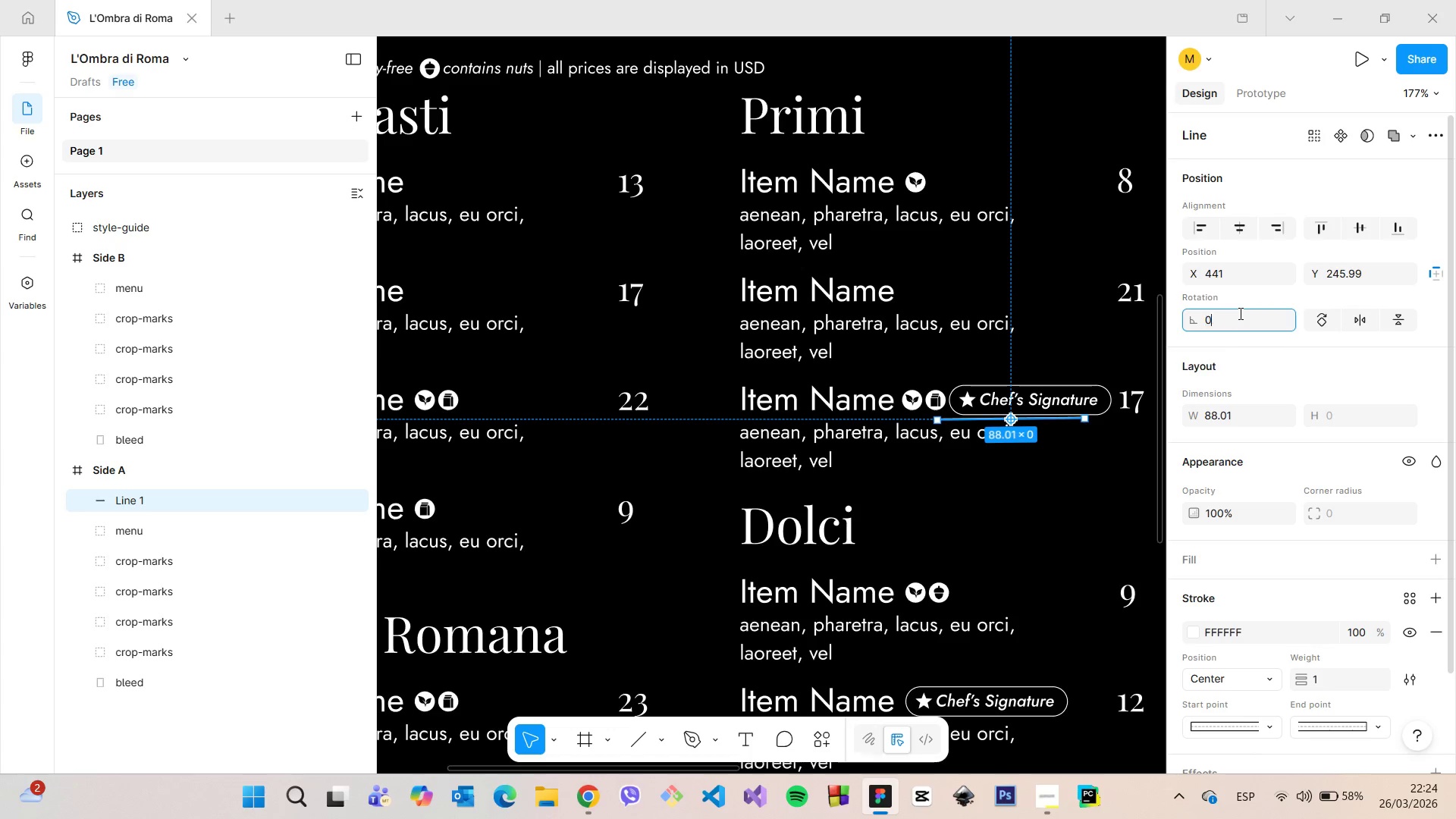 
key(0)
 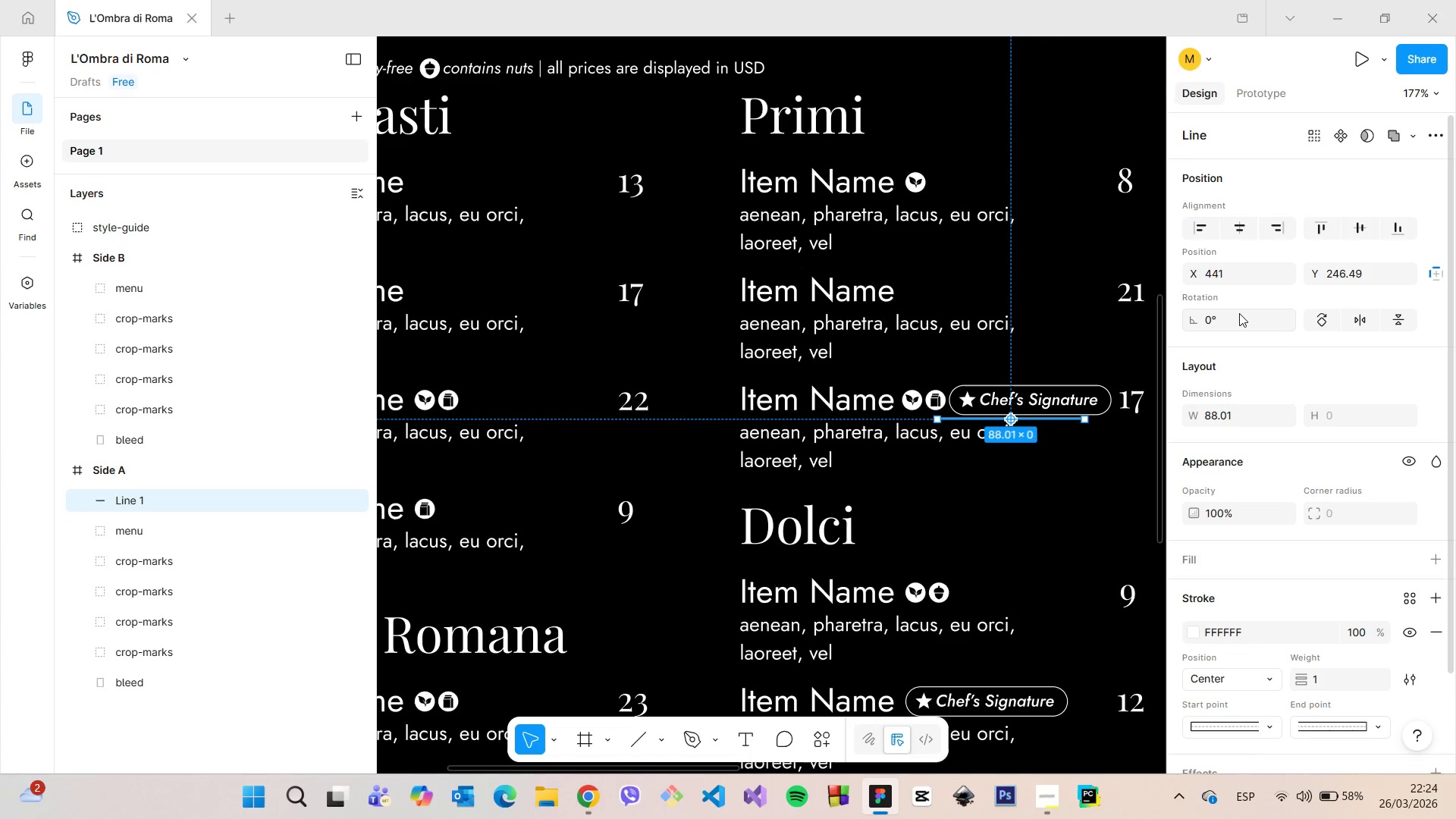 
key(Enter)
 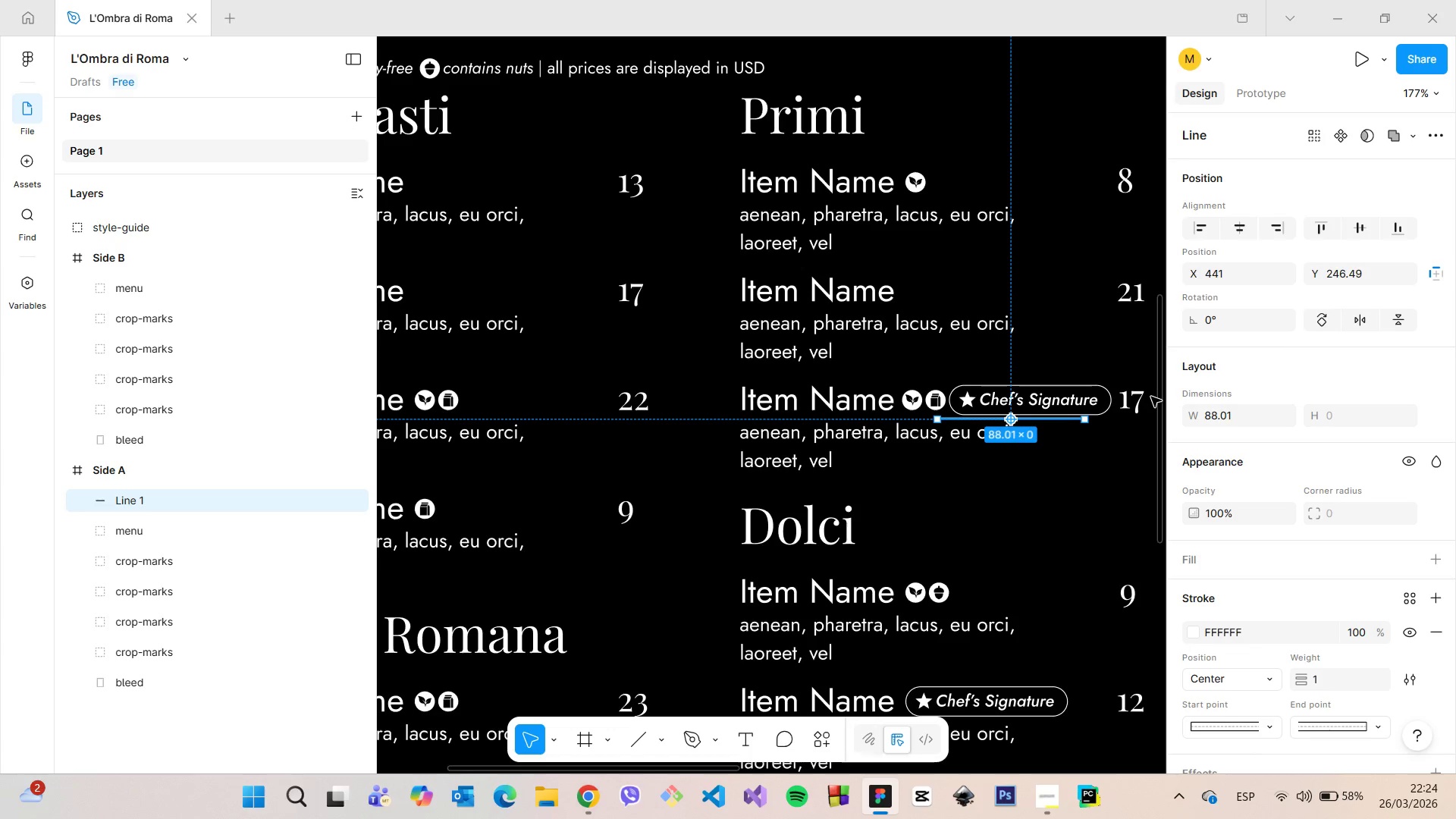 
scroll: coordinate [1147, 395], scroll_direction: up, amount: 9.0
 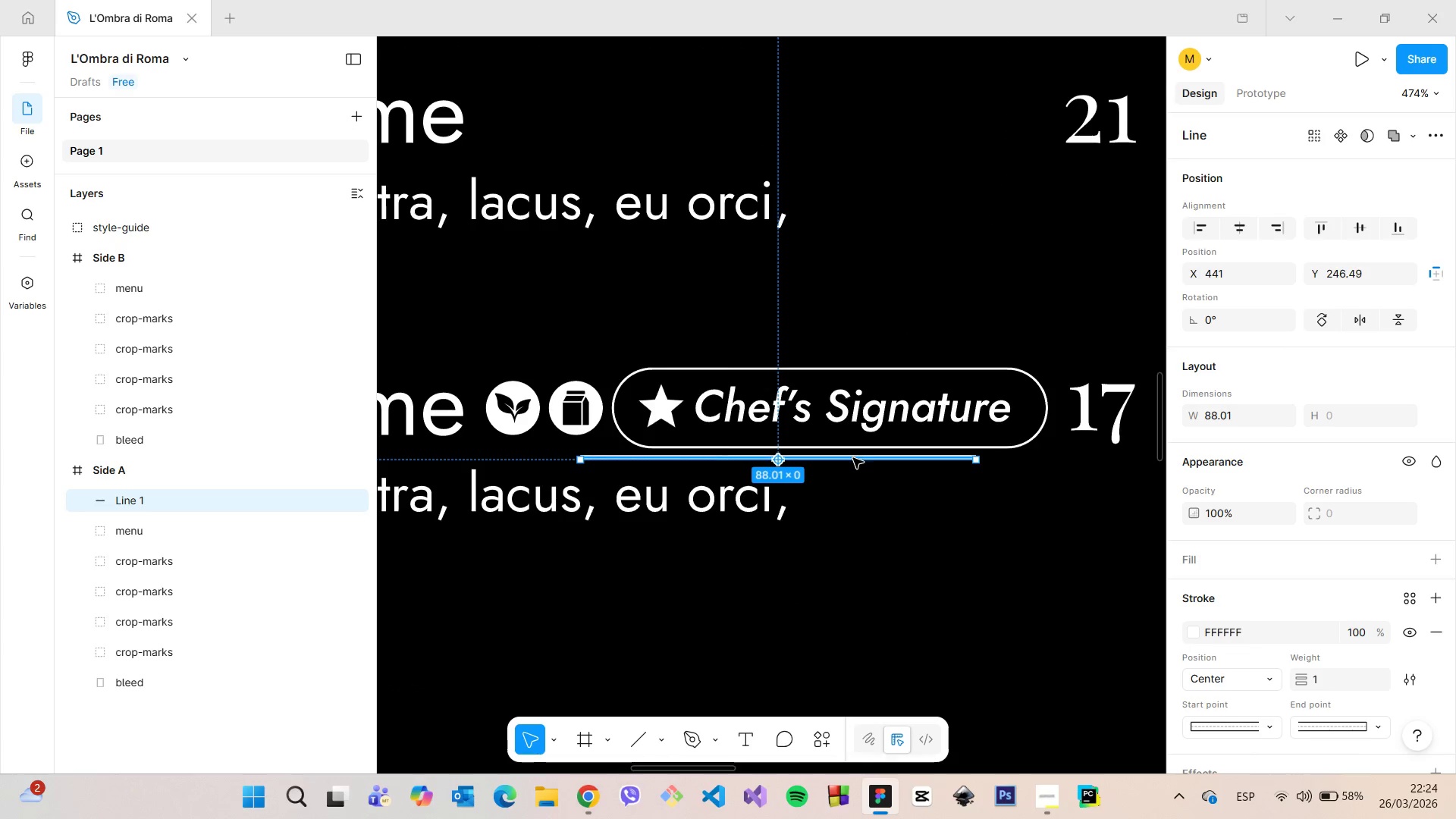 
left_click_drag(start_coordinate=[852, 459], to_coordinate=[901, 462])
 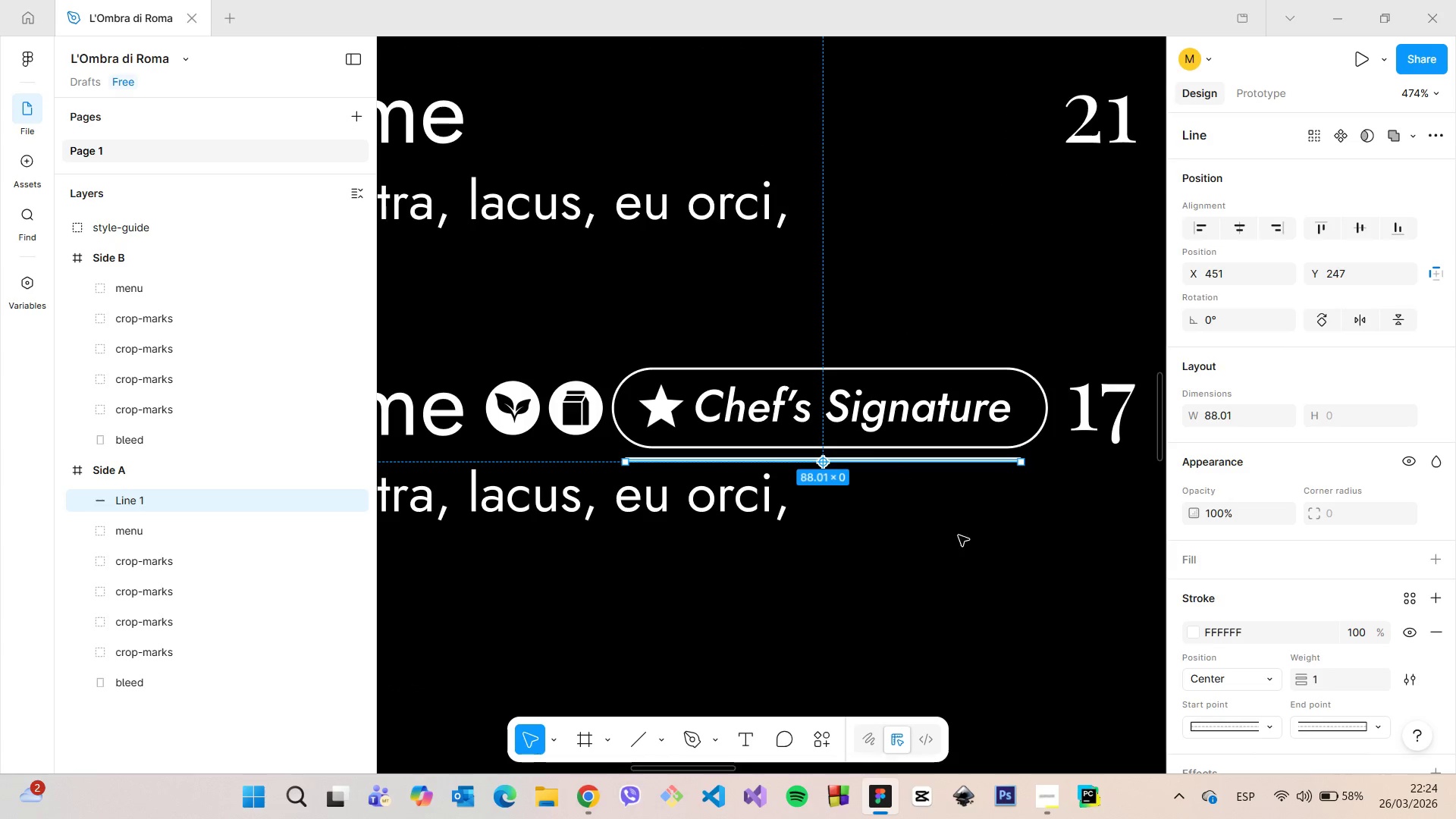 
left_click([959, 535])
 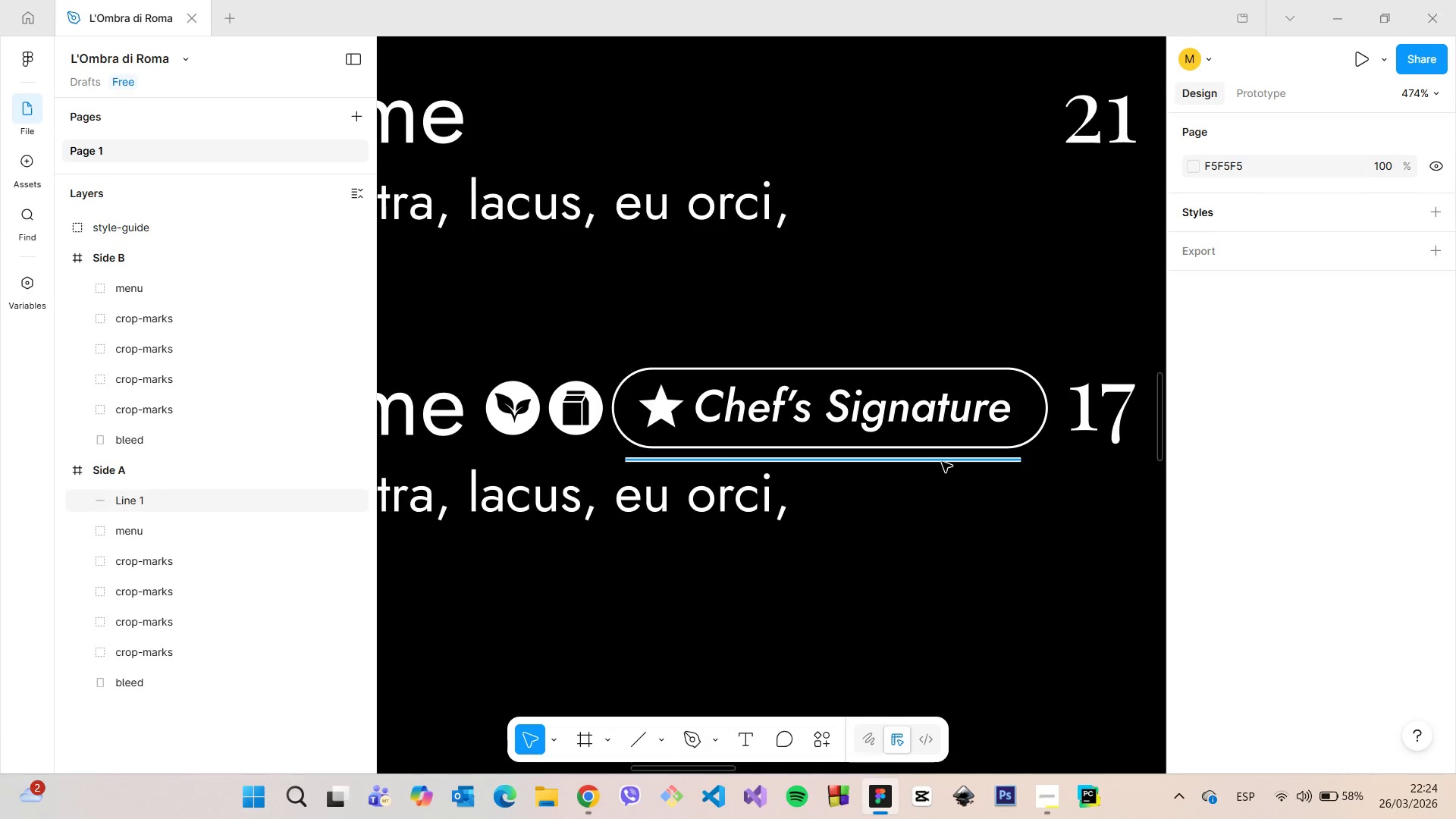 
left_click([942, 462])
 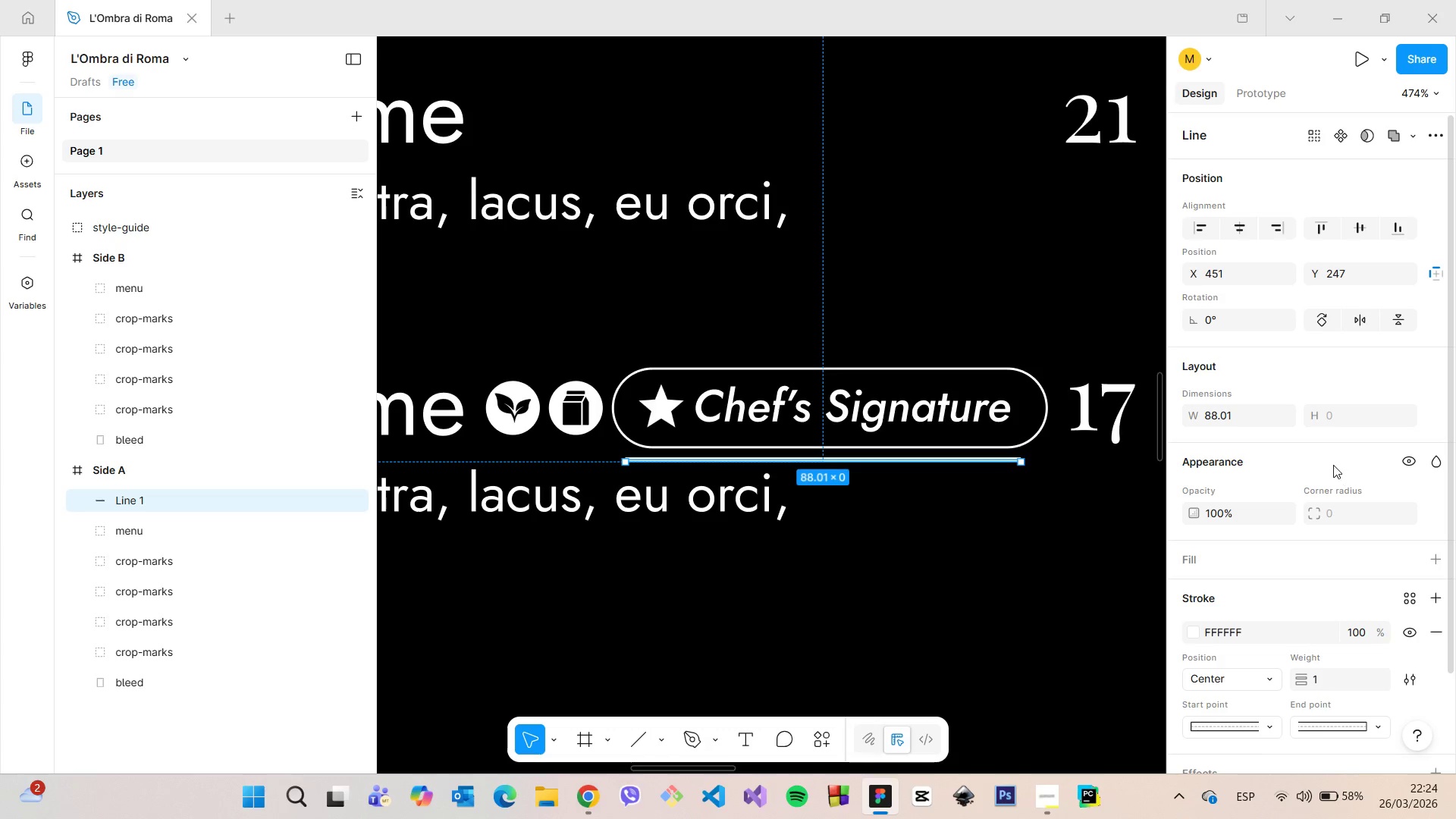 
scroll: coordinate [1332, 465], scroll_direction: down, amount: 1.0
 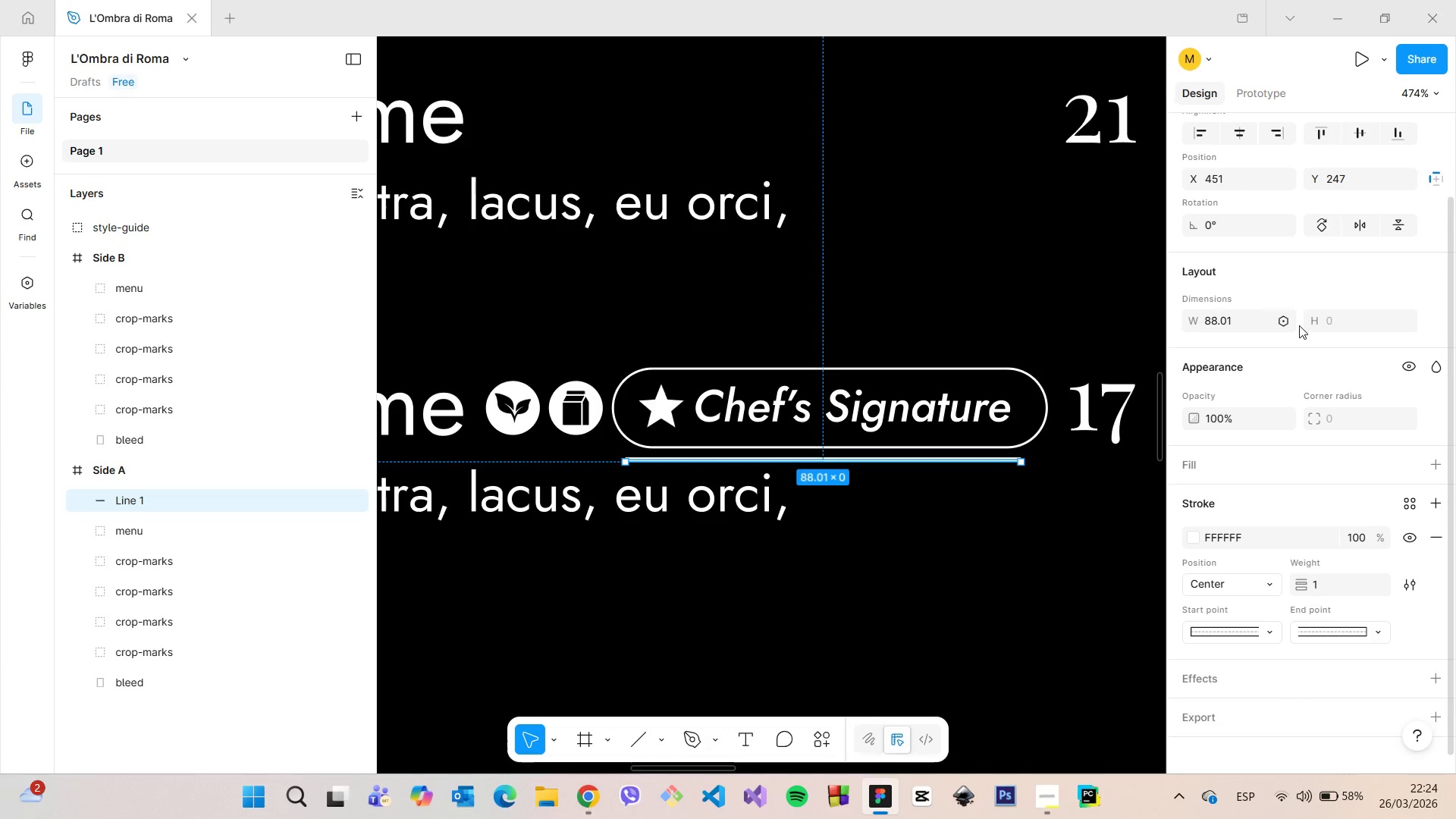 
scroll: coordinate [1327, 325], scroll_direction: up, amount: 3.0
 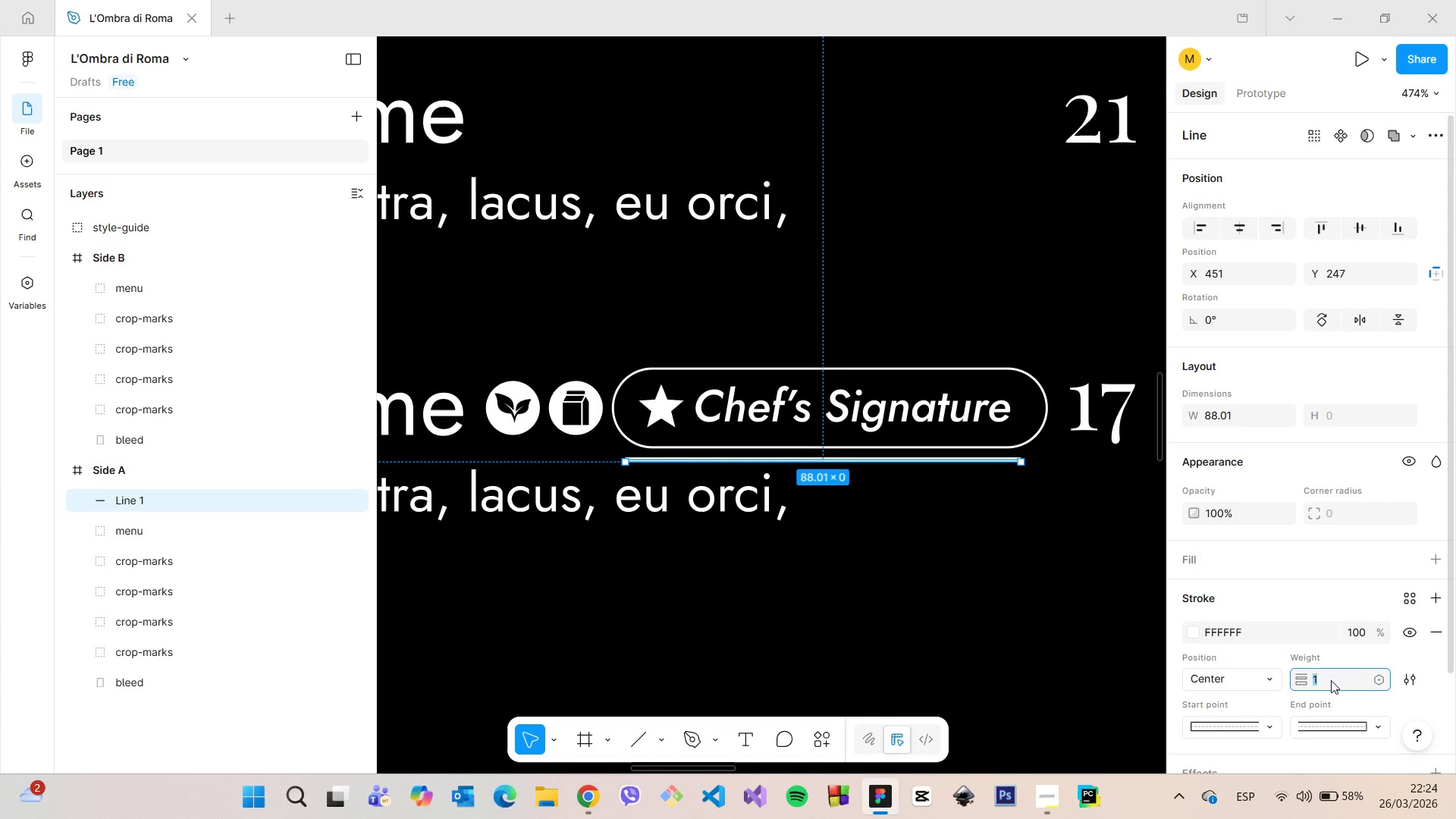 
key(0)
 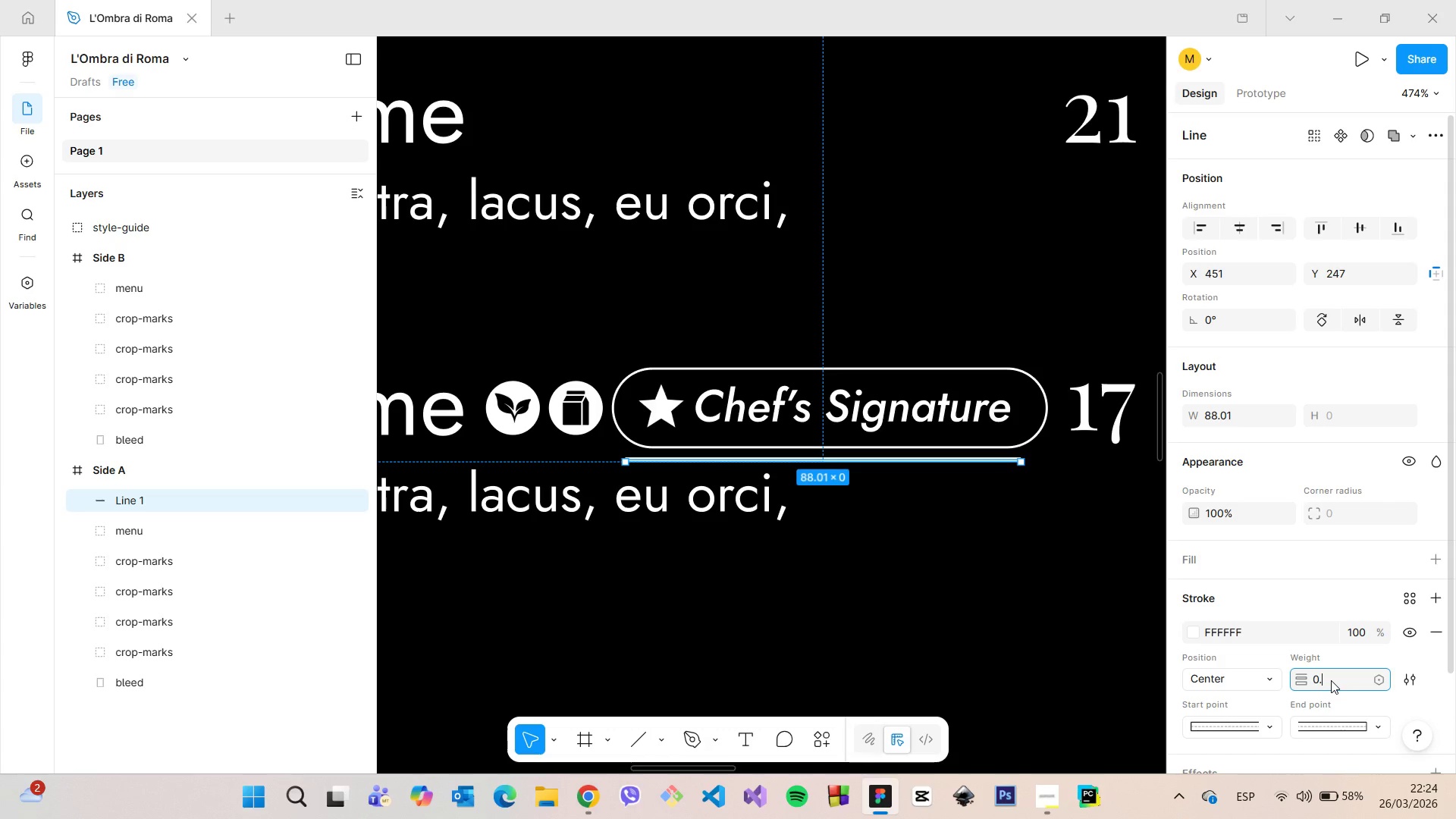 
key(Period)
 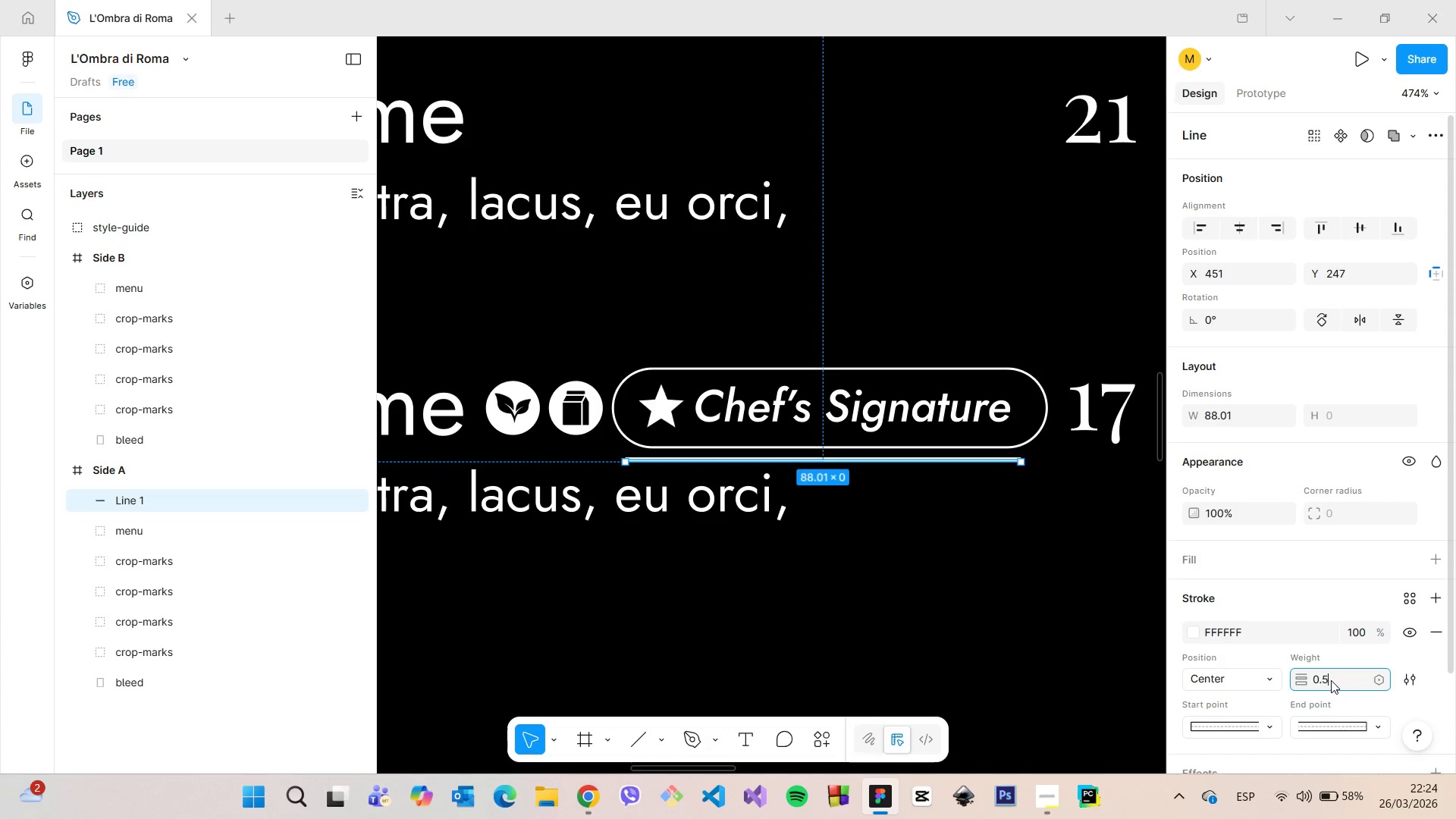 
key(5)
 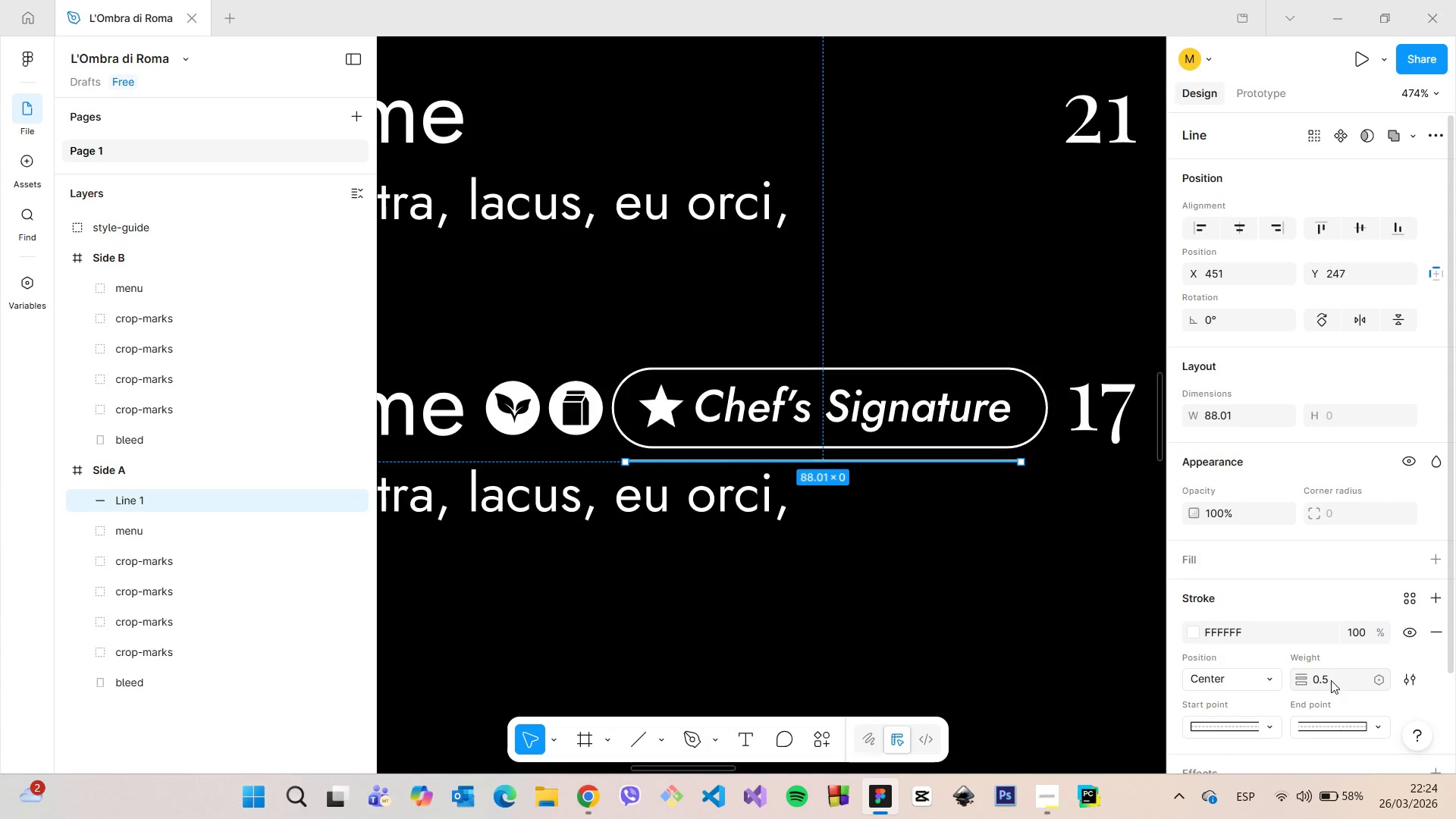 
key(Enter)
 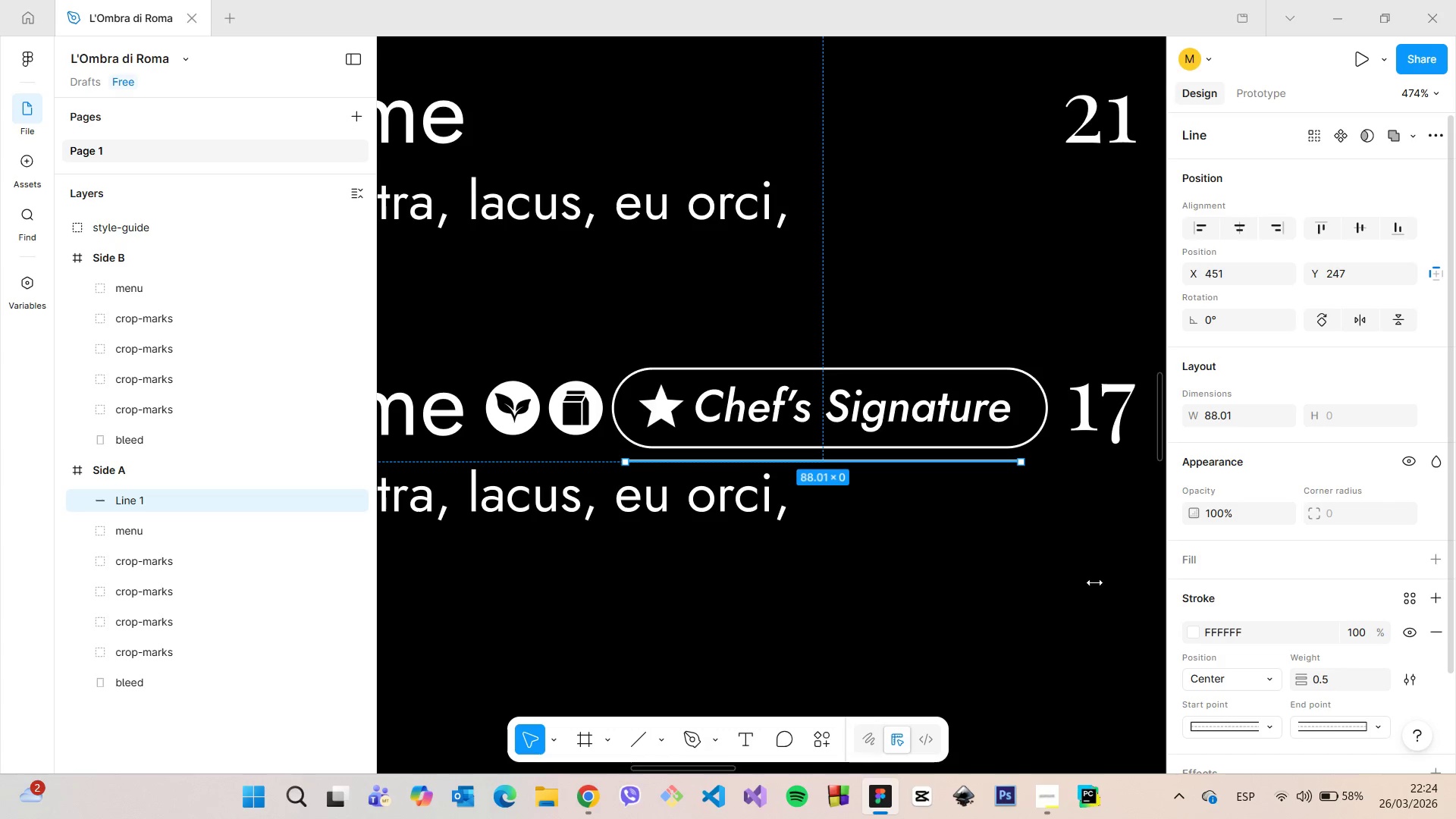 
left_click([1018, 611])
 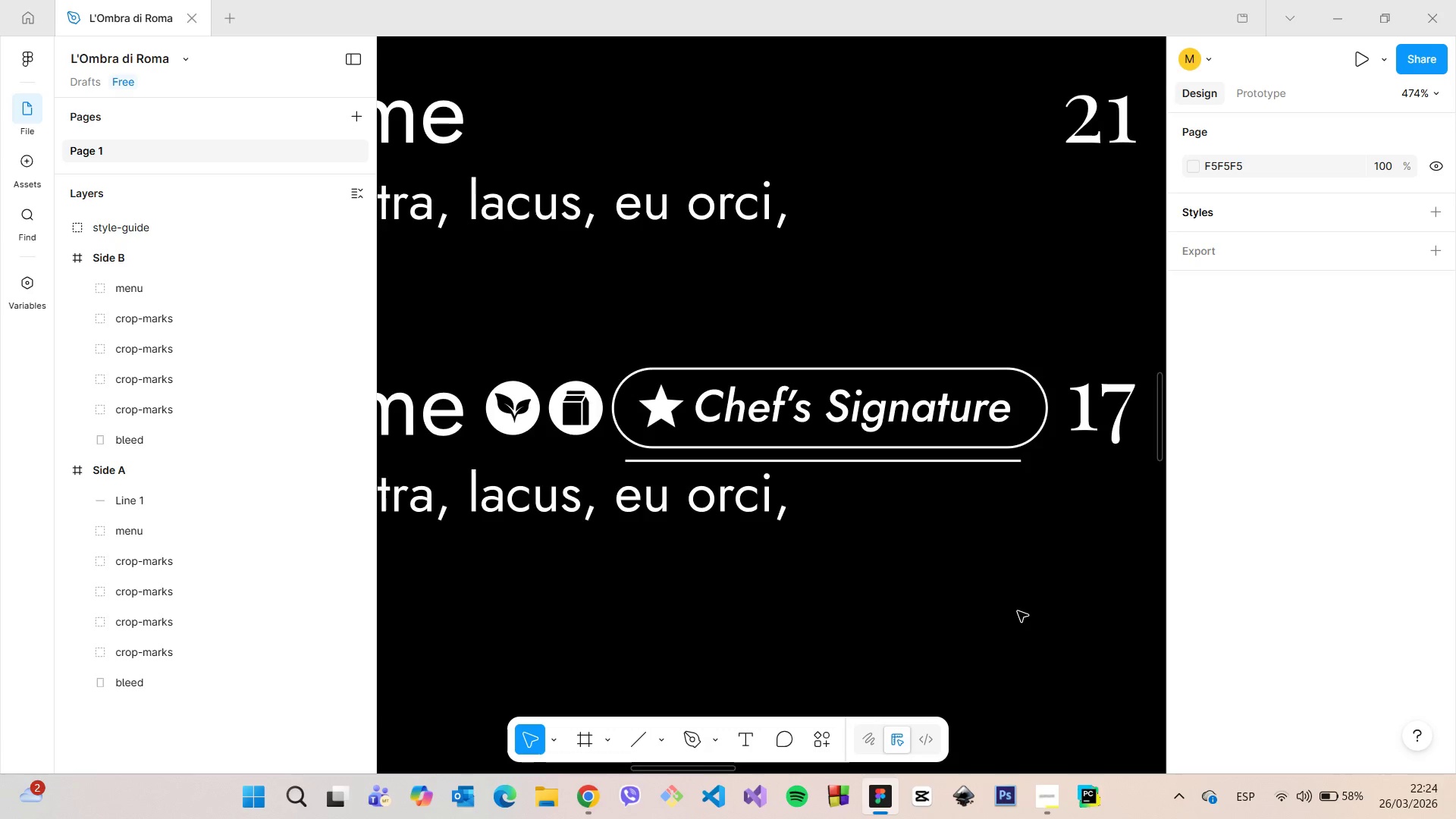 
scroll: coordinate [1025, 628], scroll_direction: down, amount: 13.0
 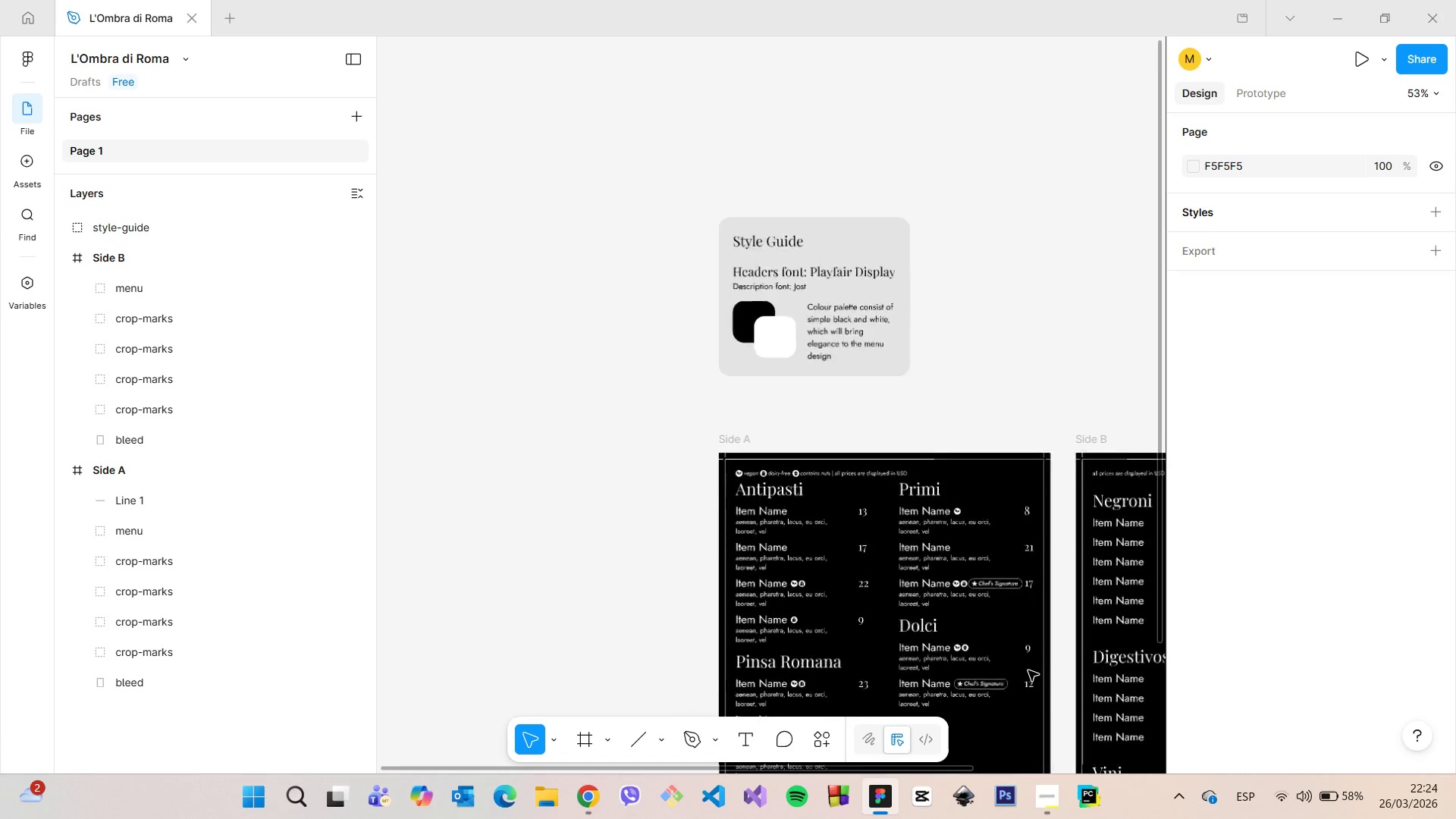 
scroll: coordinate [1025, 666], scroll_direction: up, amount: 8.0
 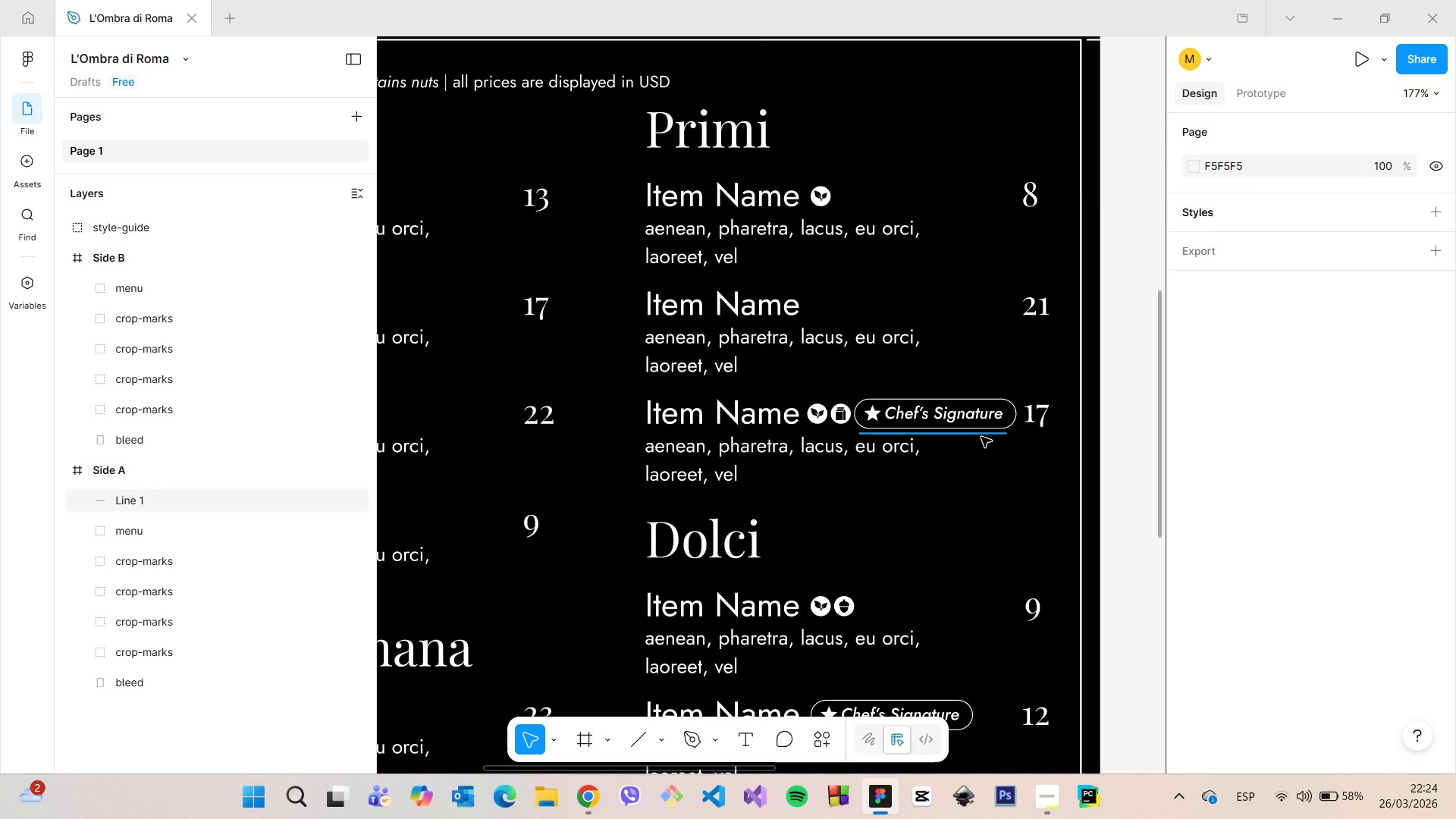 
left_click([981, 437])
 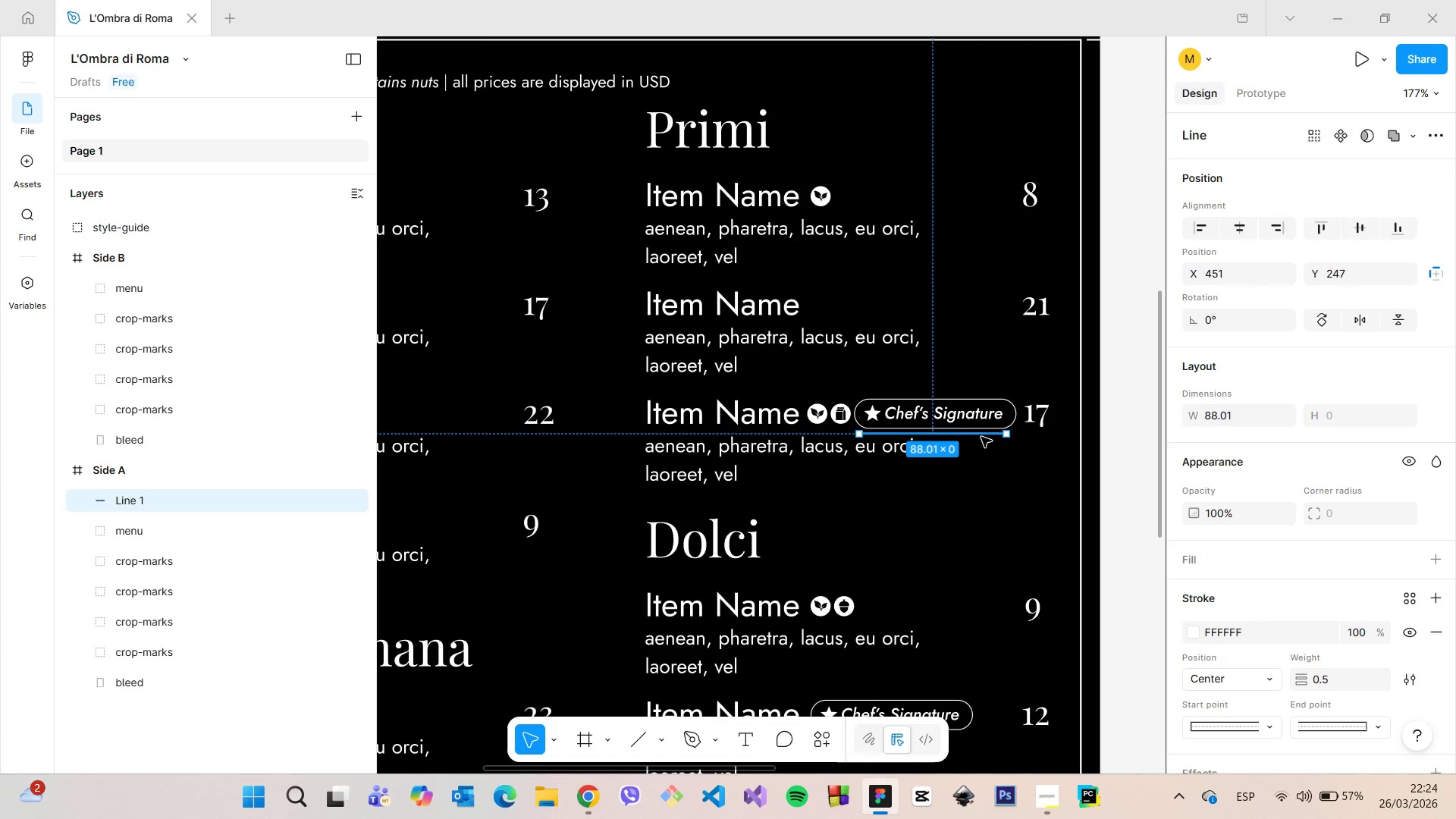 
key(Backspace)
 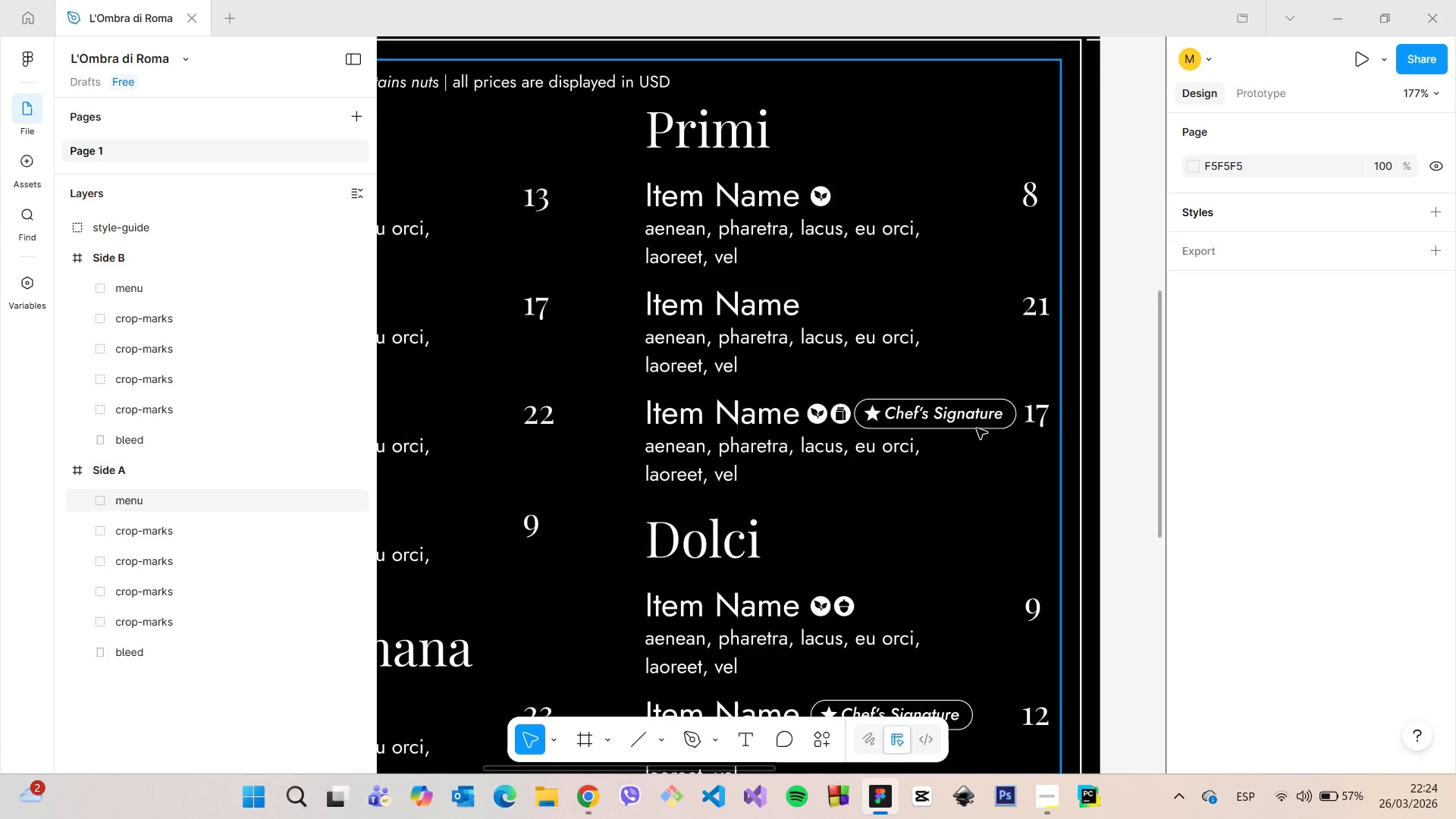 
scroll: coordinate [1002, 531], scroll_direction: down, amount: 11.0
 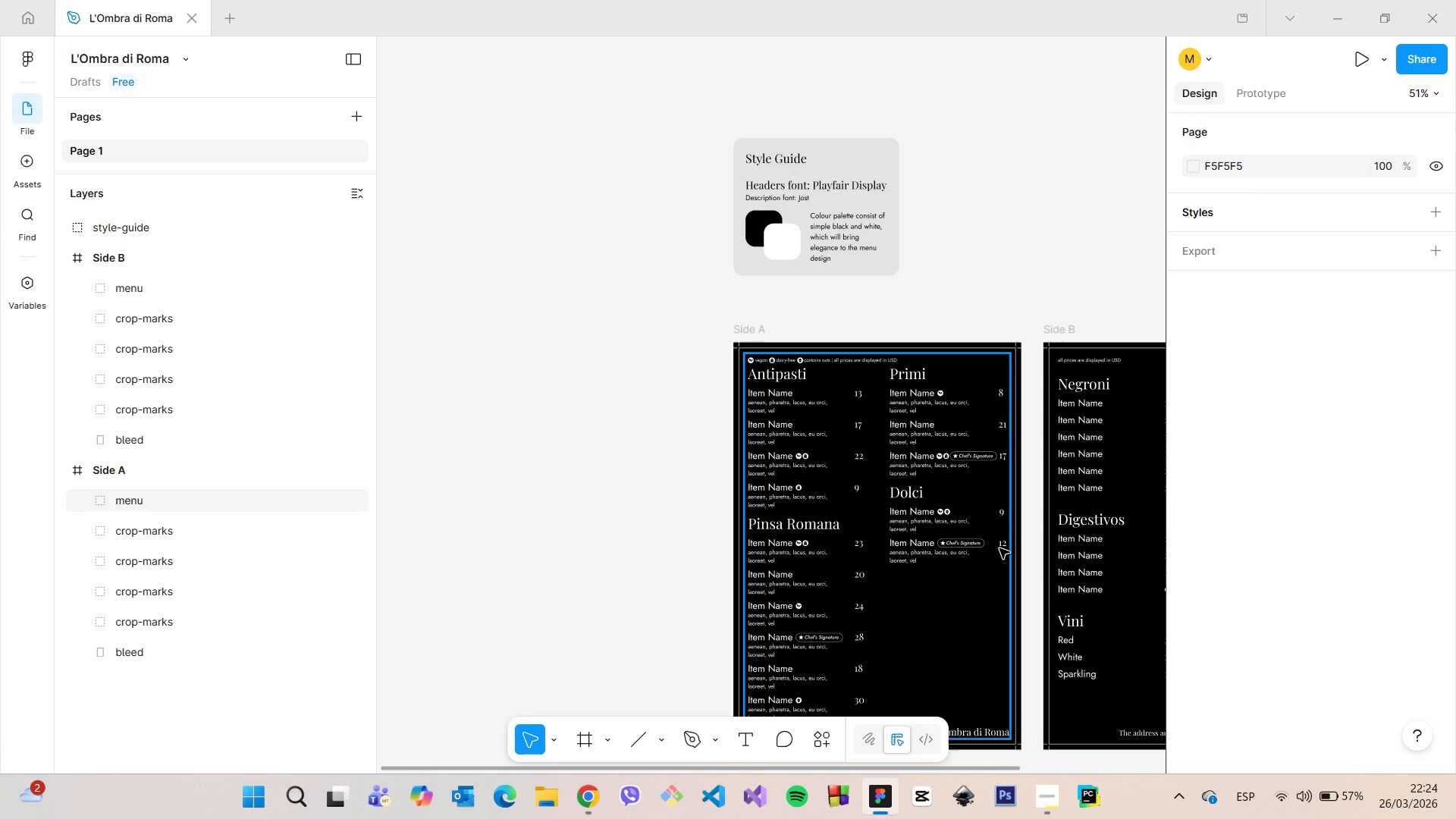 
left_click([999, 548])
 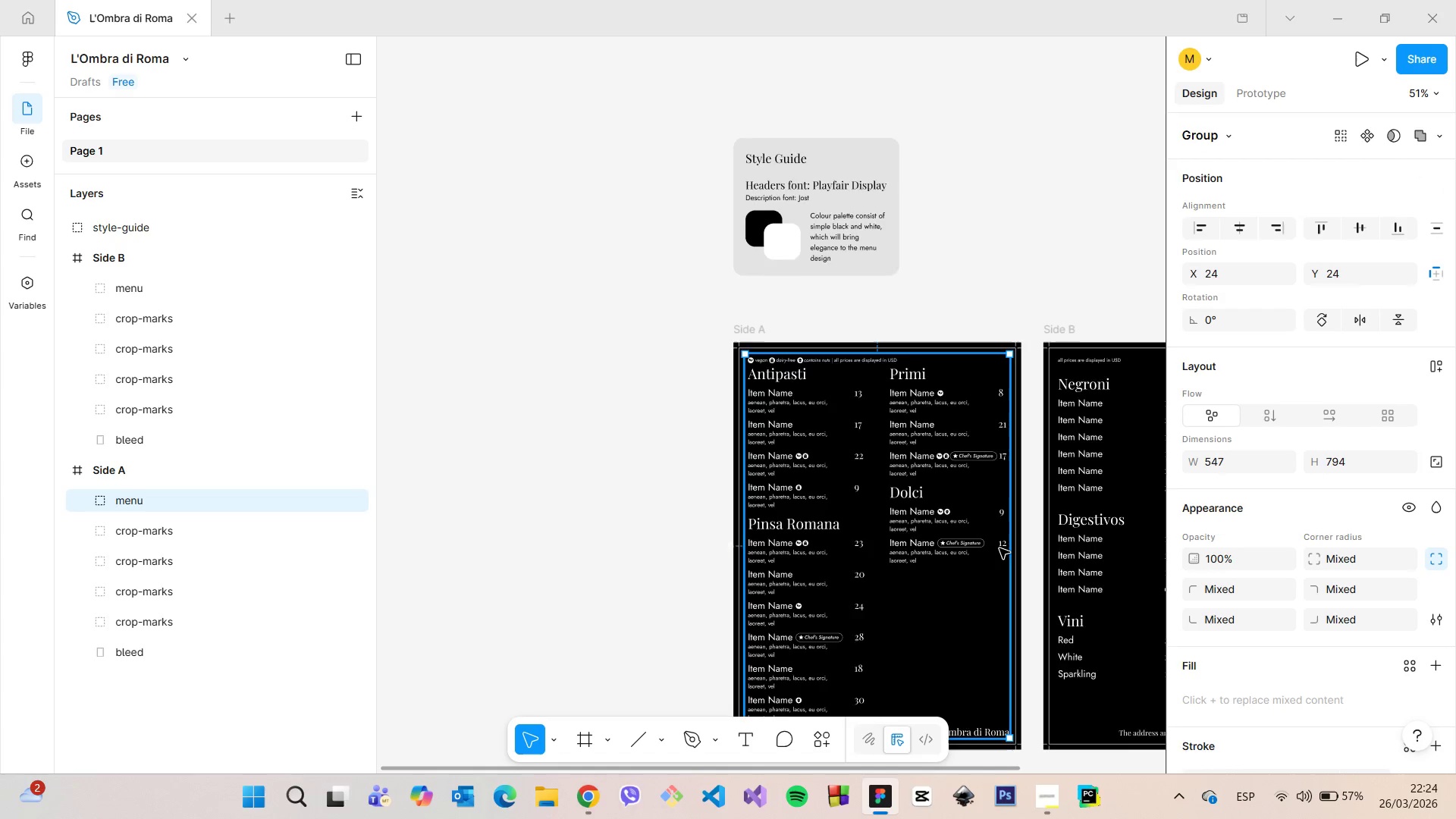 
scroll: coordinate [999, 548], scroll_direction: down, amount: 5.0
 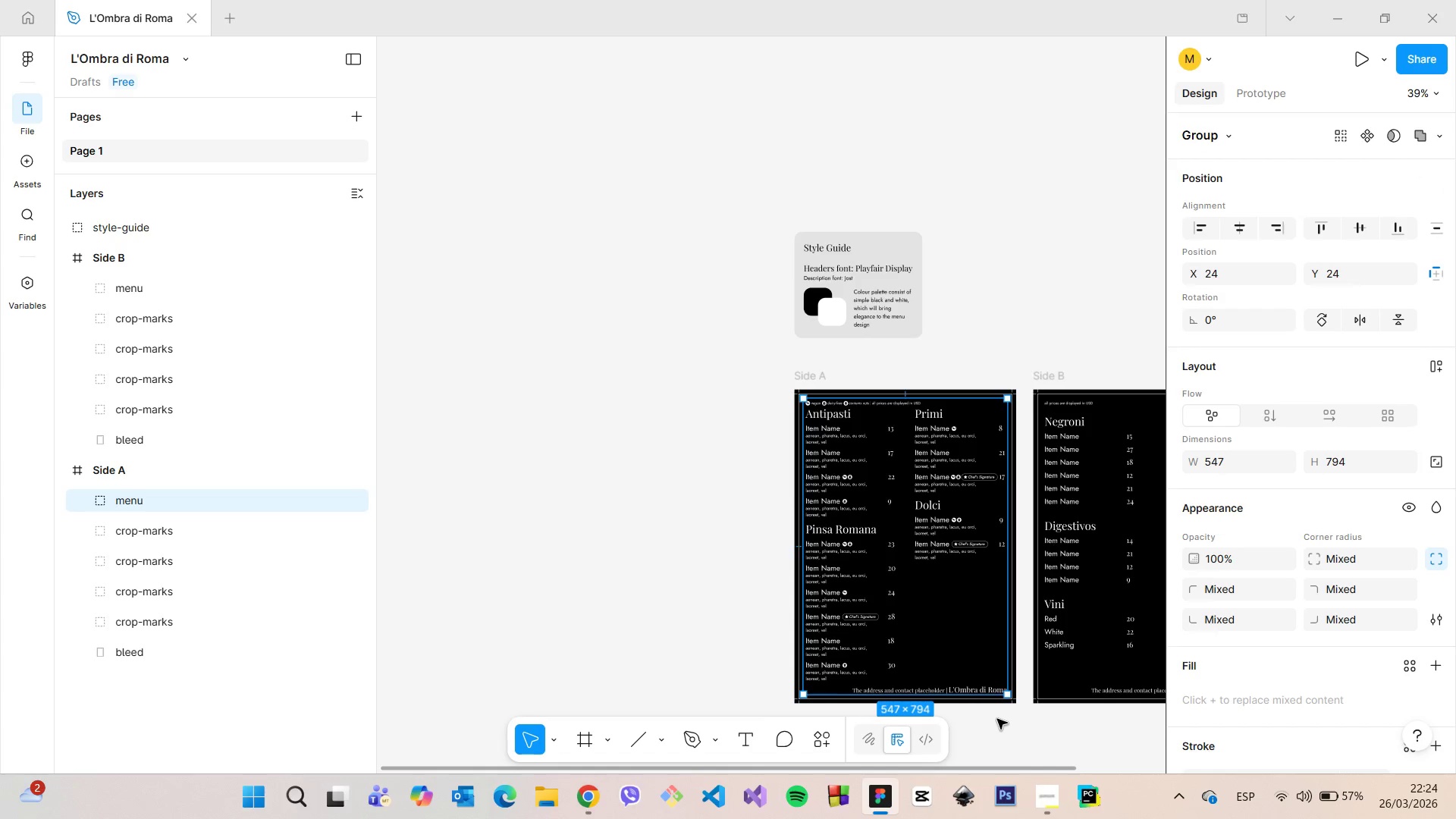 
scroll: coordinate [997, 719], scroll_direction: up, amount: 9.0
 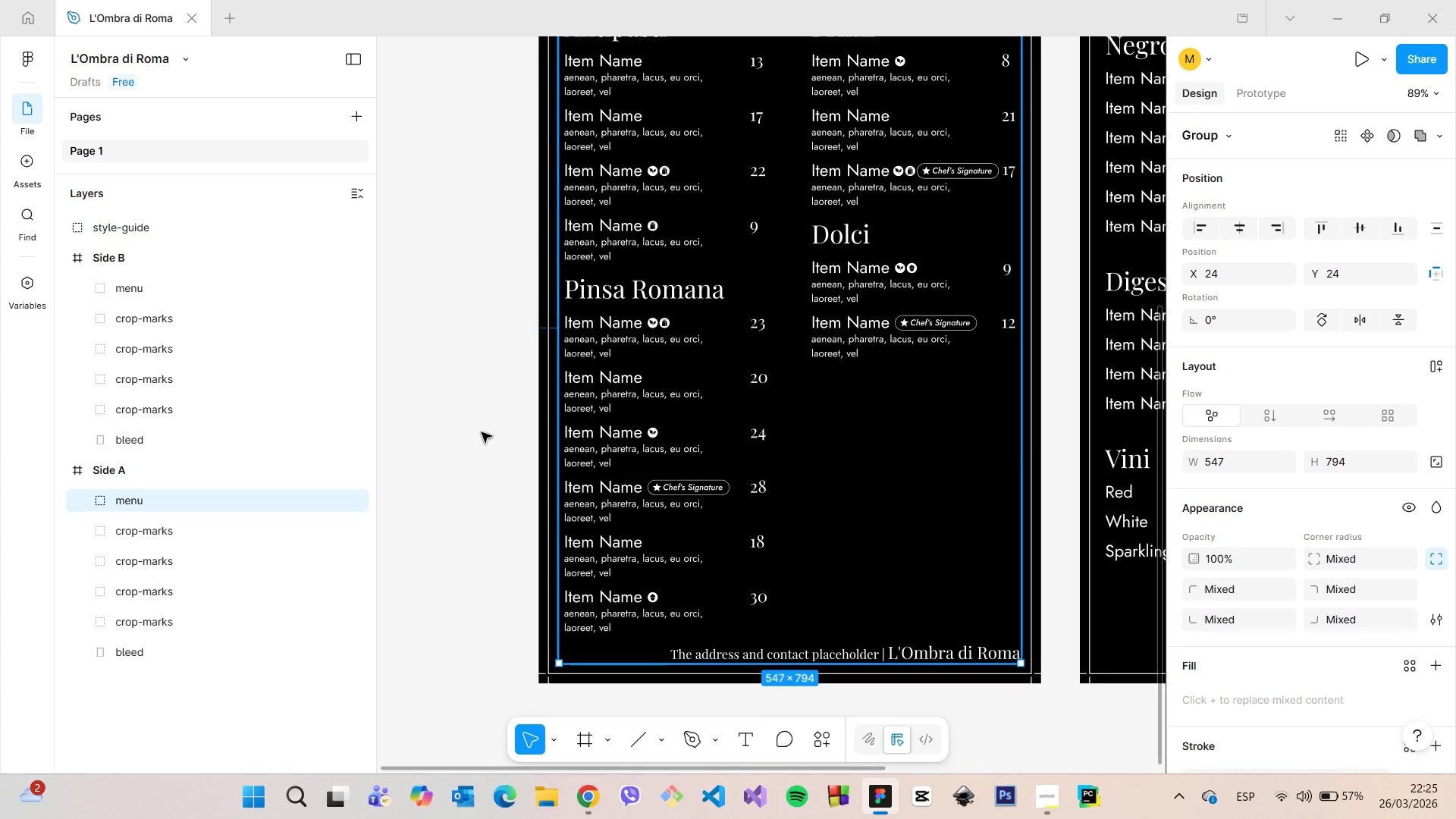 
left_click([463, 430])
 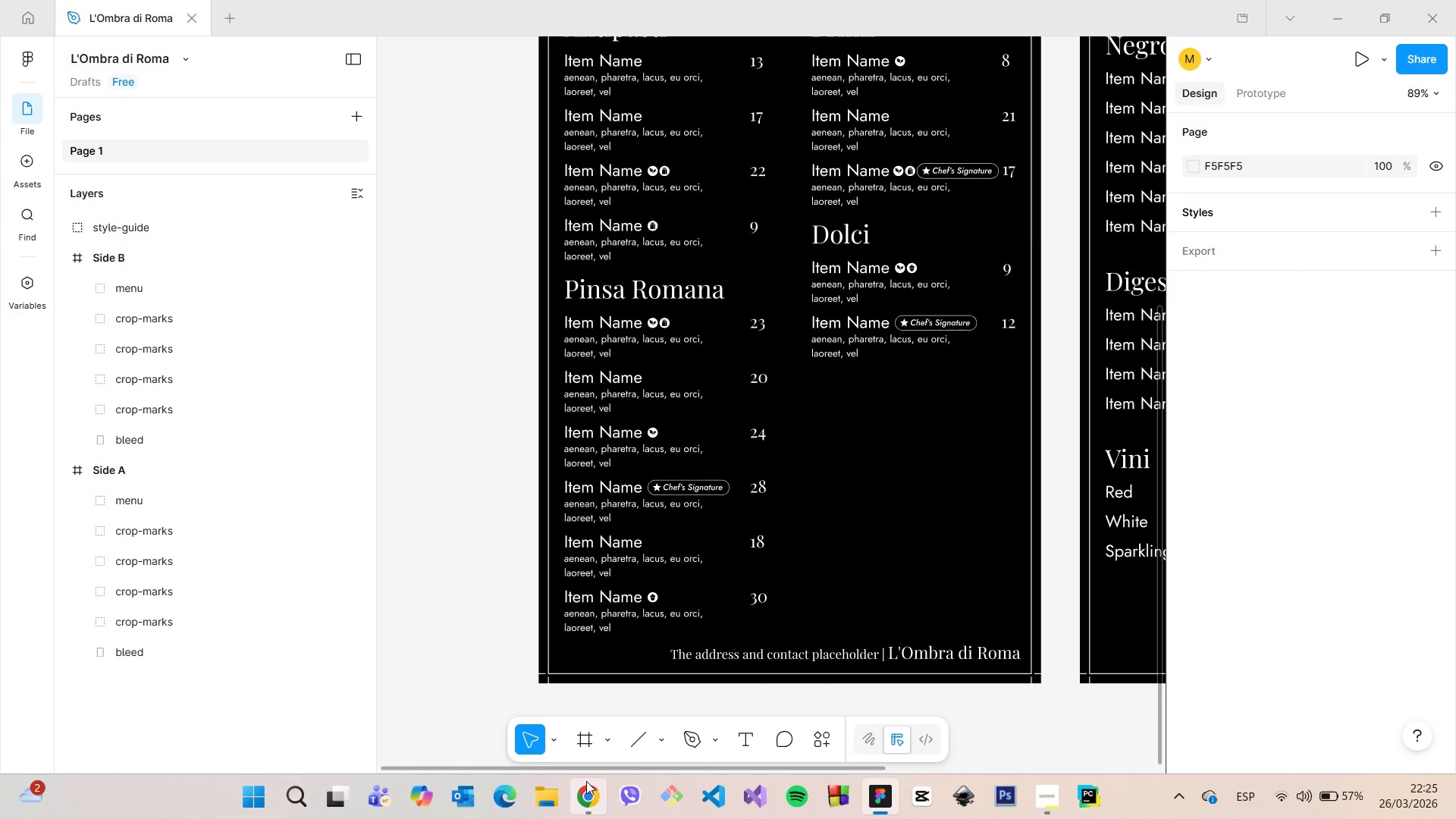 
left_click([586, 781])
 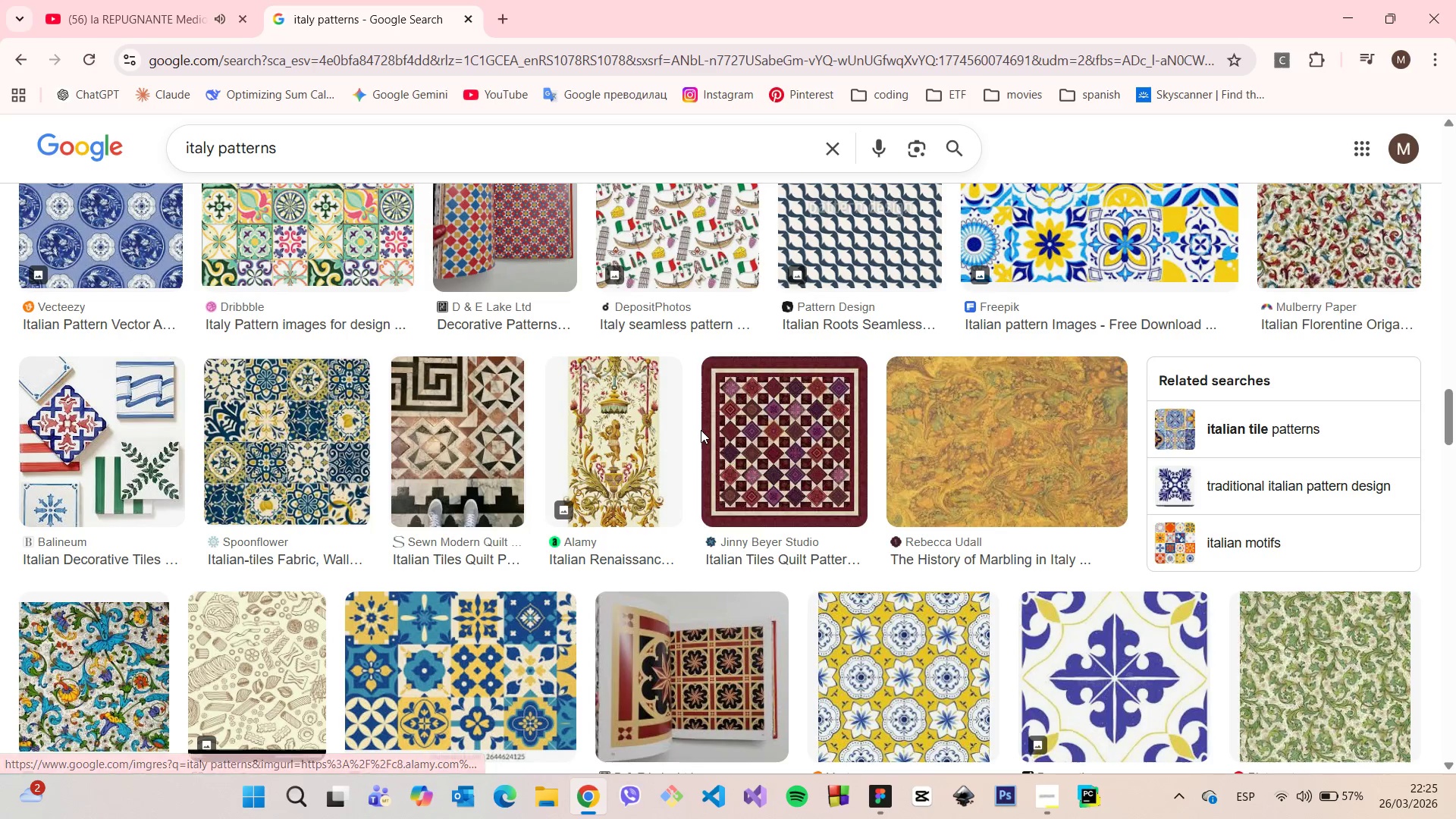 
scroll: coordinate [711, 444], scroll_direction: down, amount: 15.0
 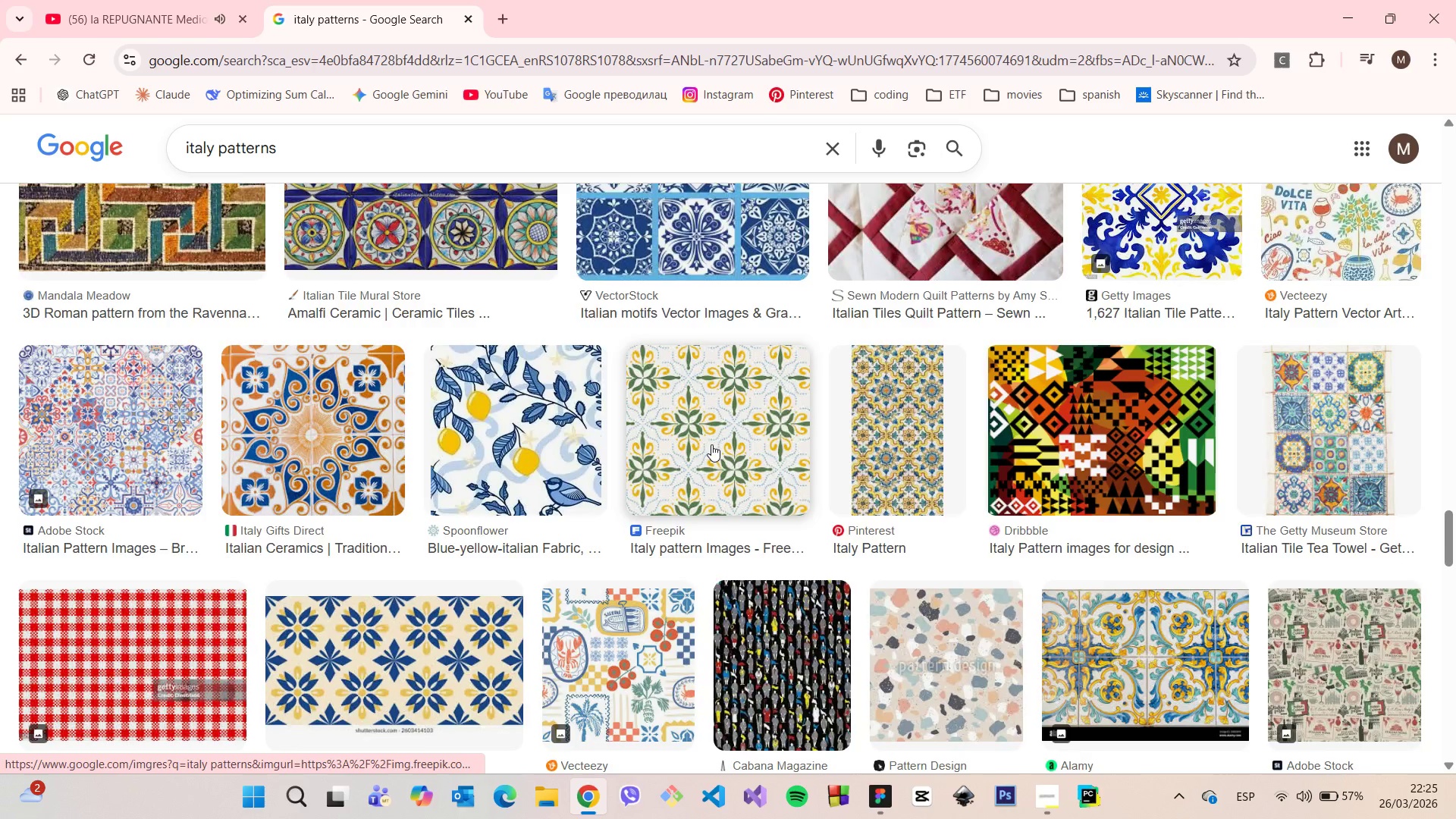 
scroll: coordinate [711, 444], scroll_direction: up, amount: 6.0
 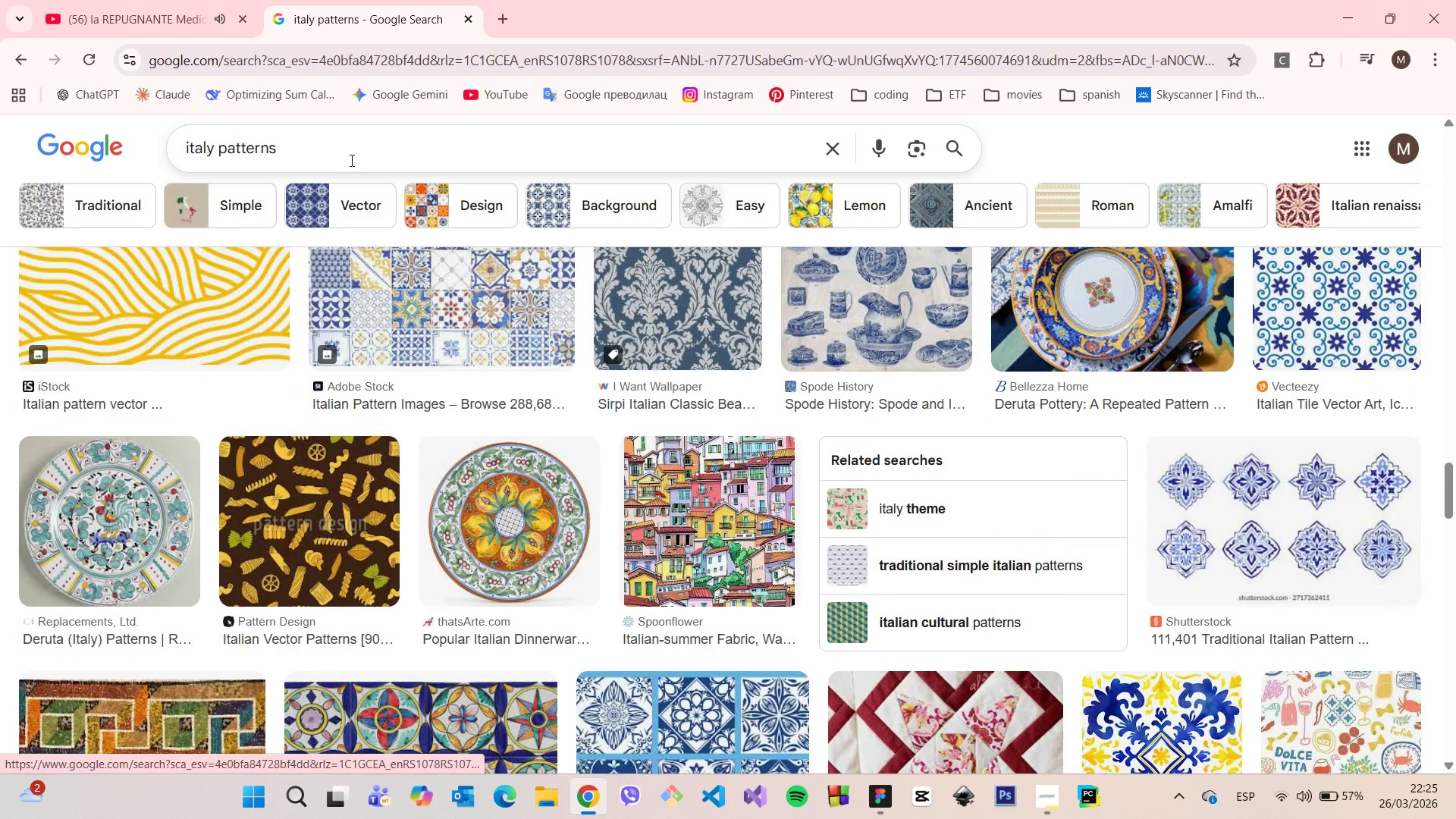 
left_click_drag(start_coordinate=[350, 160], to_coordinate=[220, 143])
 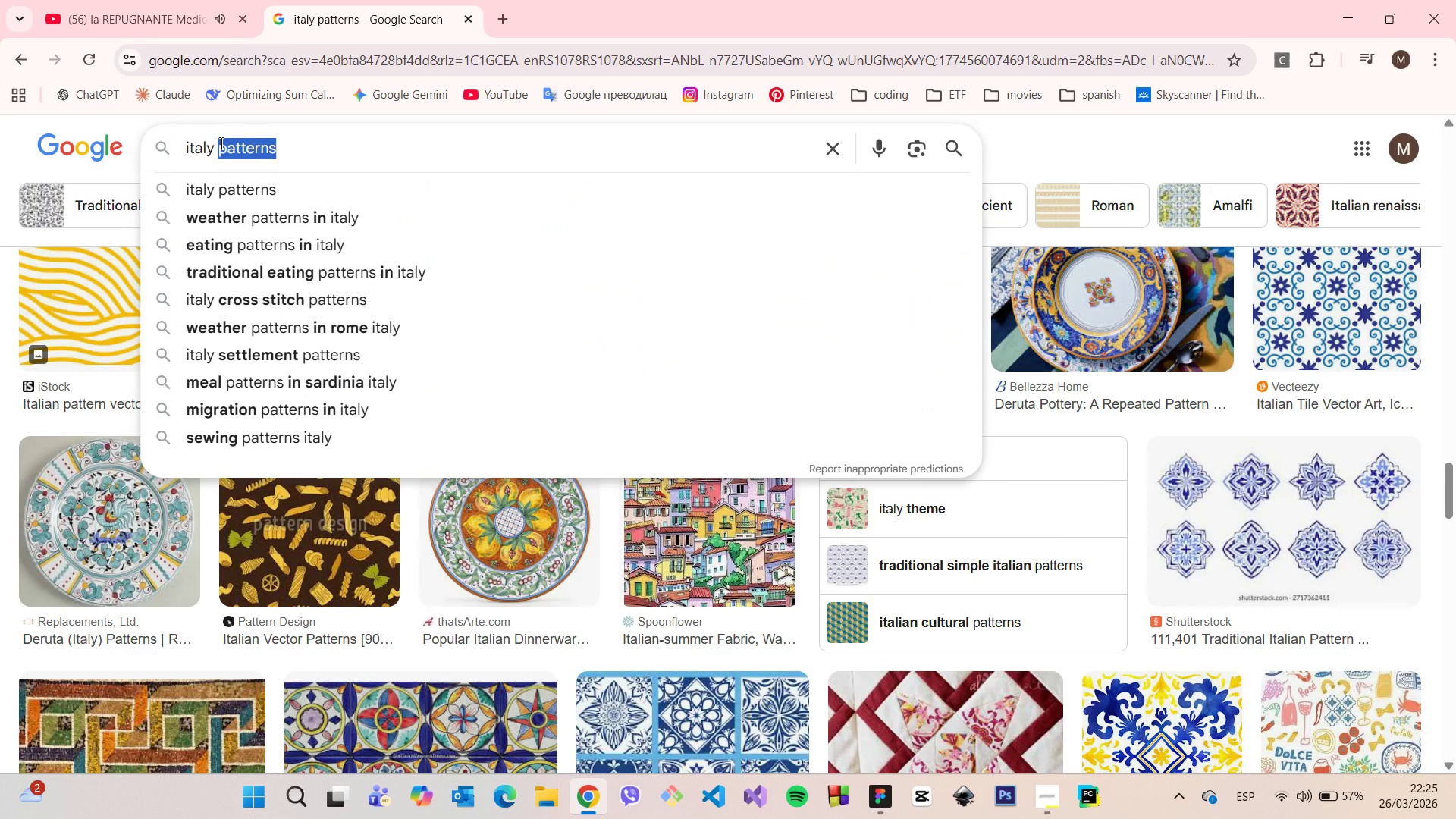 
type(theme deco)
key(Backspace)
key(Backspace)
key(Backspace)
key(Backspace)
type(design)
 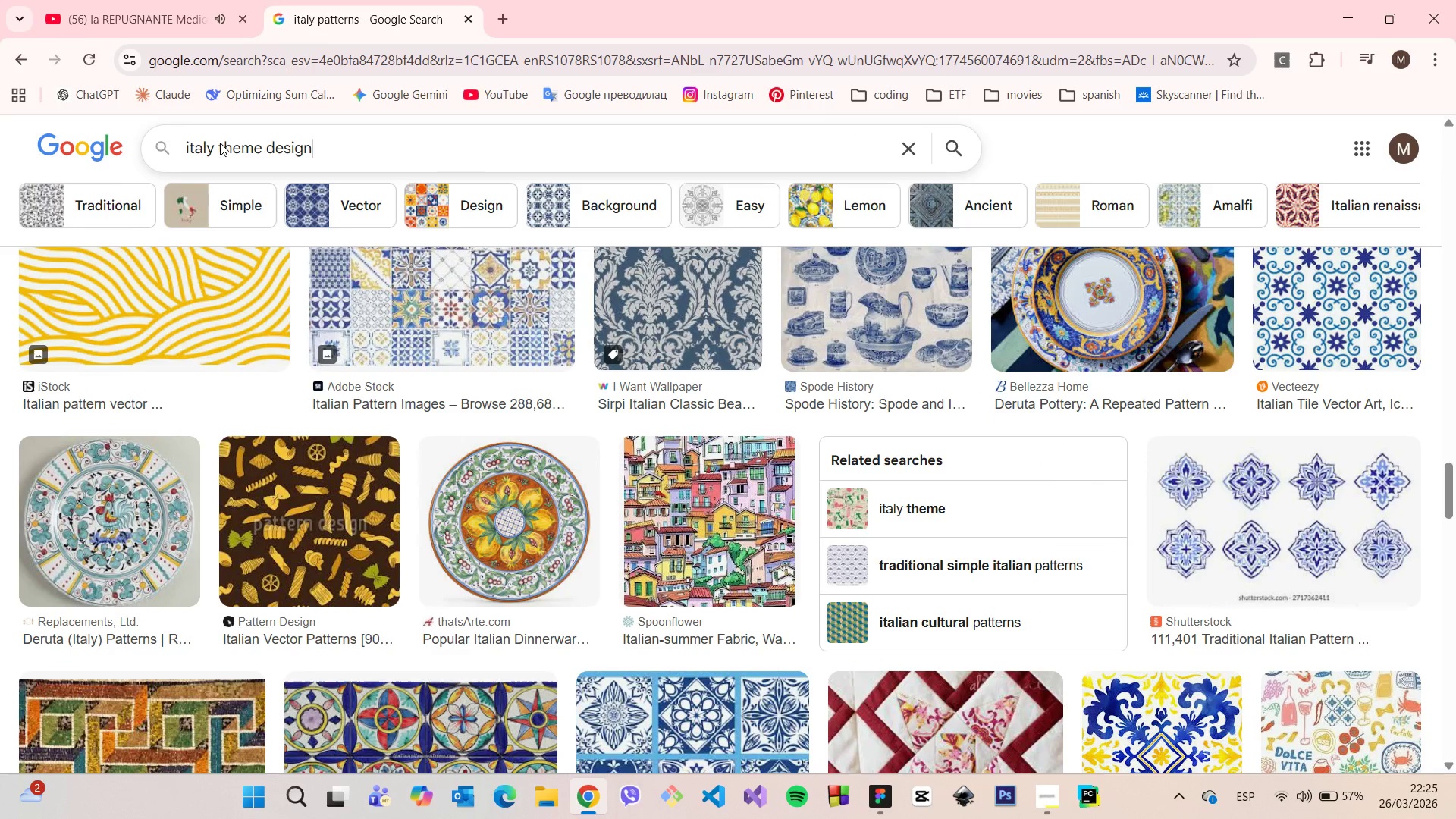 
key(Enter)
 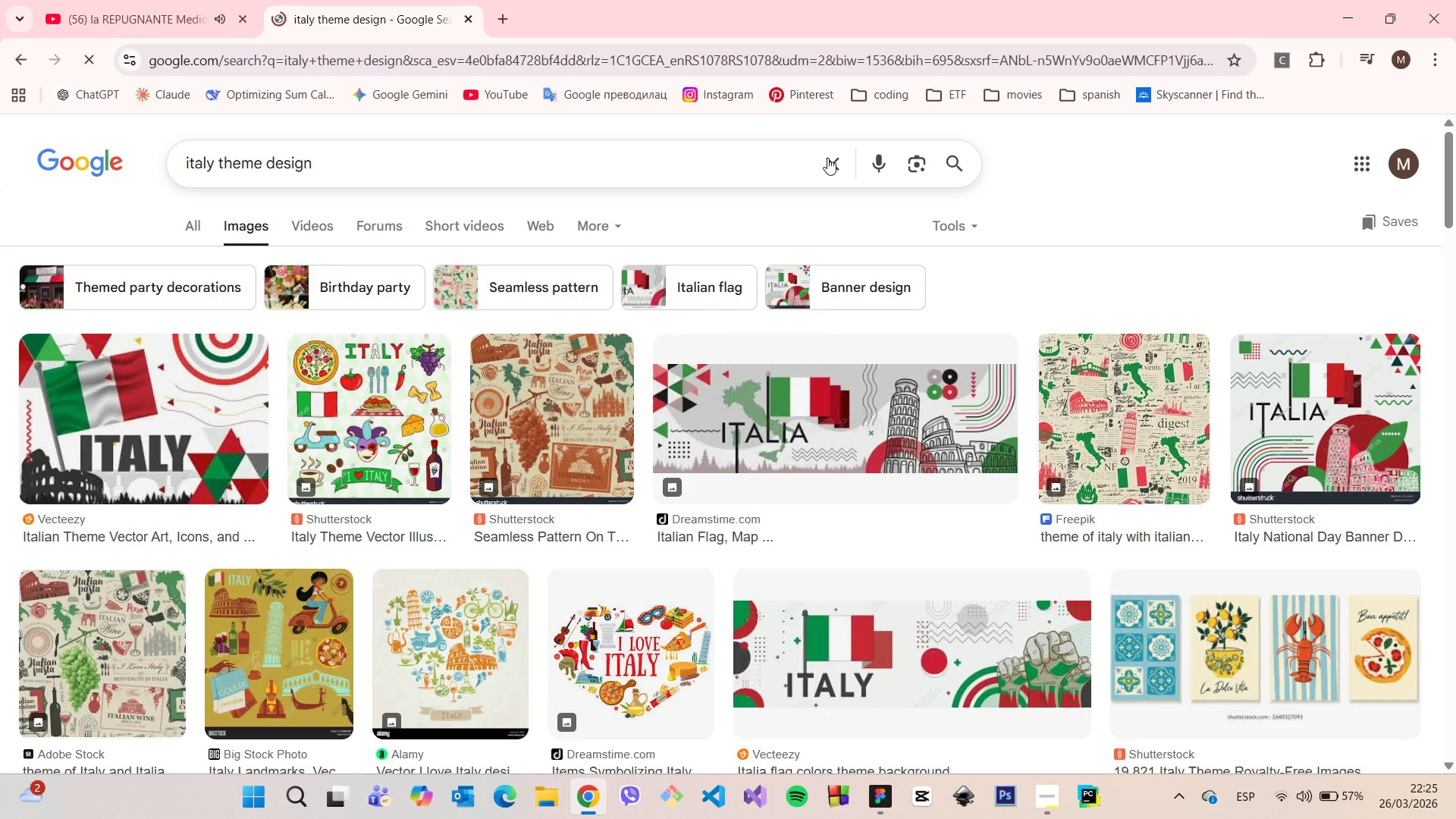 
mouse_move([945, 162])
 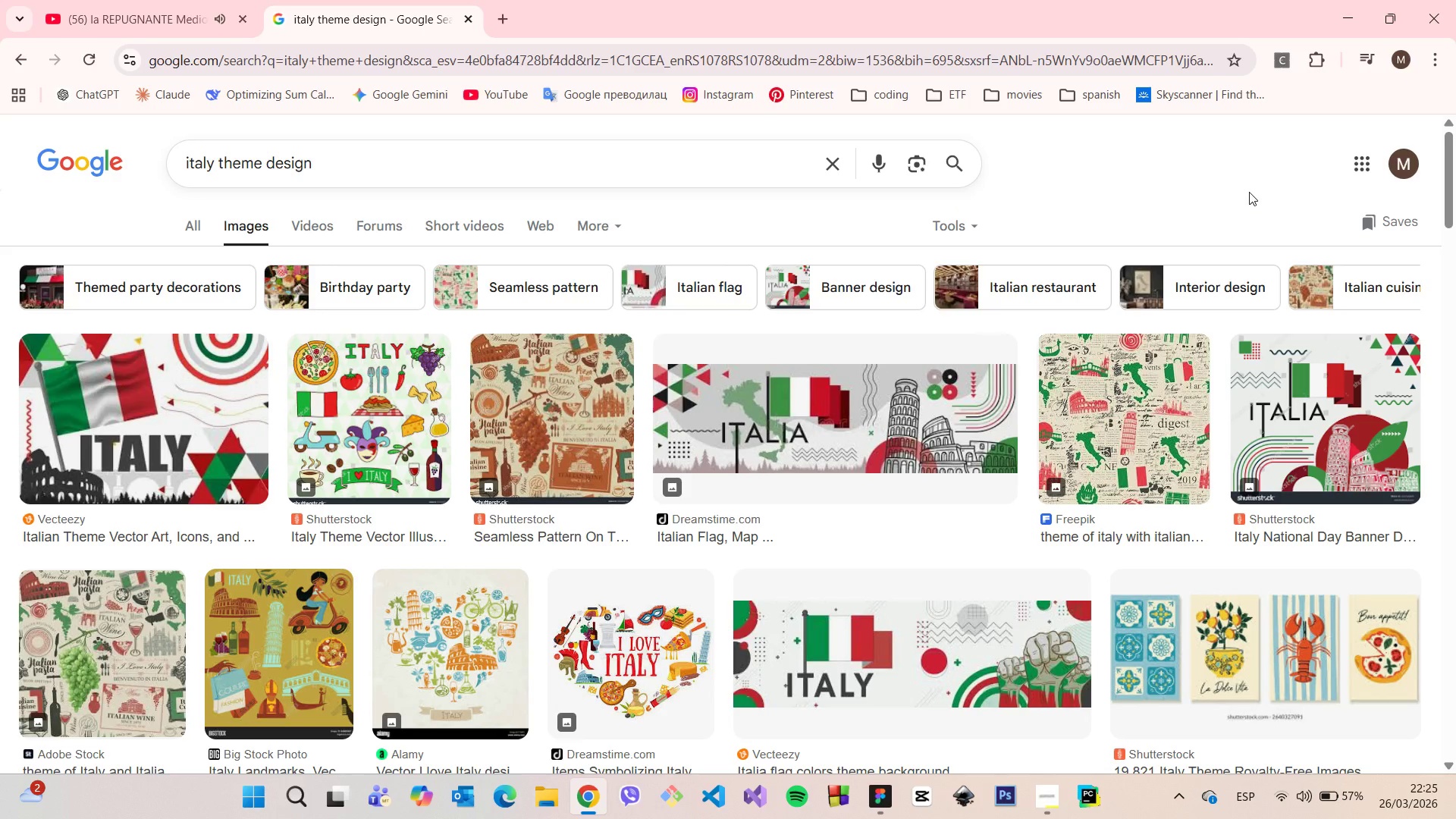 
scroll: coordinate [802, 252], scroll_direction: down, amount: 10.0
 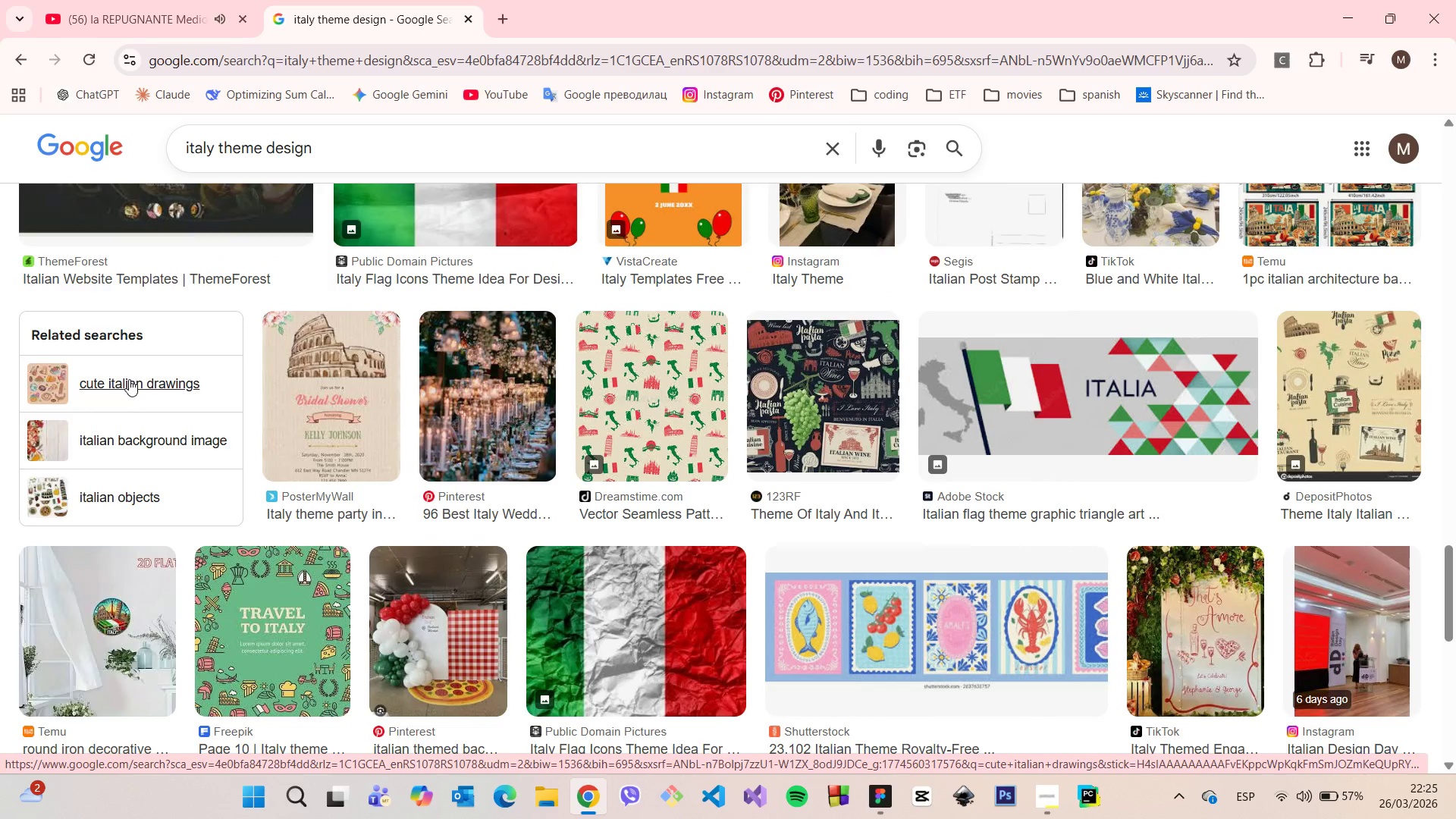 
left_click([129, 379])
 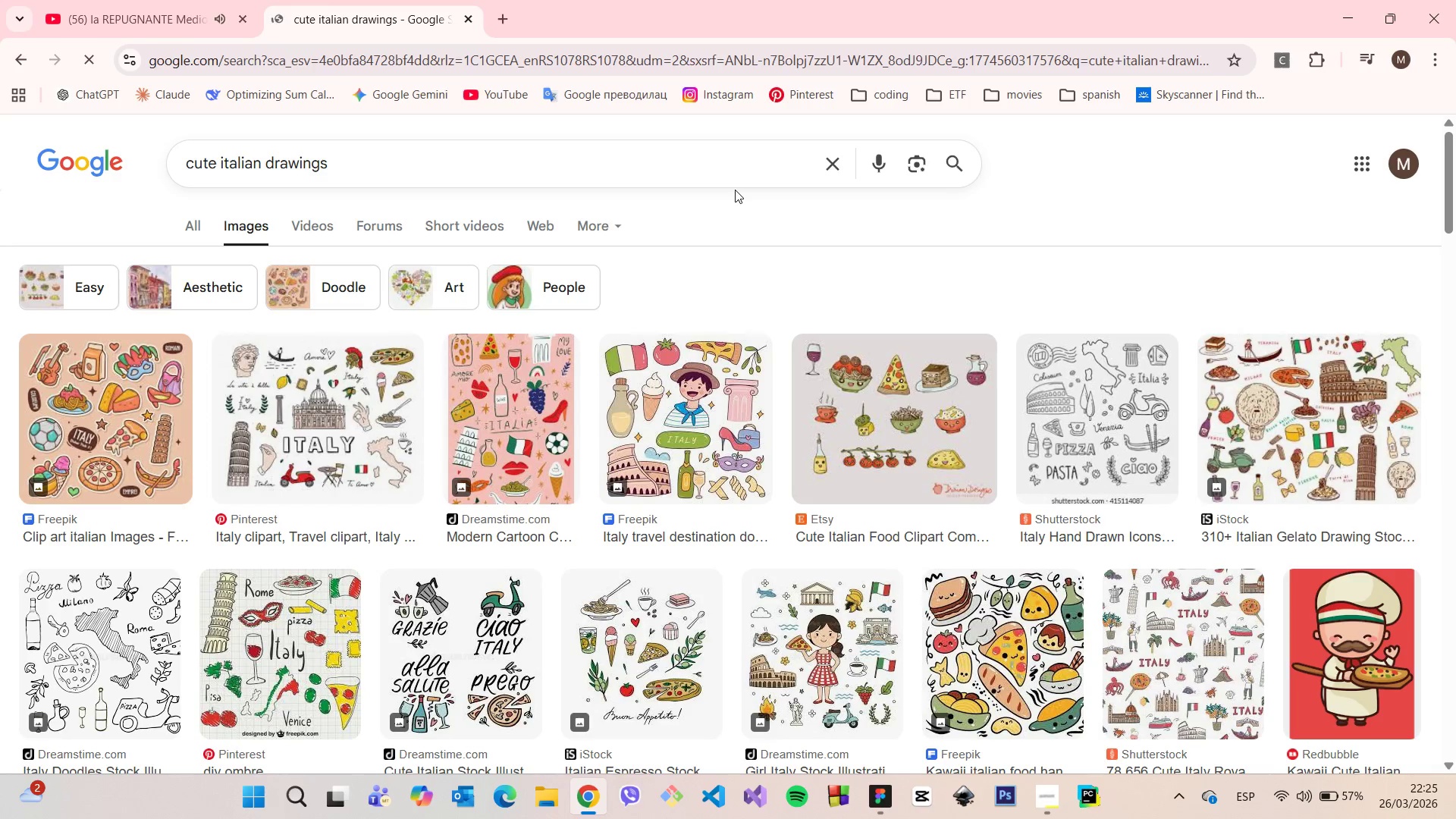 
scroll: coordinate [735, 190], scroll_direction: down, amount: 12.0
 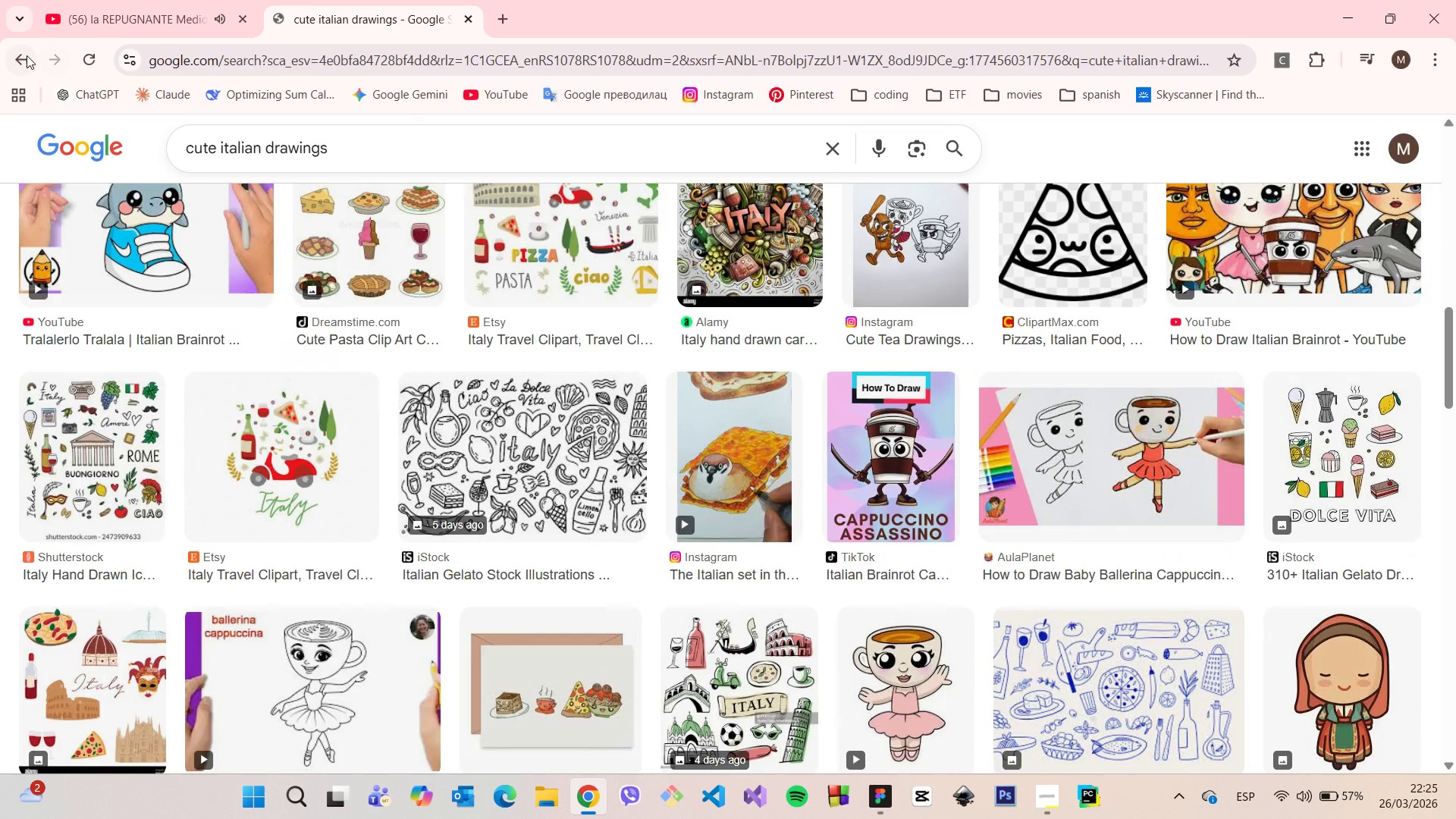 
left_click([23, 55])
 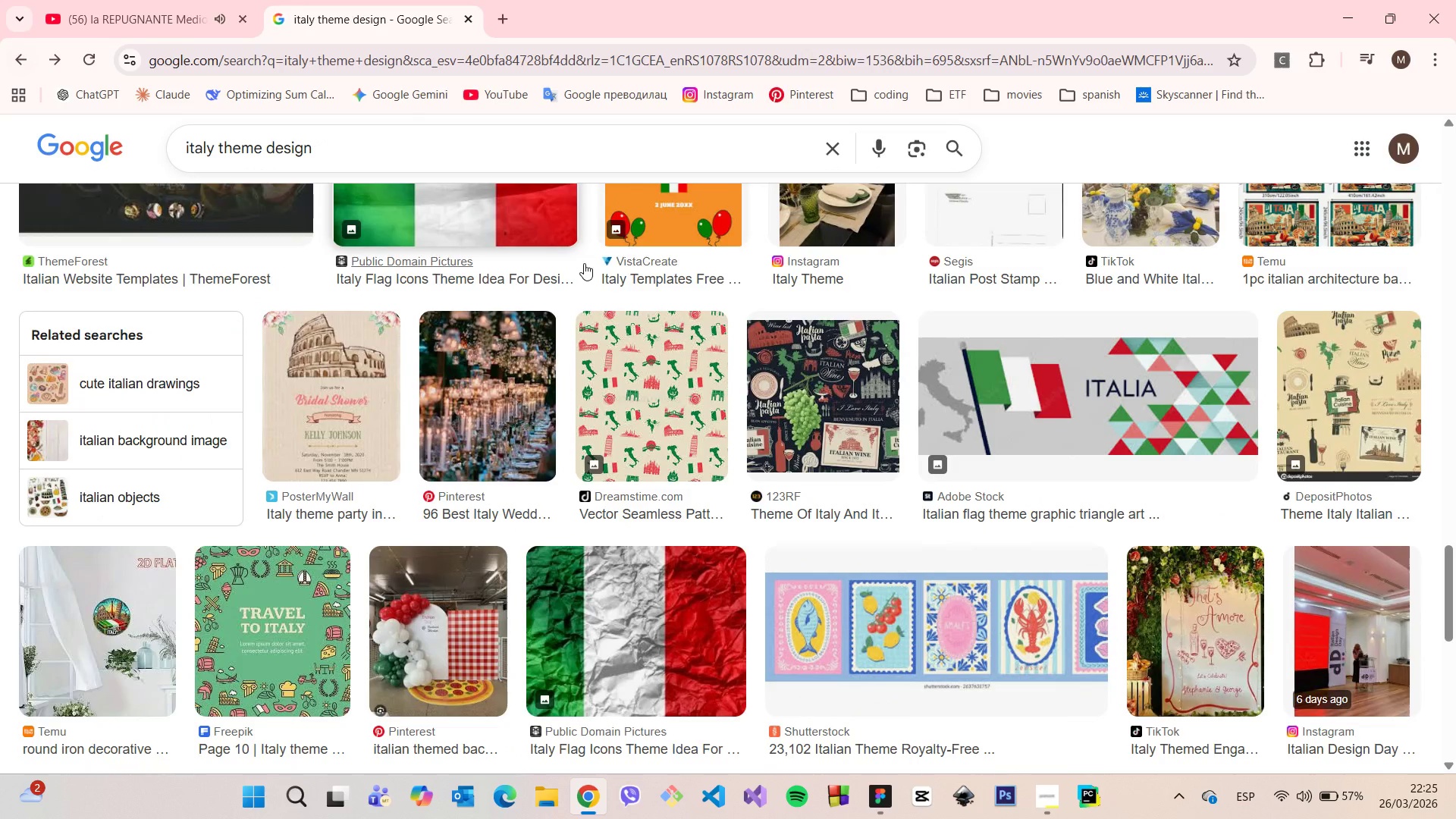 
scroll: coordinate [682, 302], scroll_direction: down, amount: 28.0
 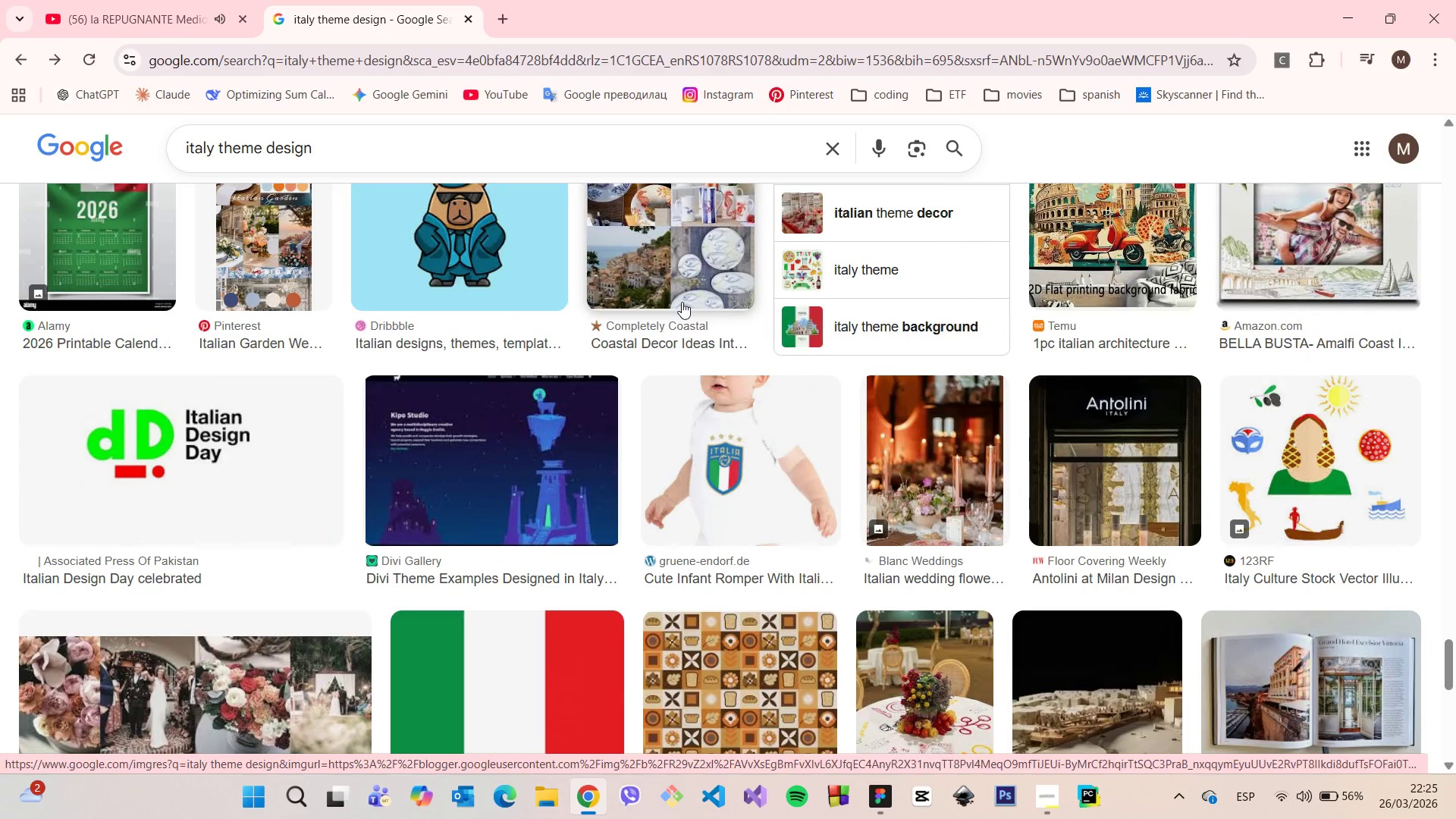 
scroll: coordinate [682, 302], scroll_direction: down, amount: 4.0
 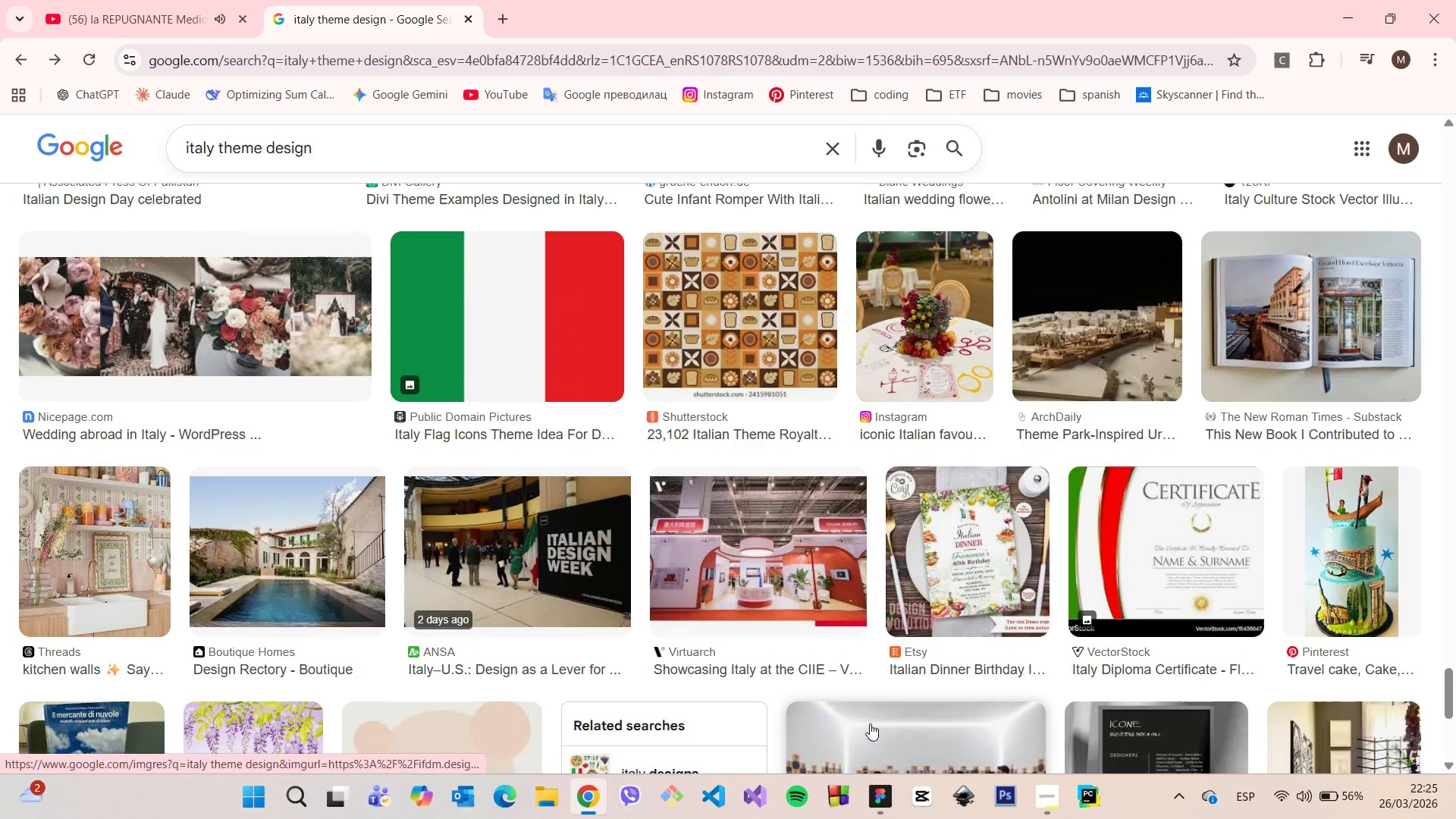 
left_click([874, 788])
 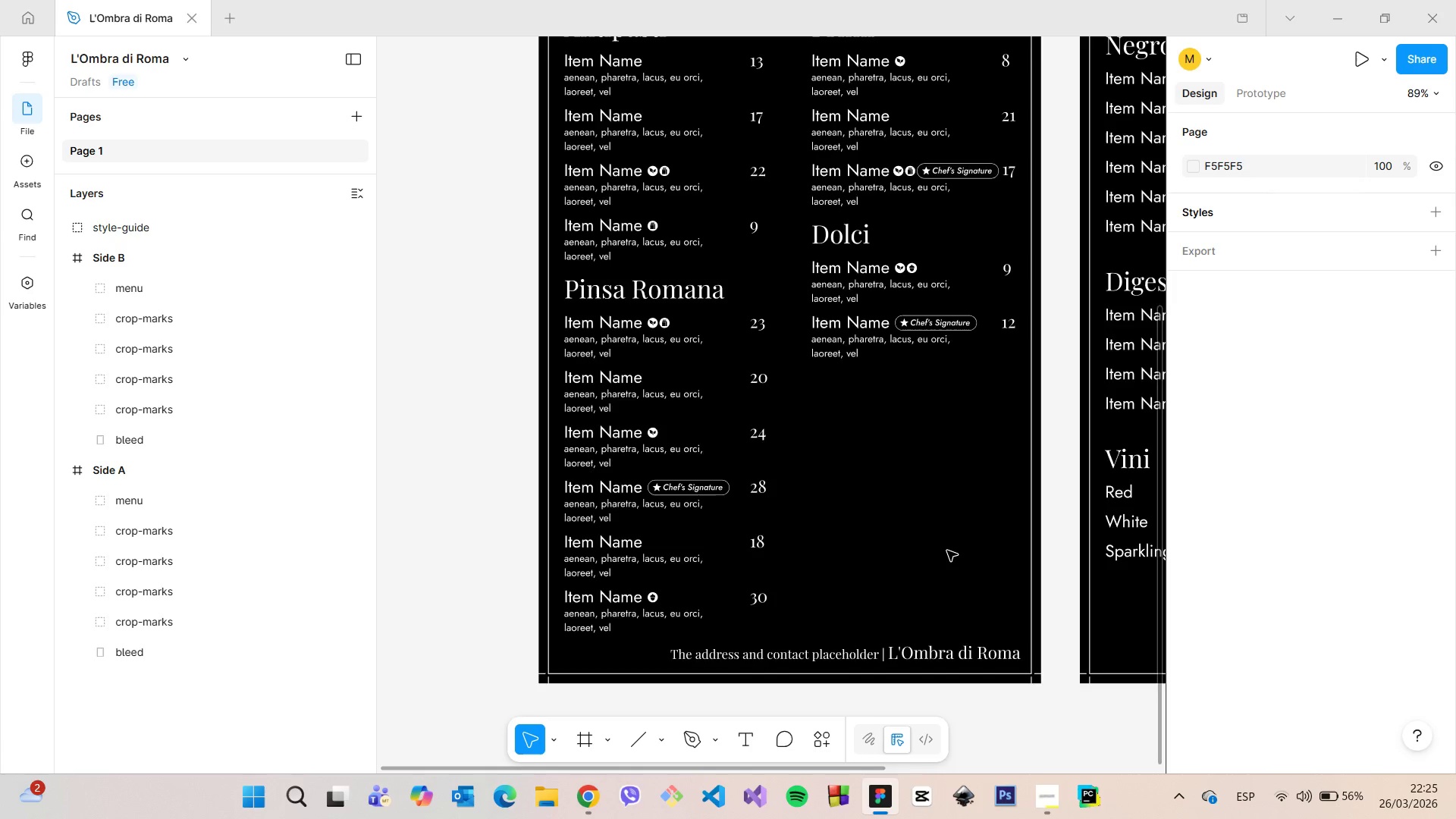 
scroll: coordinate [947, 551], scroll_direction: down, amount: 13.0
 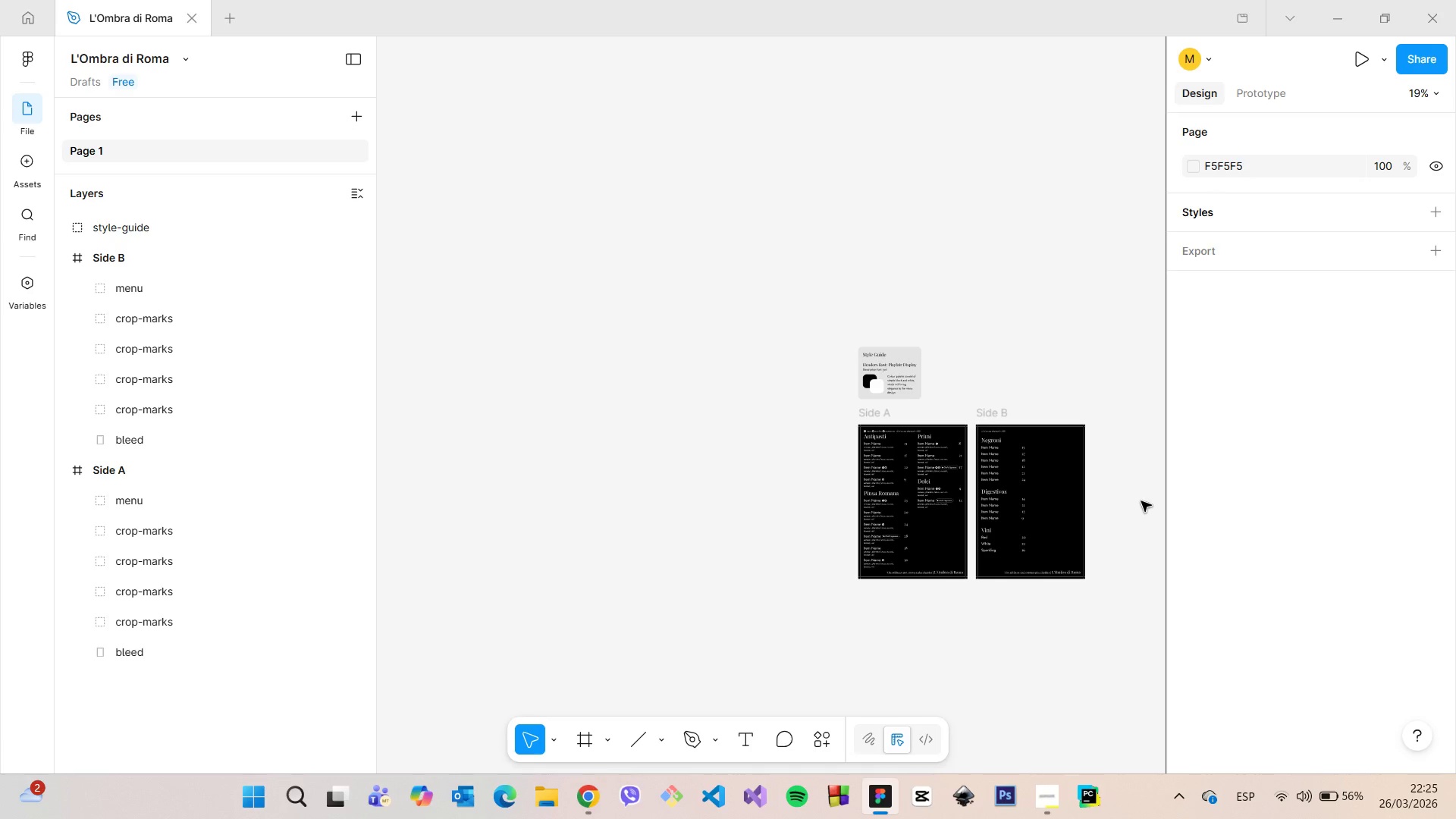 
scroll: coordinate [968, 268], scroll_direction: up, amount: 19.0
 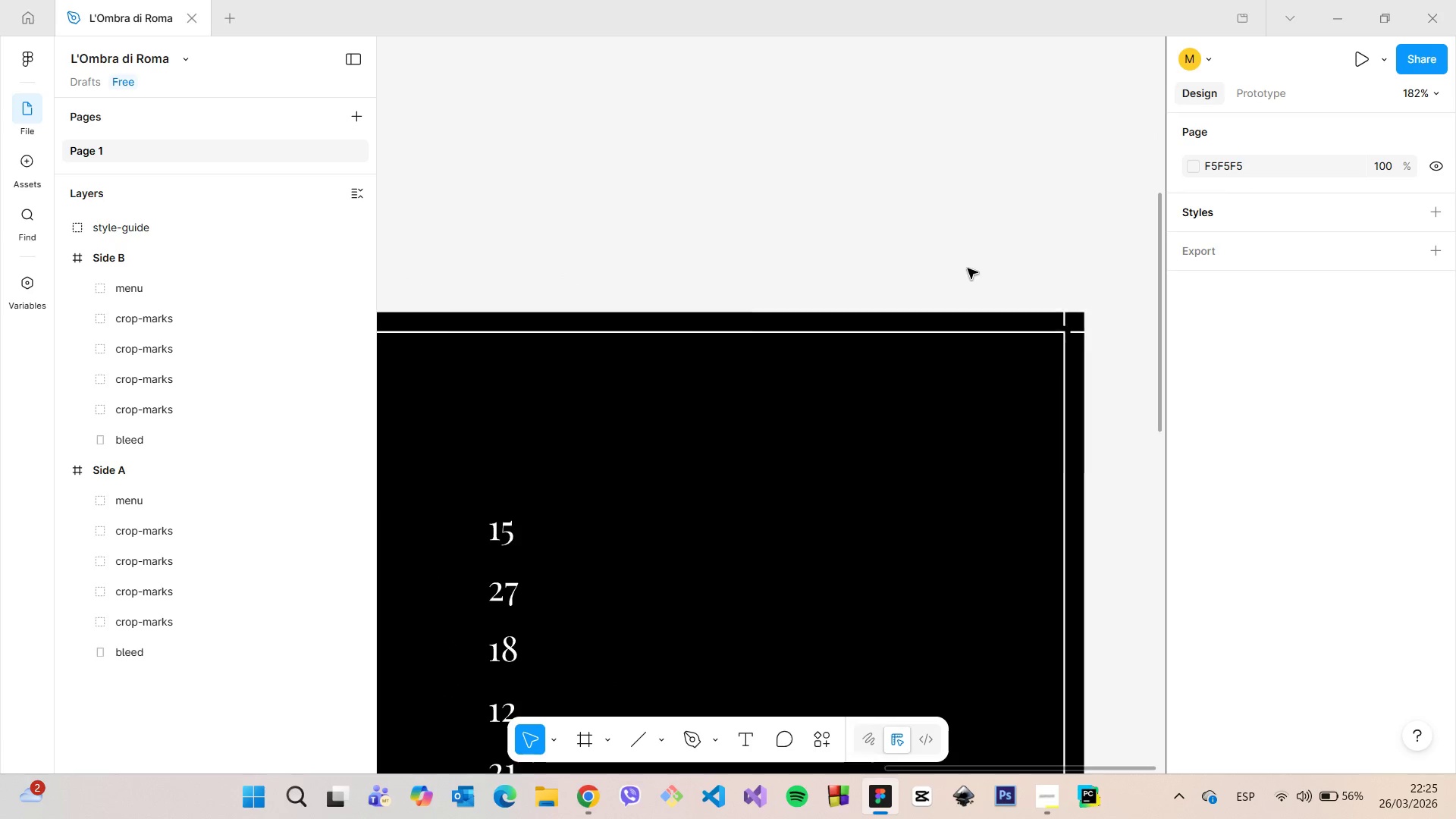 
scroll: coordinate [968, 268], scroll_direction: down, amount: 5.0
 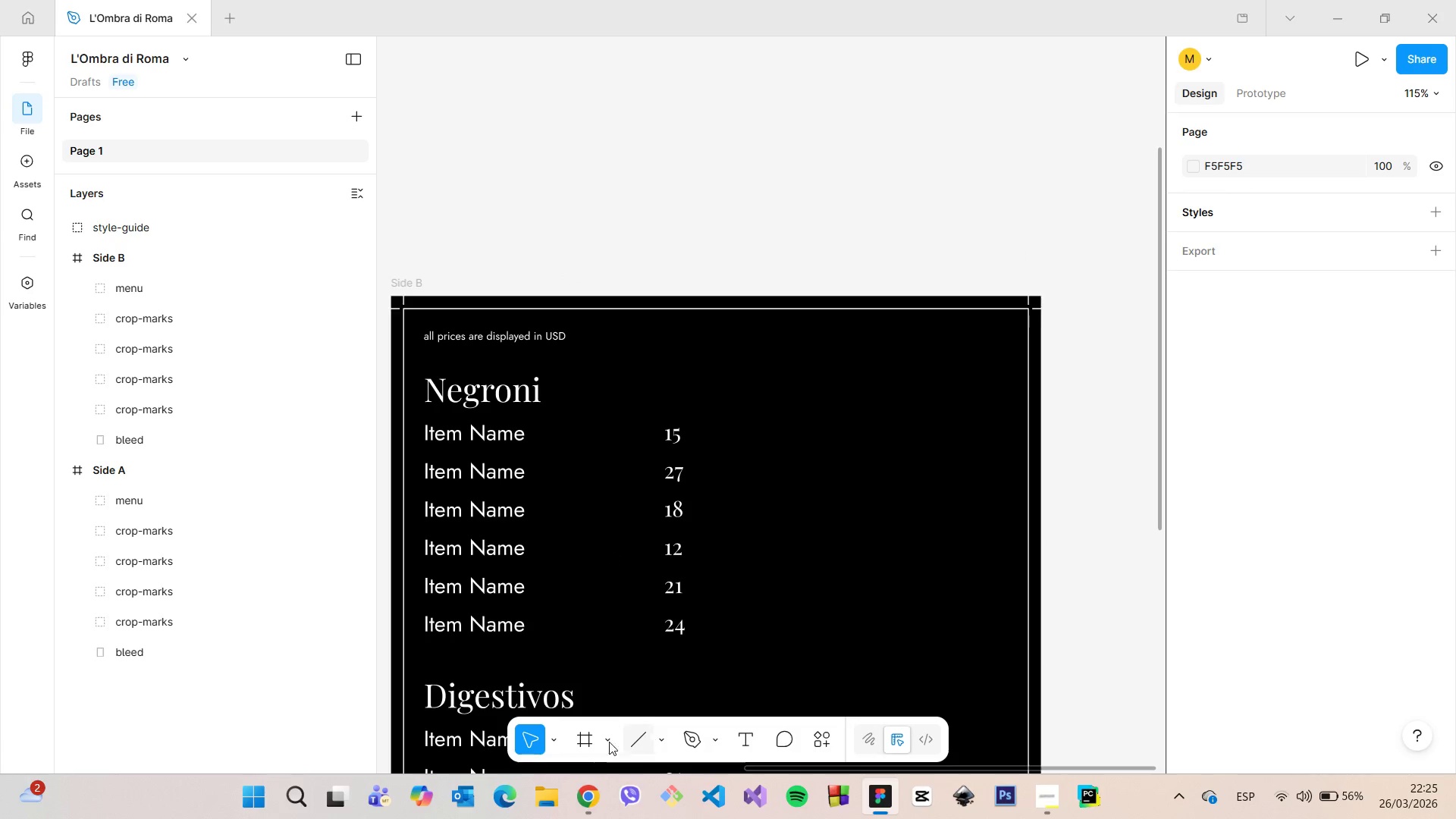 
left_click([594, 791])
 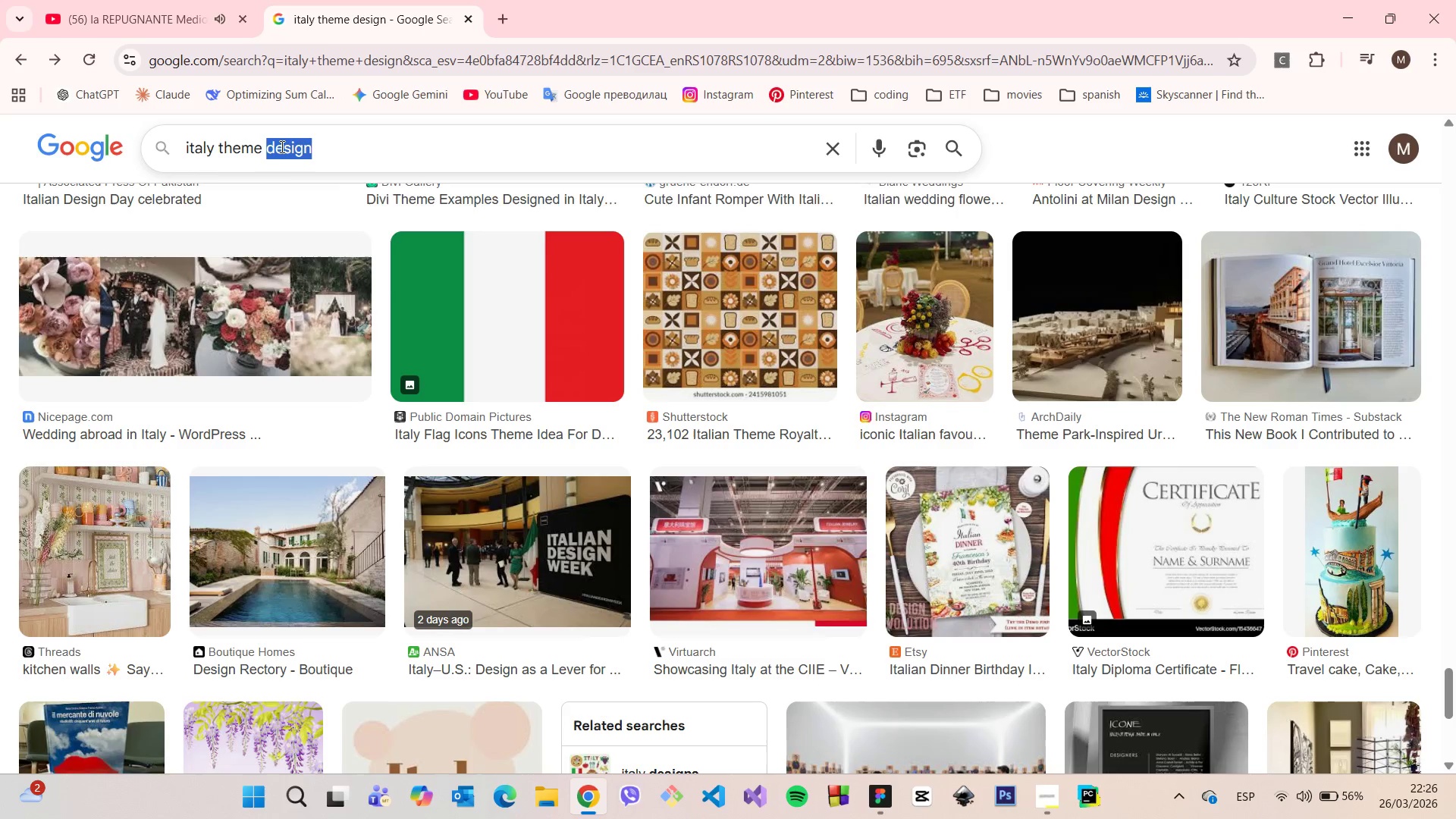 
double_click([281, 146])
 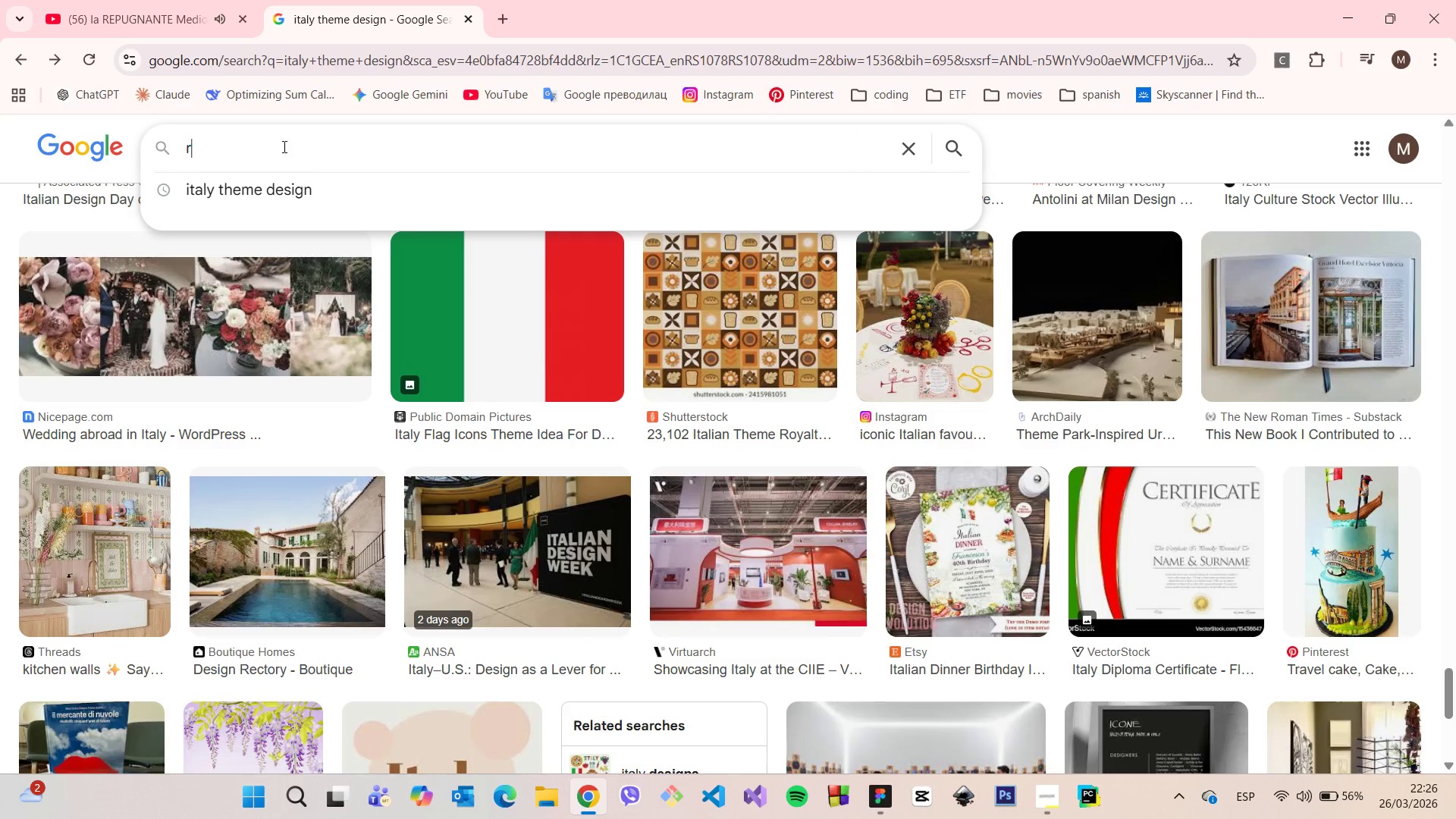 
type(roman )
 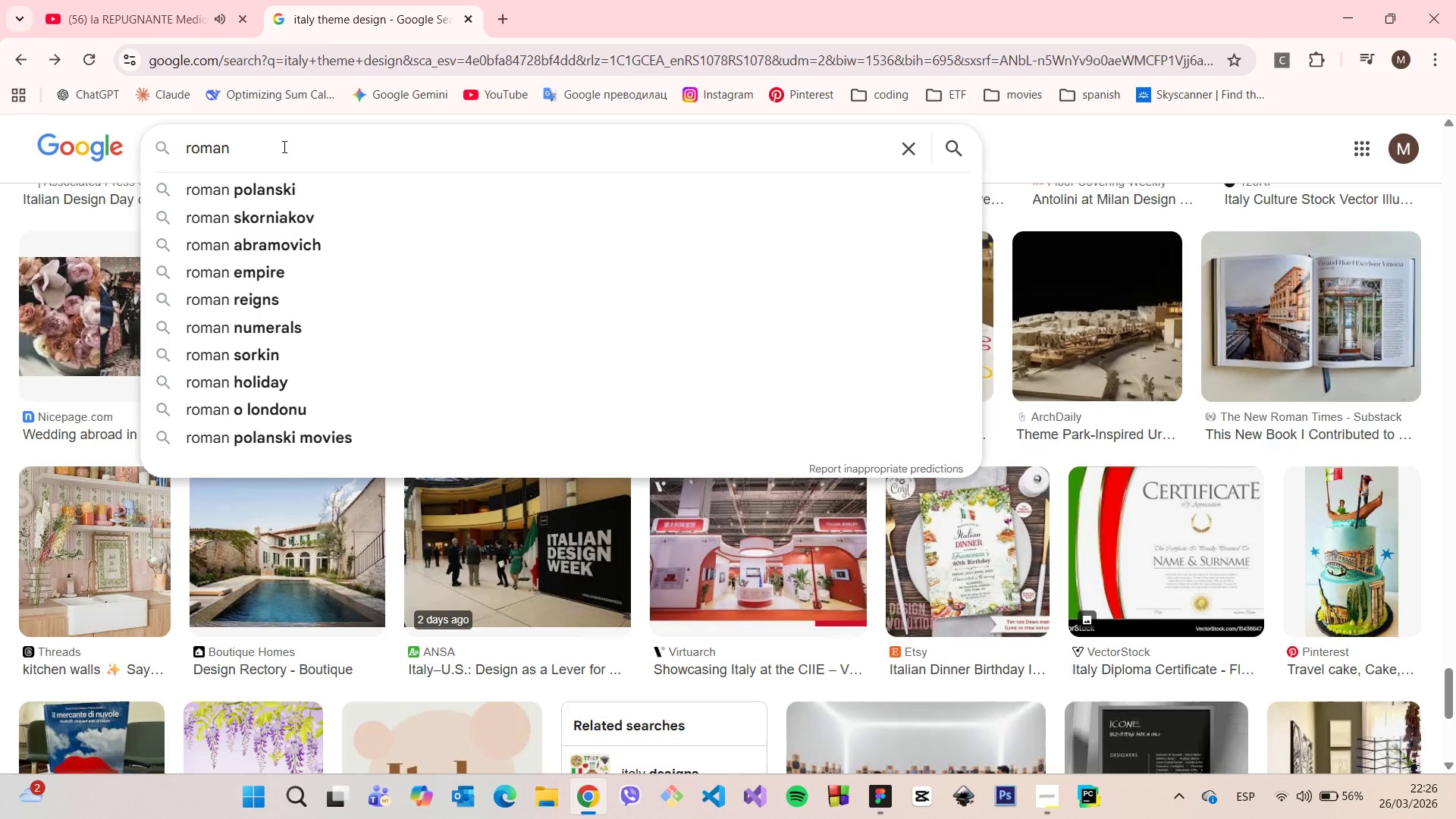 
type(buildings)
 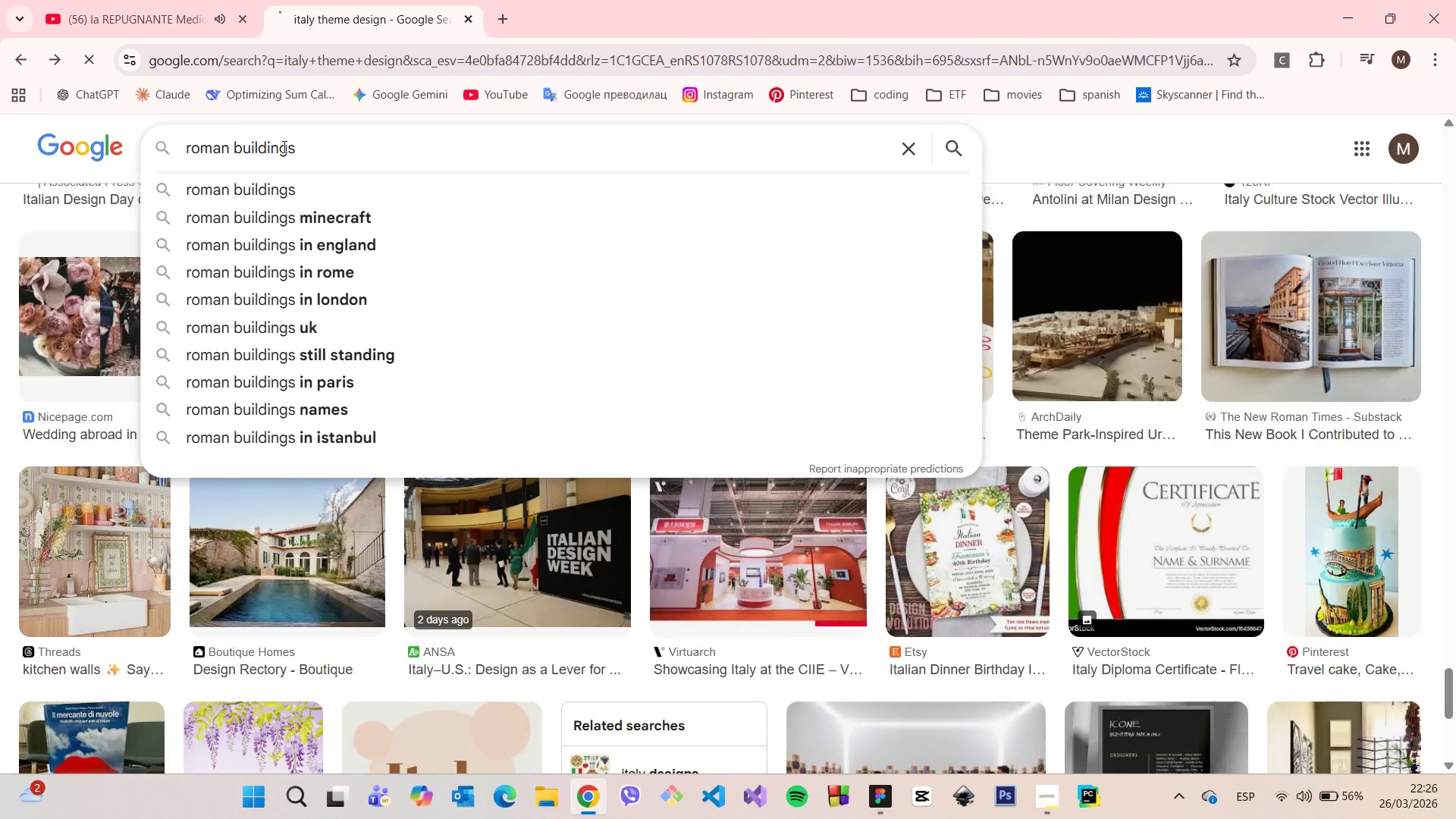 
key(Enter)
 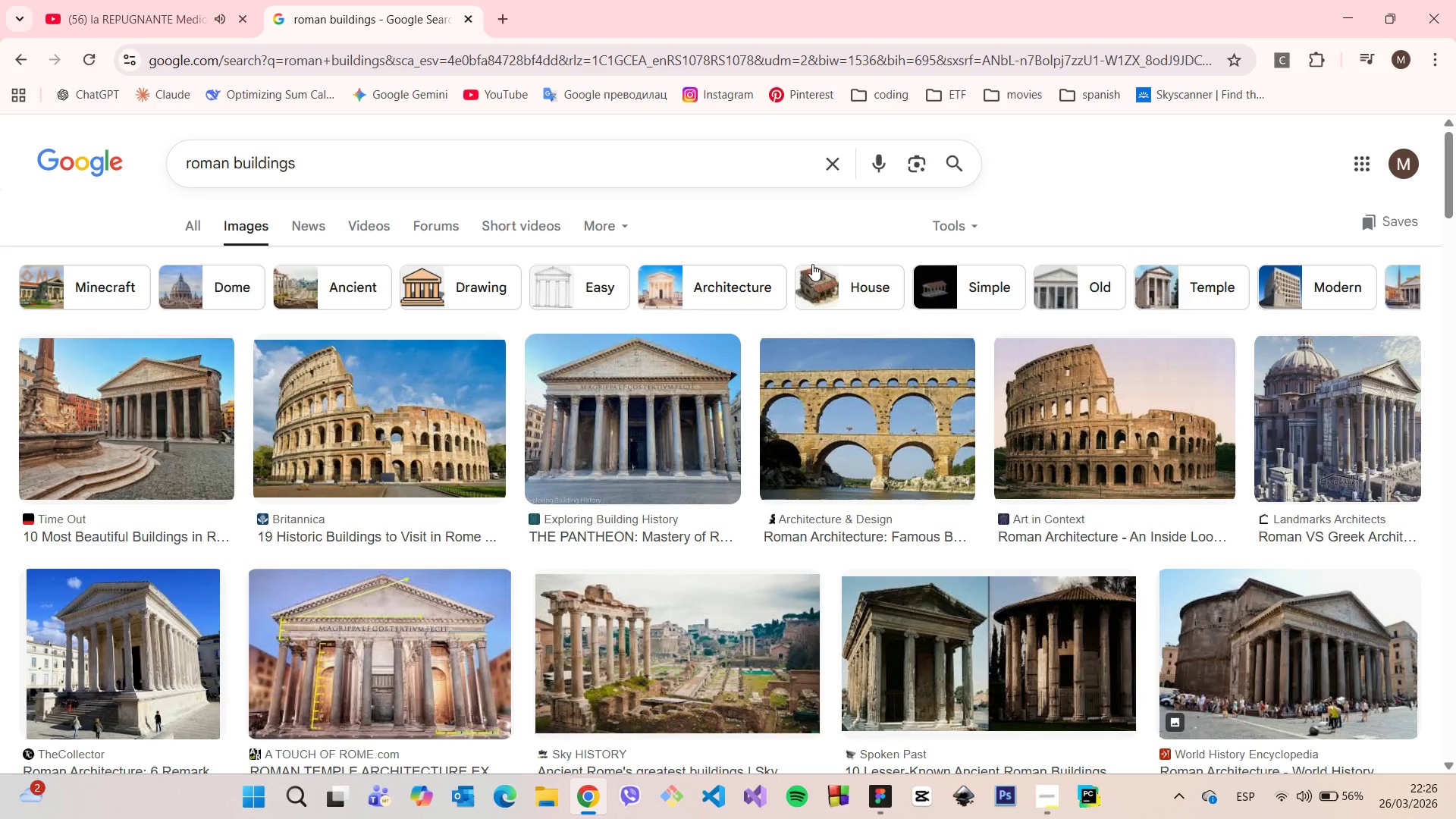 
wait(9.66)
 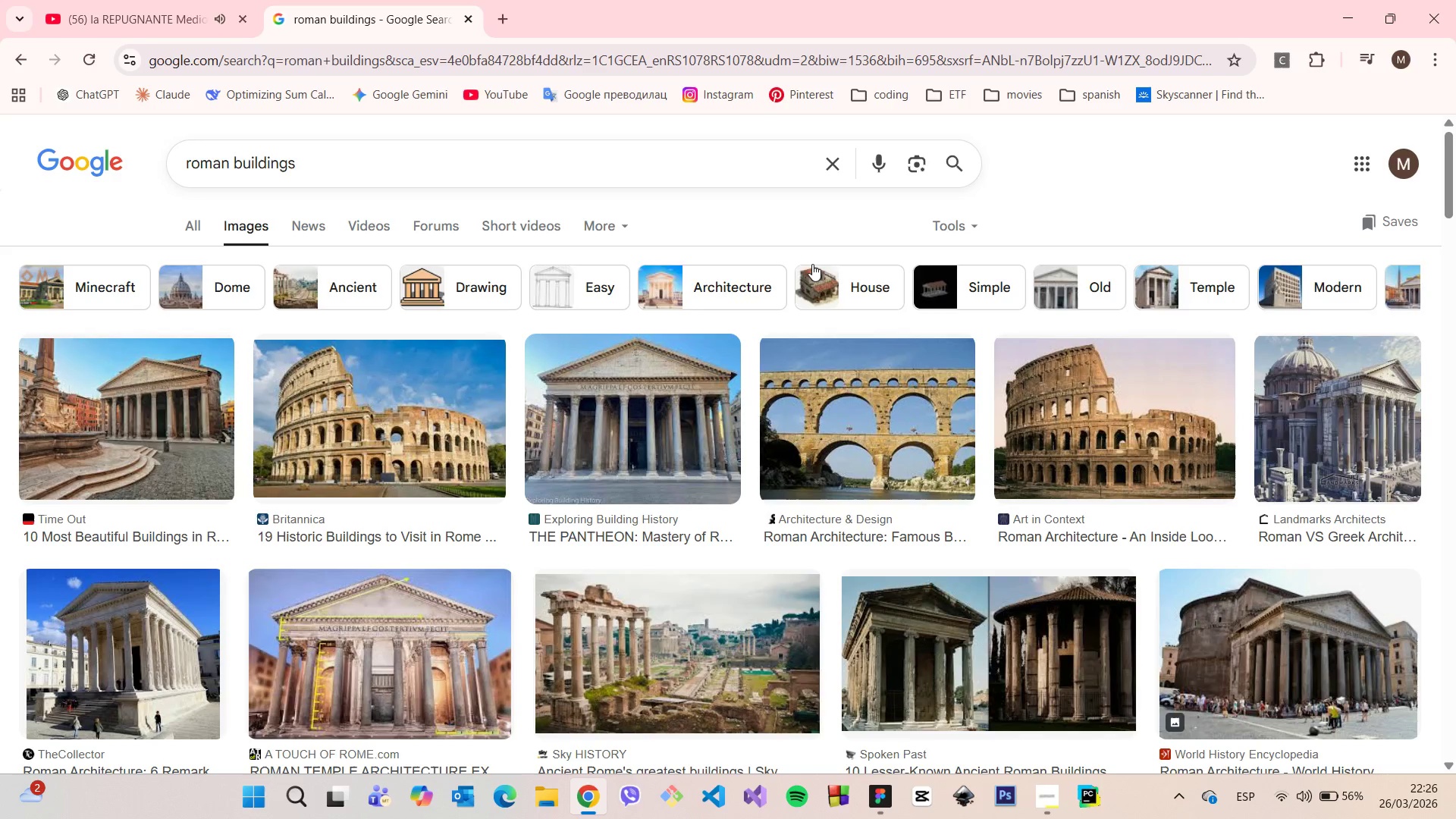 
left_click([479, 283])
 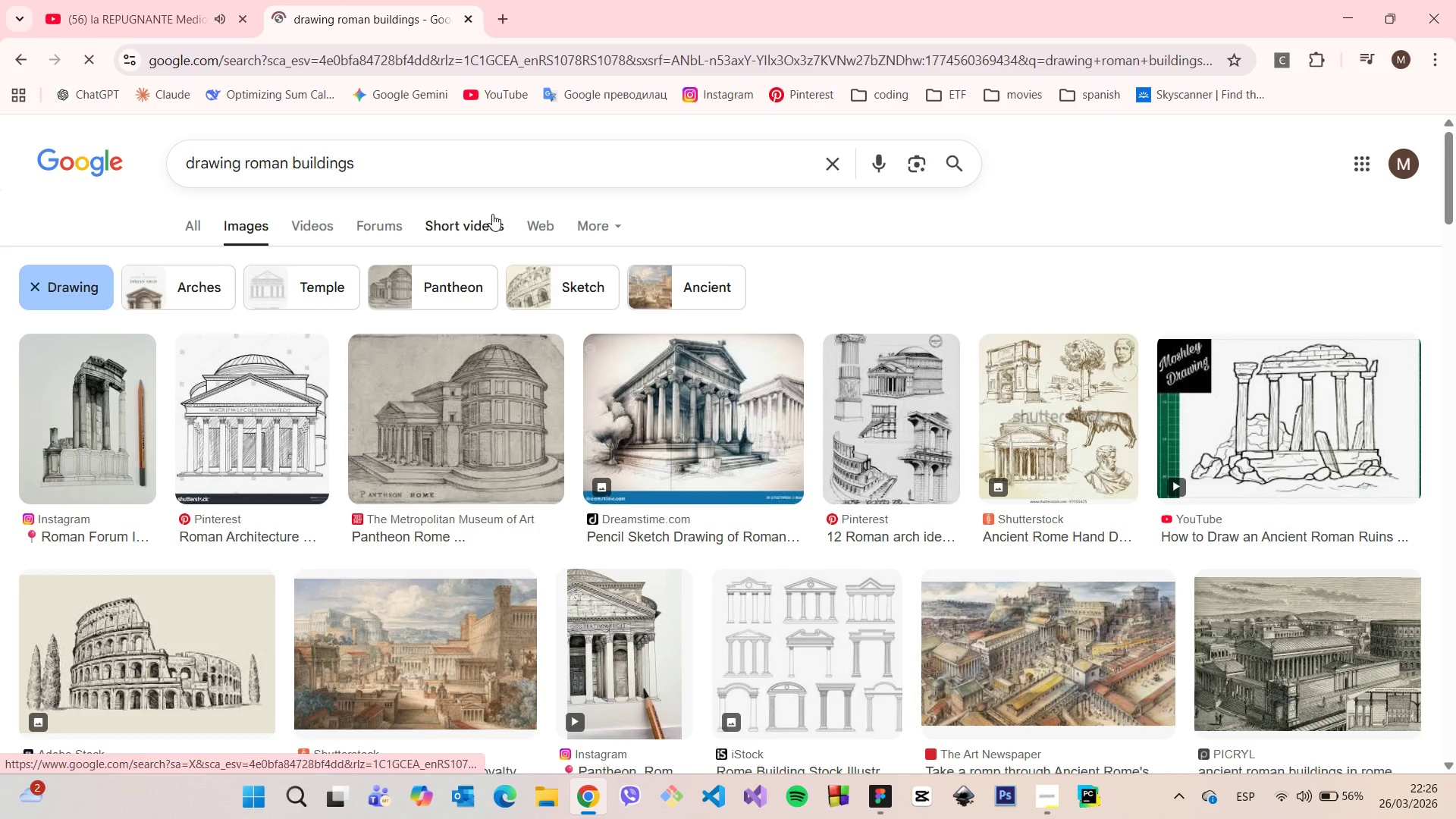 
scroll: coordinate [492, 214], scroll_direction: down, amount: 9.0
 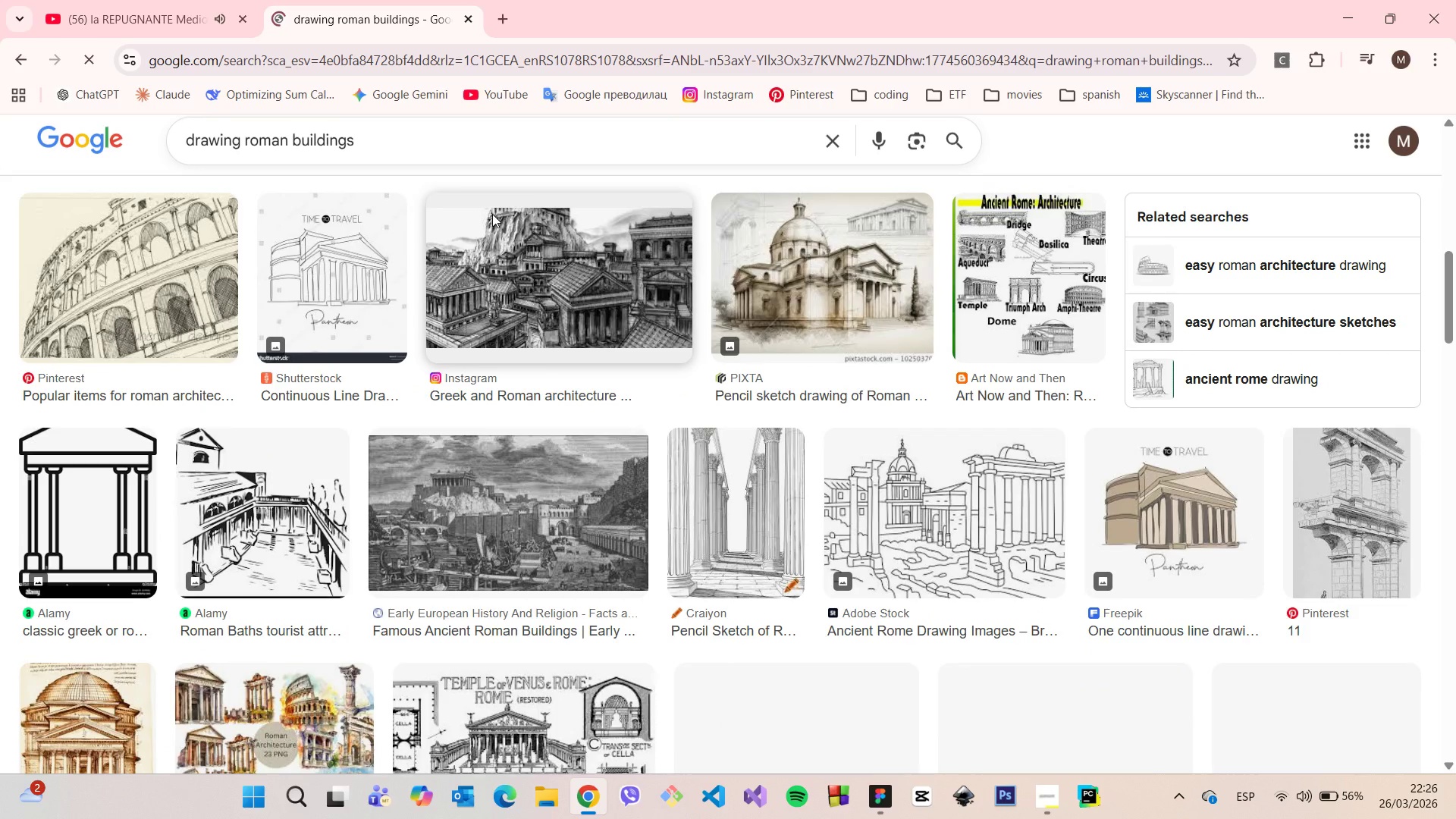 
scroll: coordinate [492, 214], scroll_direction: up, amount: 2.0
 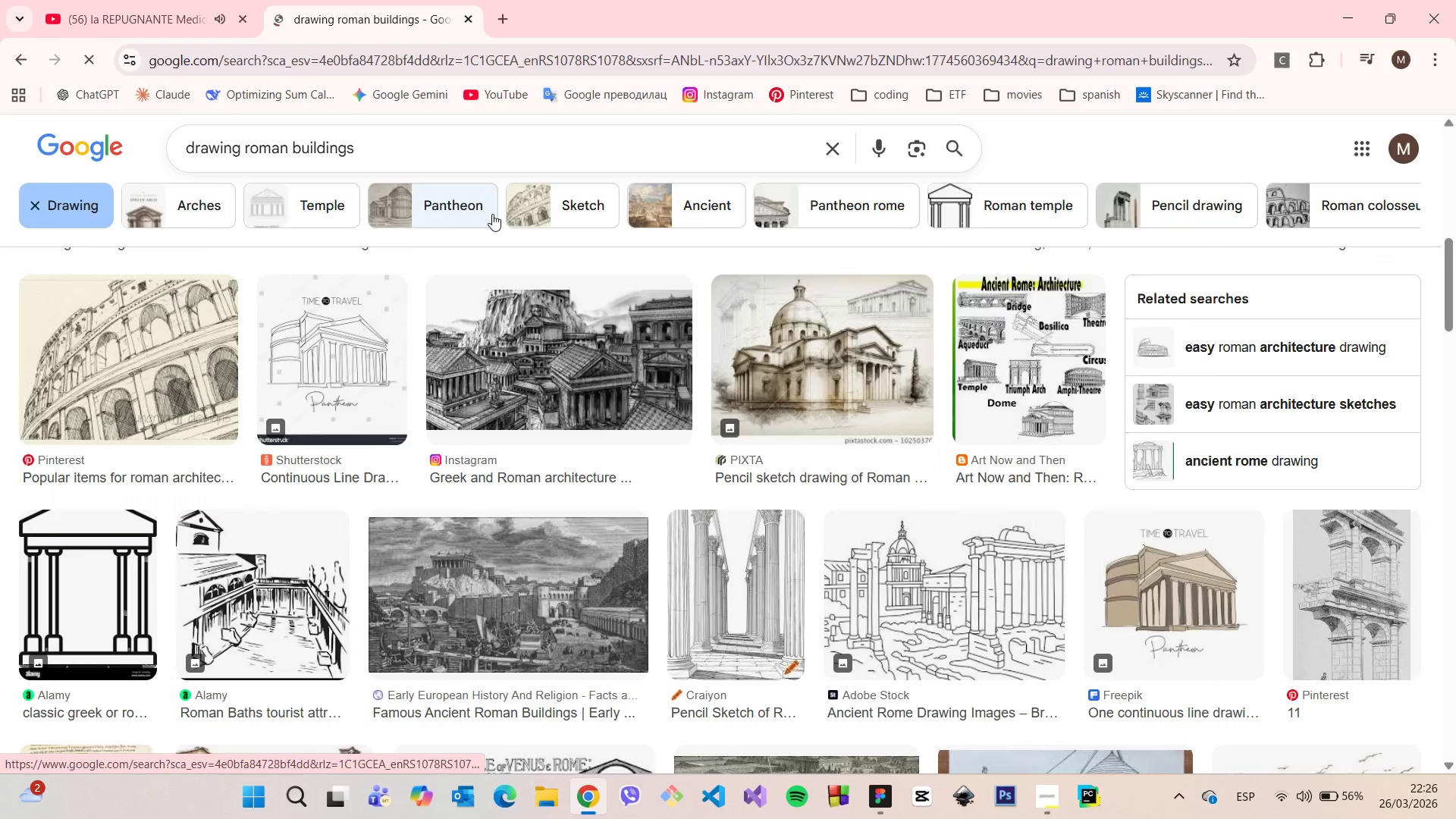 
scroll: coordinate [492, 291], scroll_direction: down, amount: 12.0
 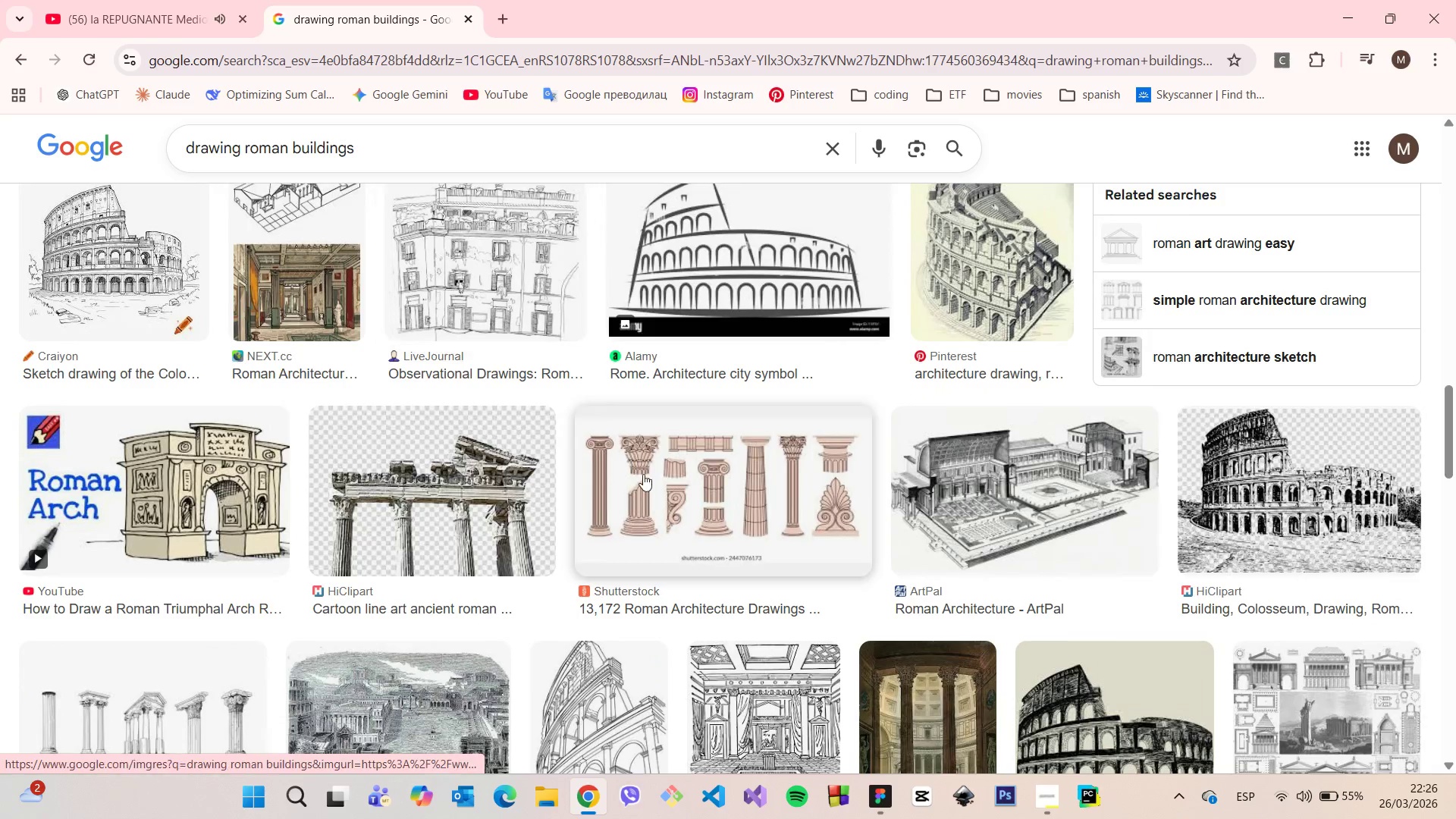 
left_click([657, 482])
 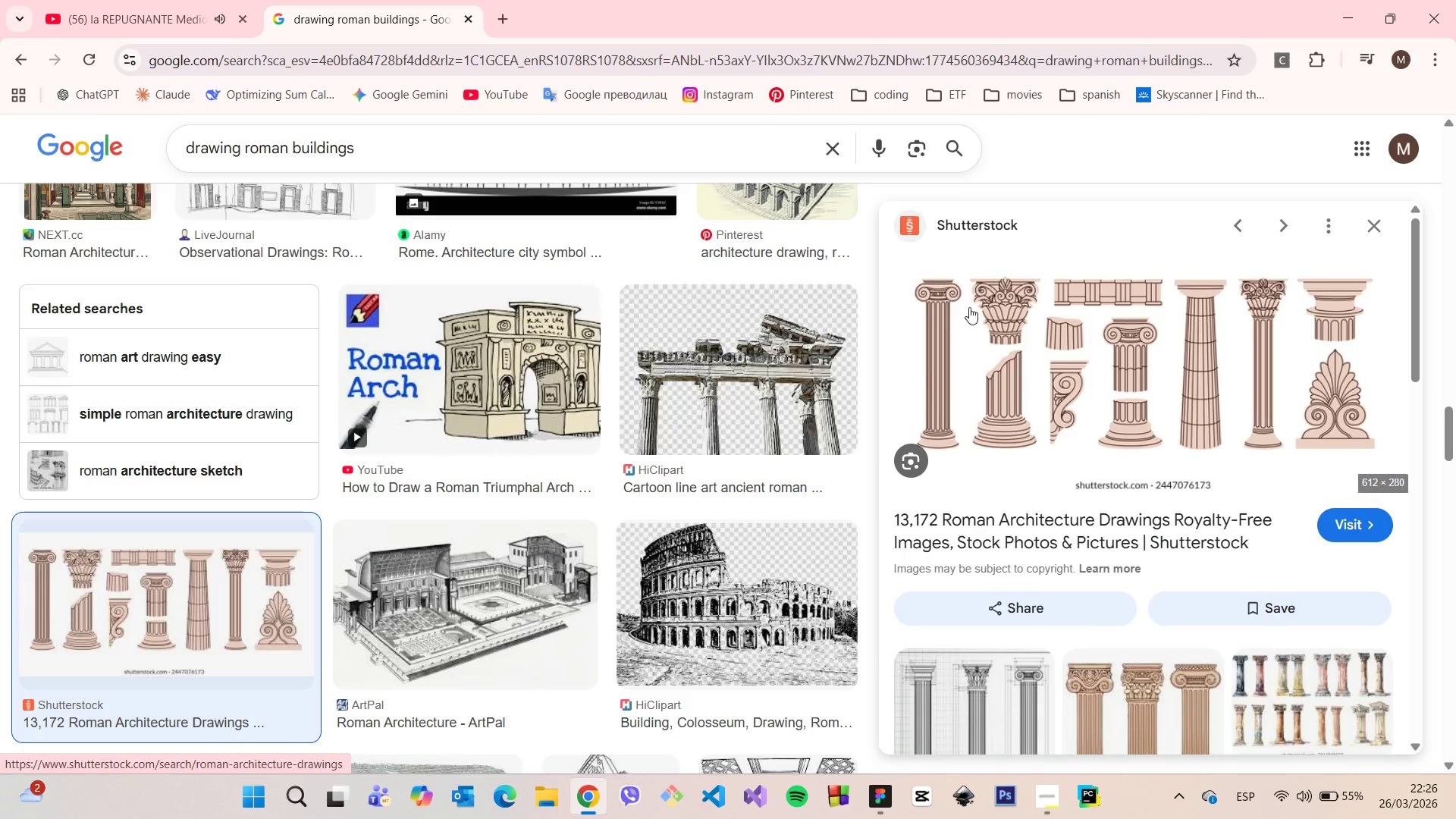 
left_click([1345, 516])
 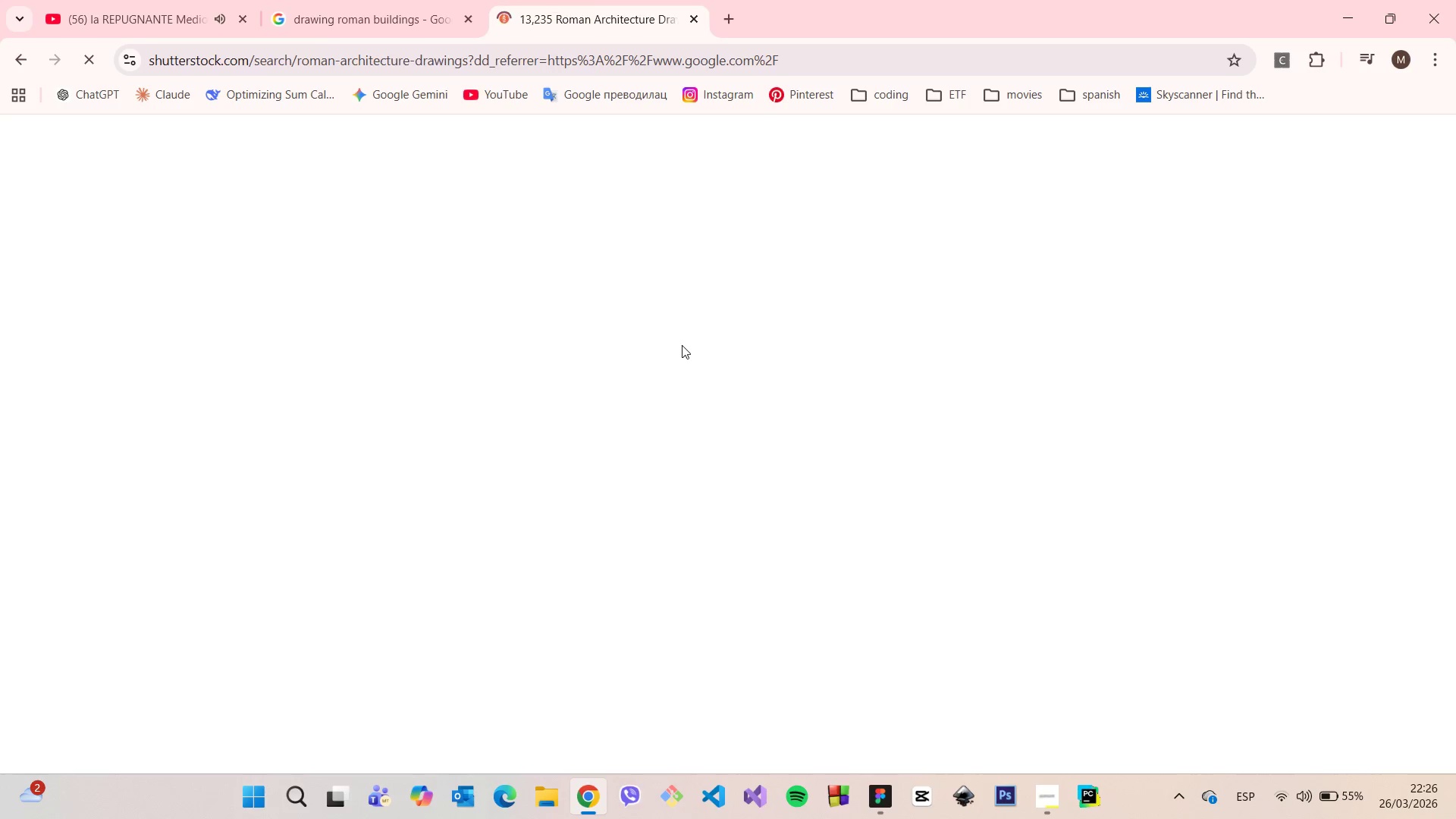 
wait(6.89)
 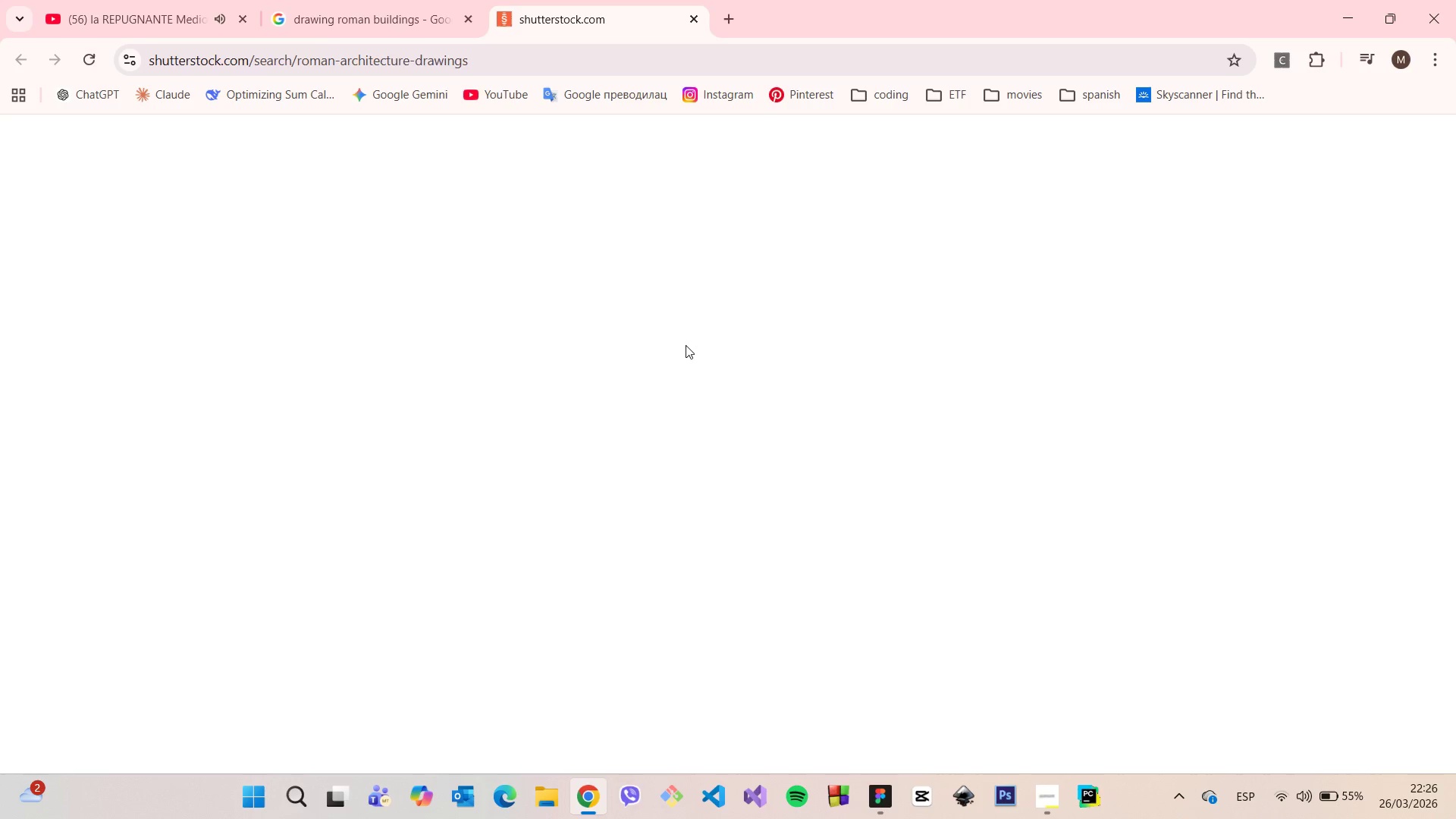 
scroll: coordinate [987, 409], scroll_direction: down, amount: 17.0
 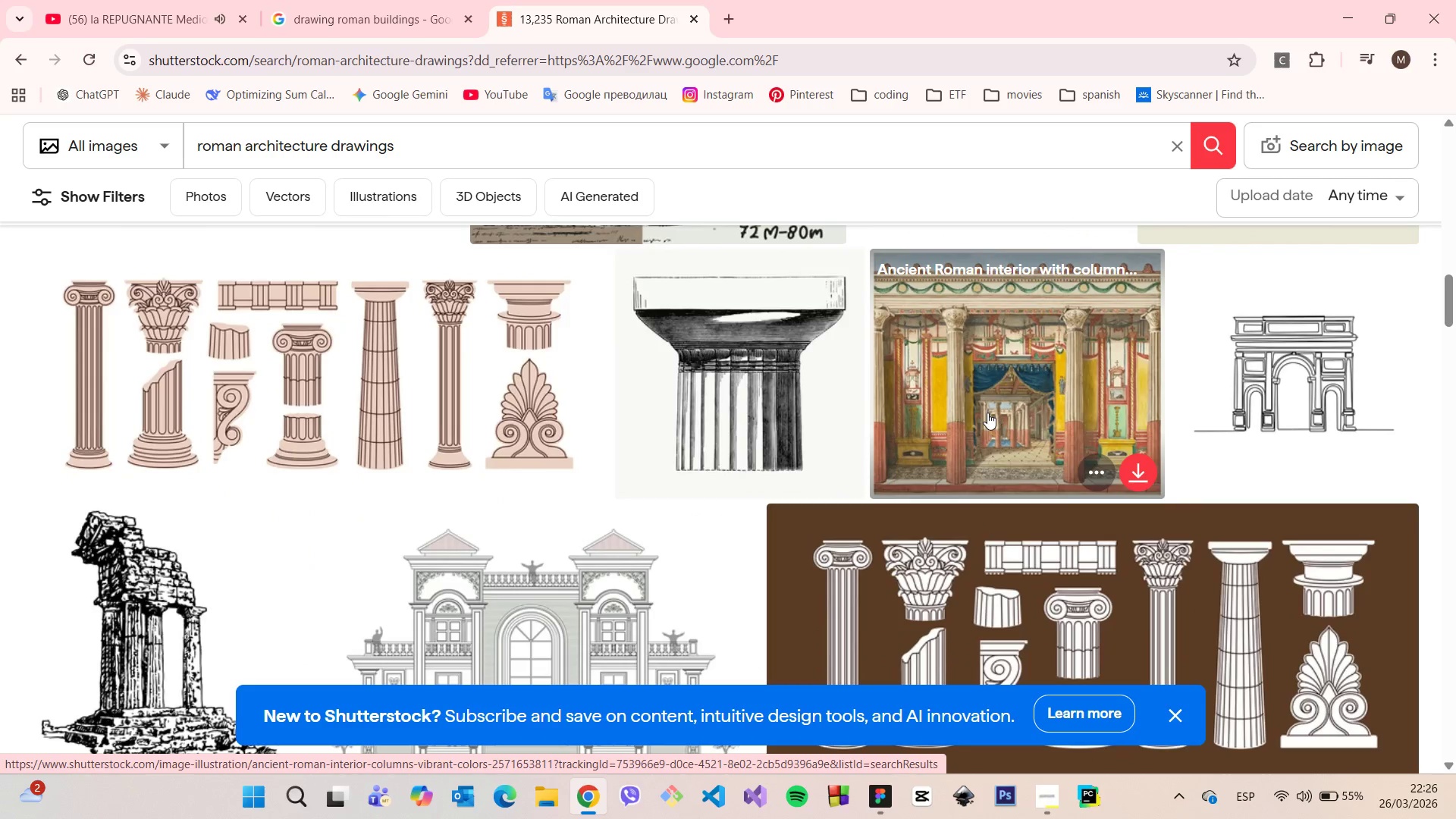 
scroll: coordinate [1054, 463], scroll_direction: down, amount: 2.0
 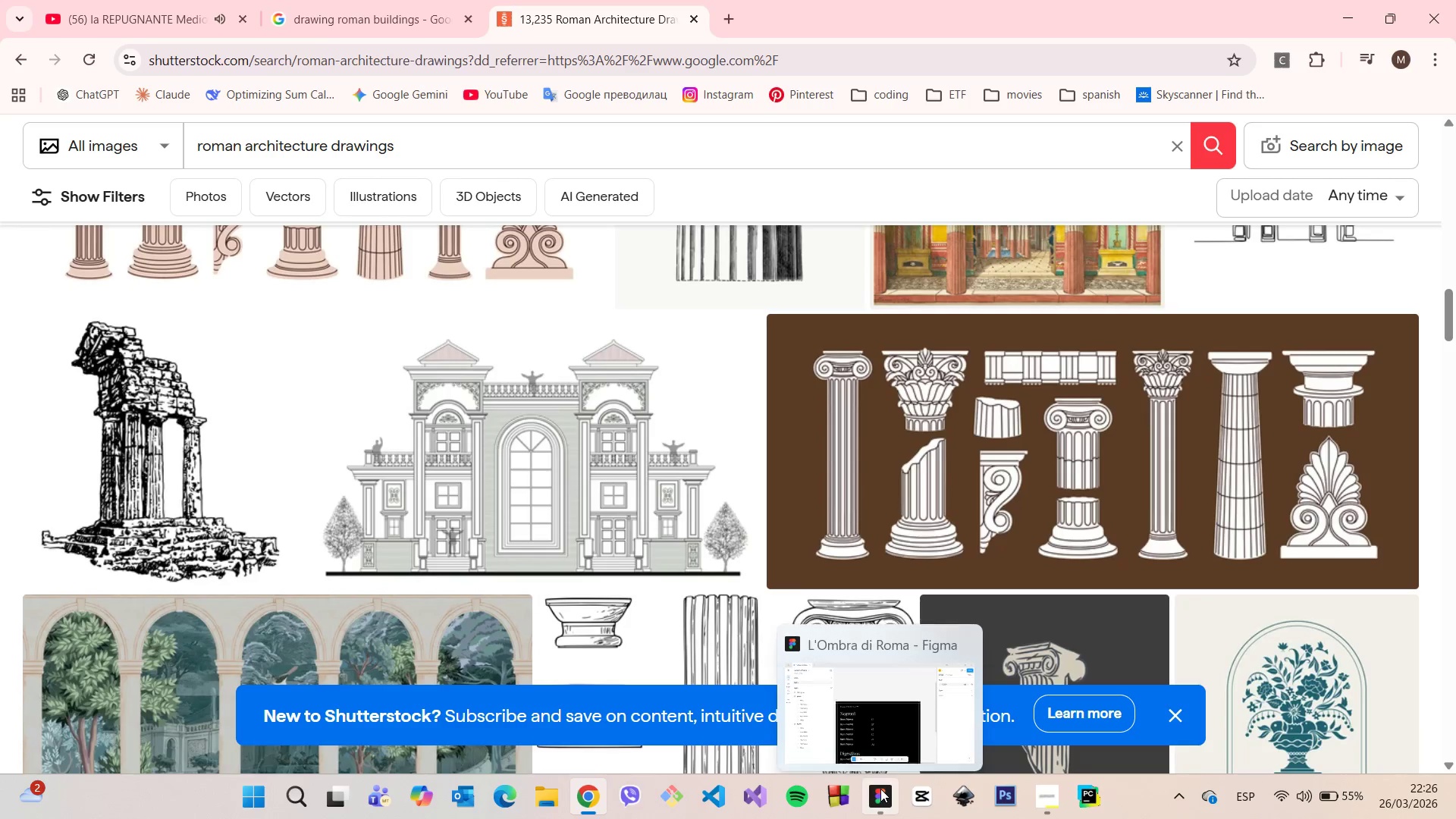 
left_click([880, 789])
 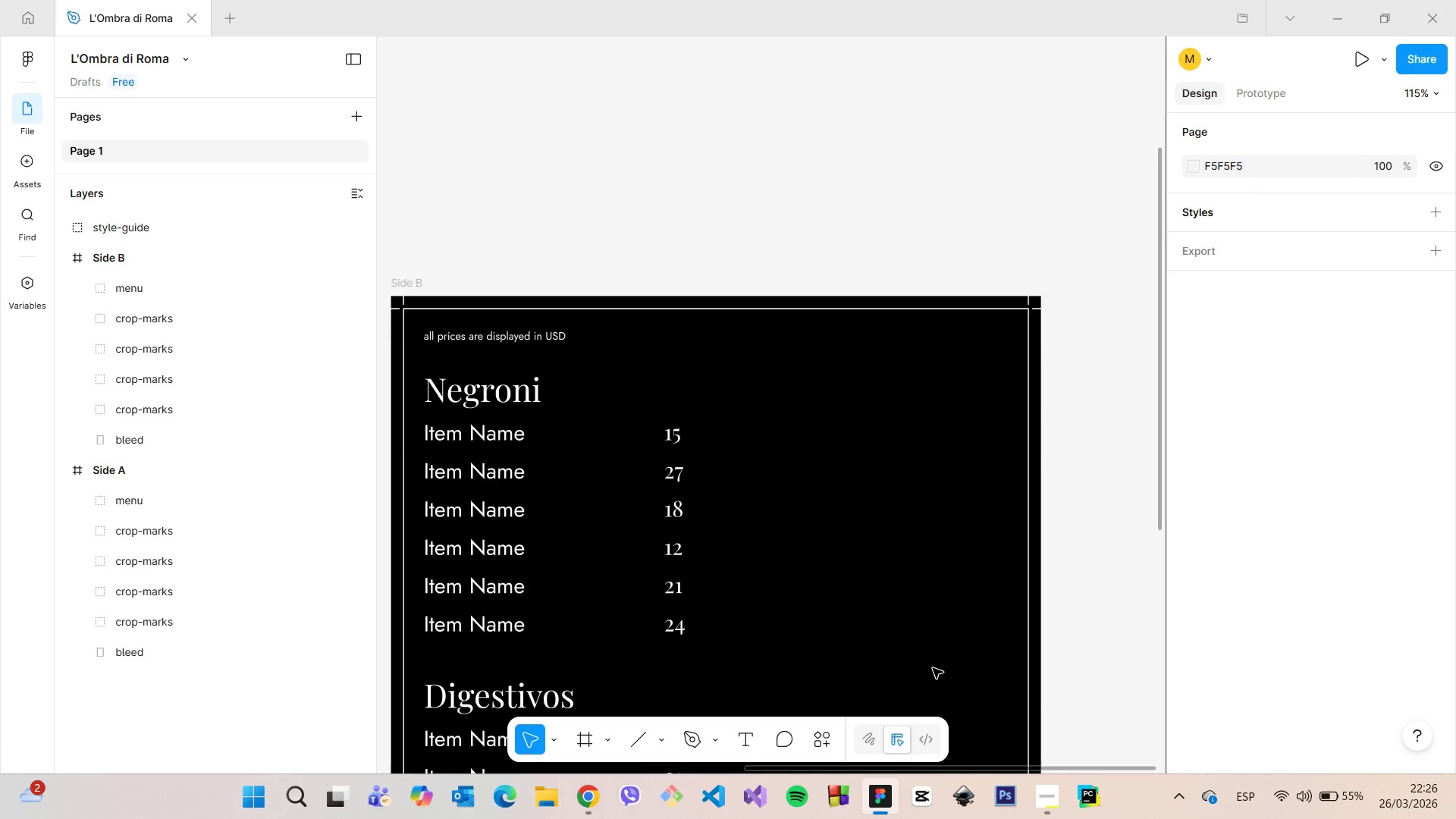 
scroll: coordinate [933, 668], scroll_direction: down, amount: 5.0
 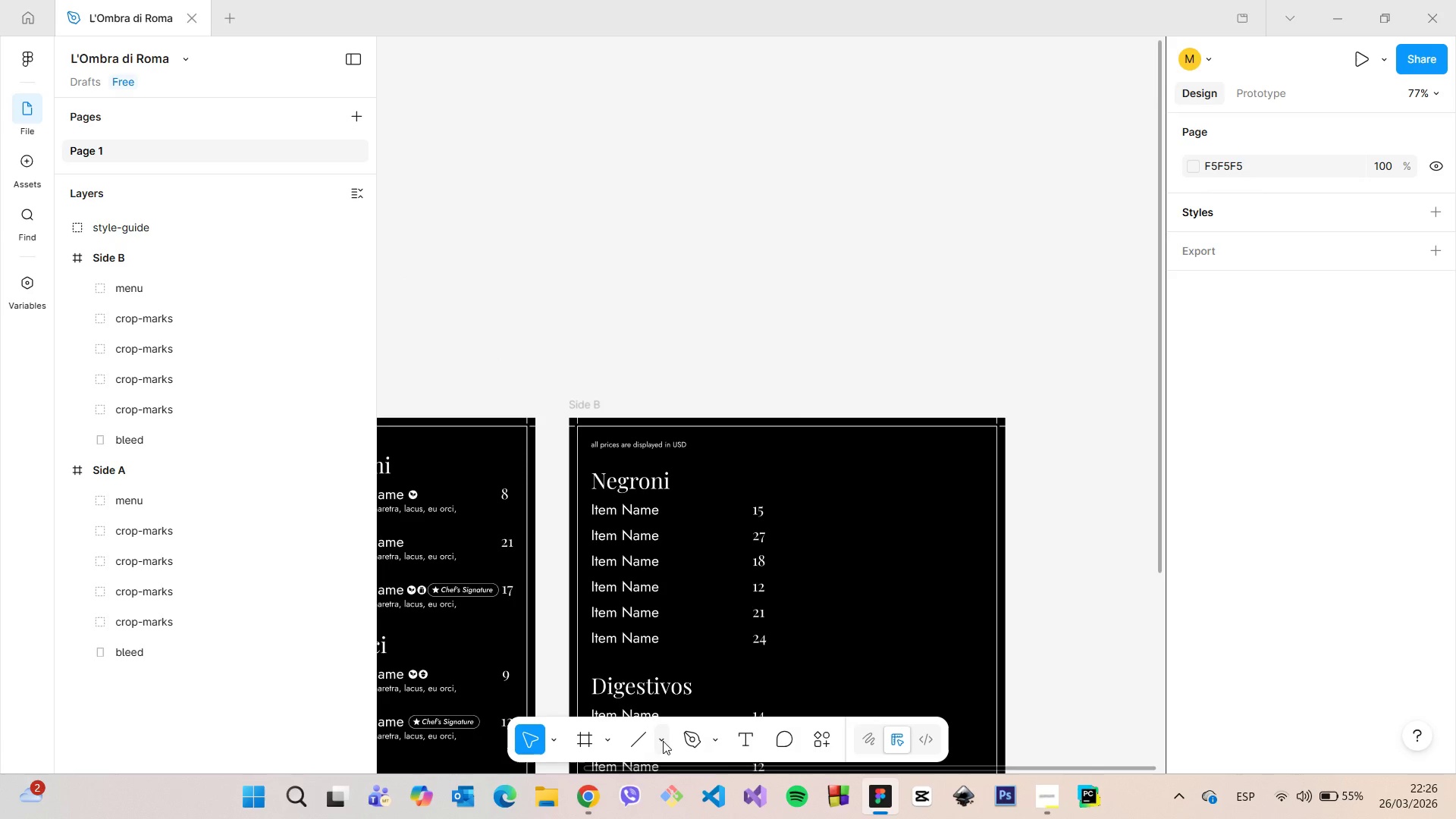 
left_click([584, 791])
 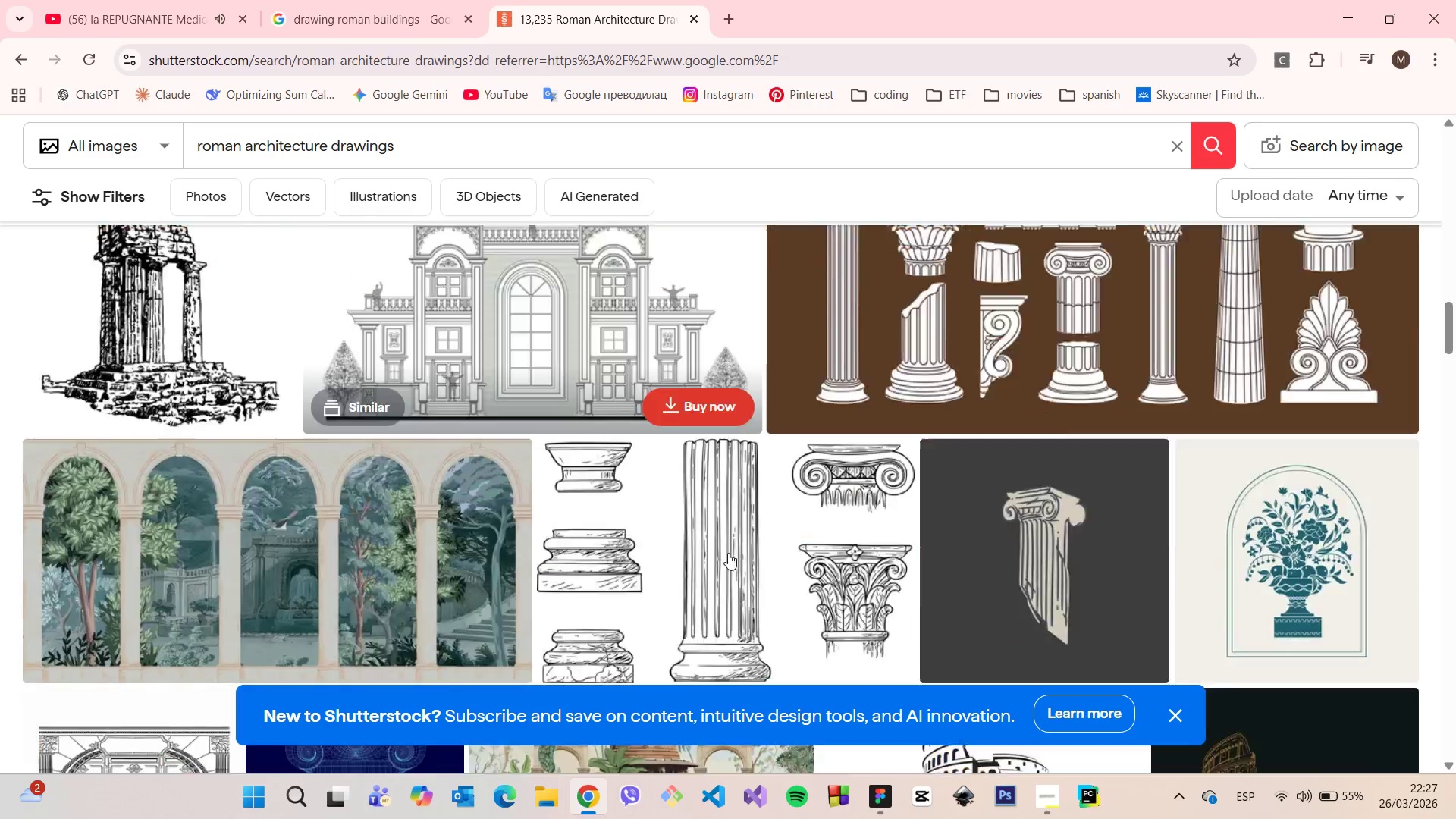 
scroll: coordinate [1019, 505], scroll_direction: down, amount: 14.0
 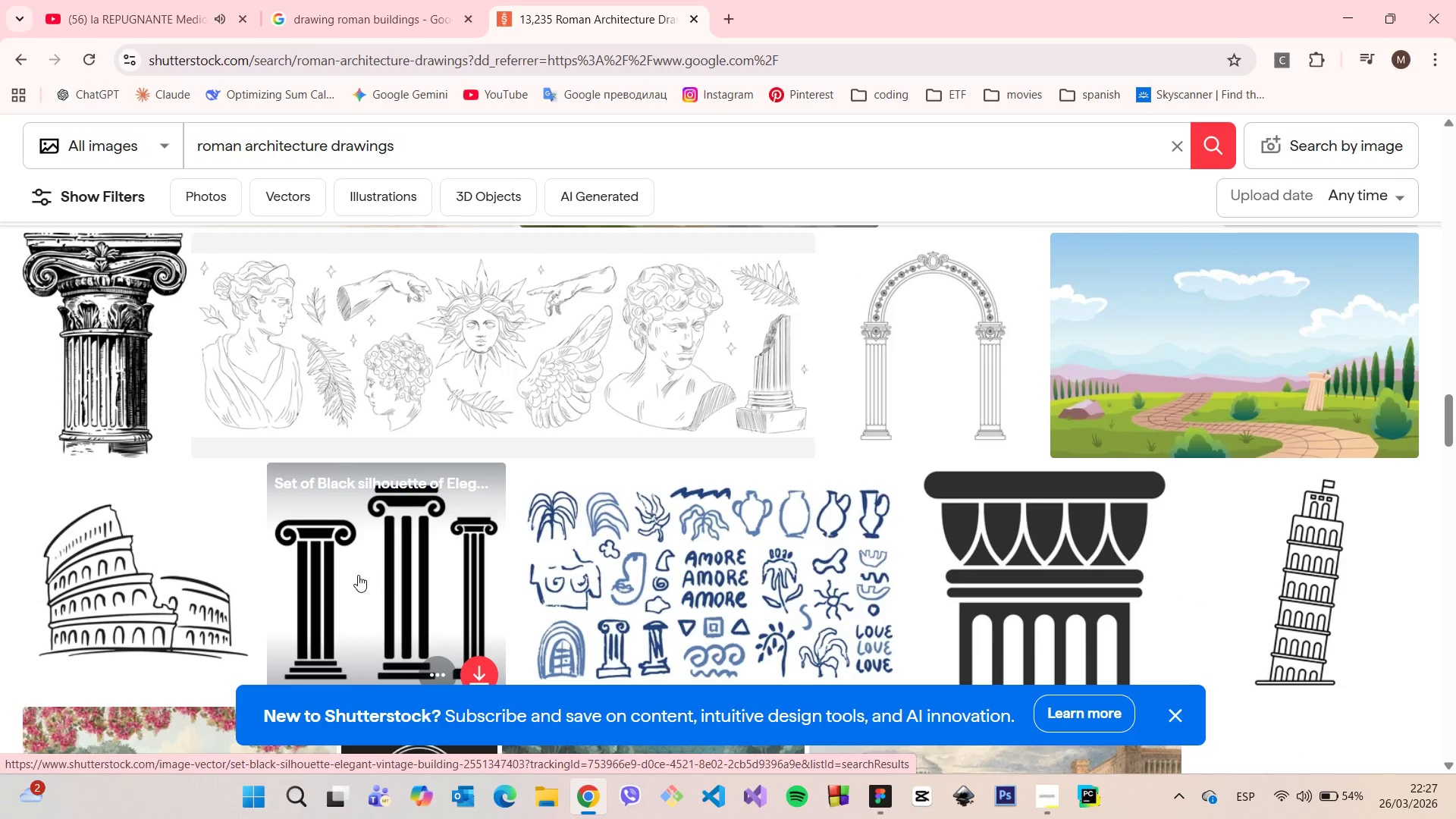 
wait(6.06)
 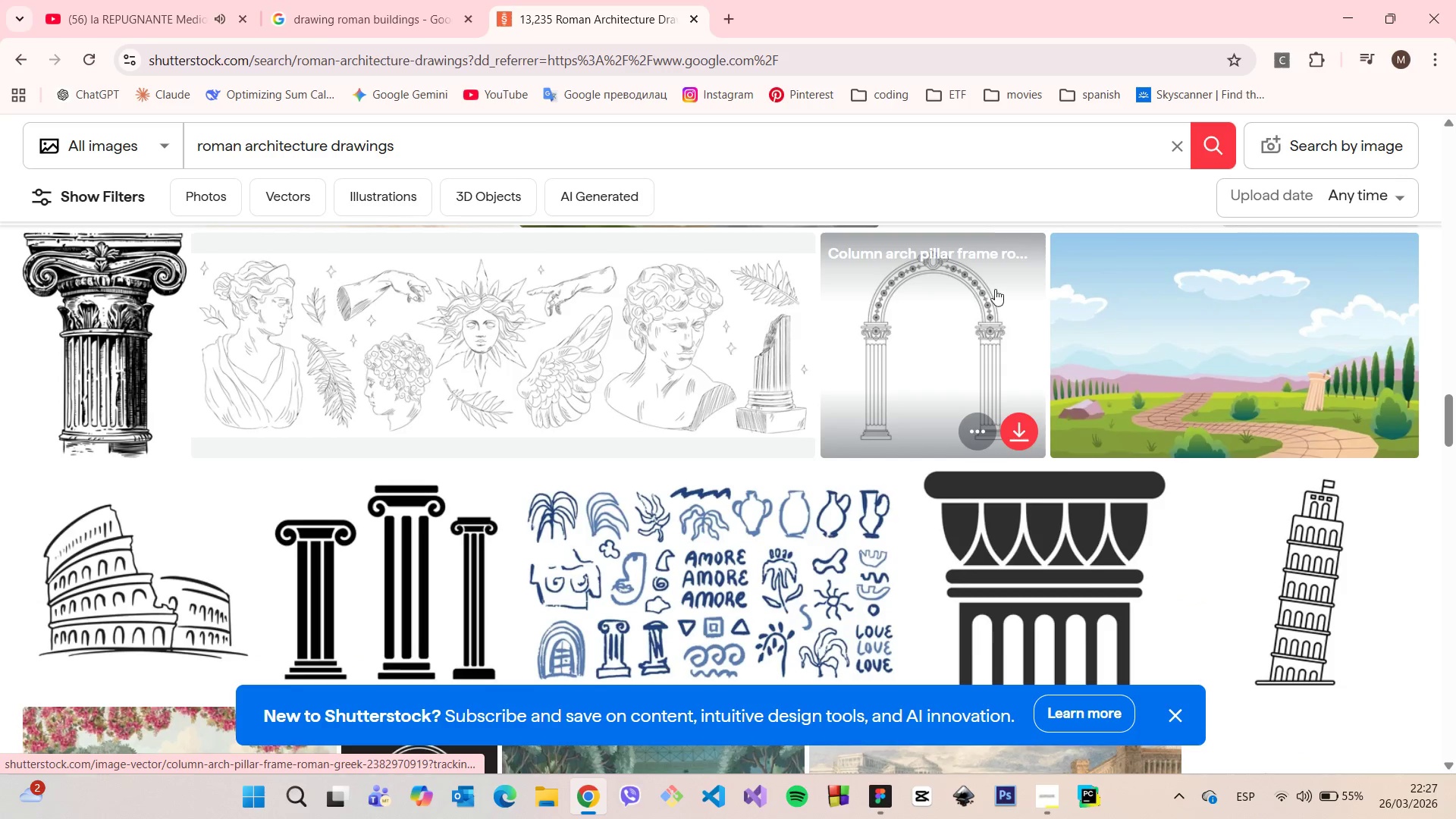 
scroll: coordinate [354, 572], scroll_direction: up, amount: 17.0
 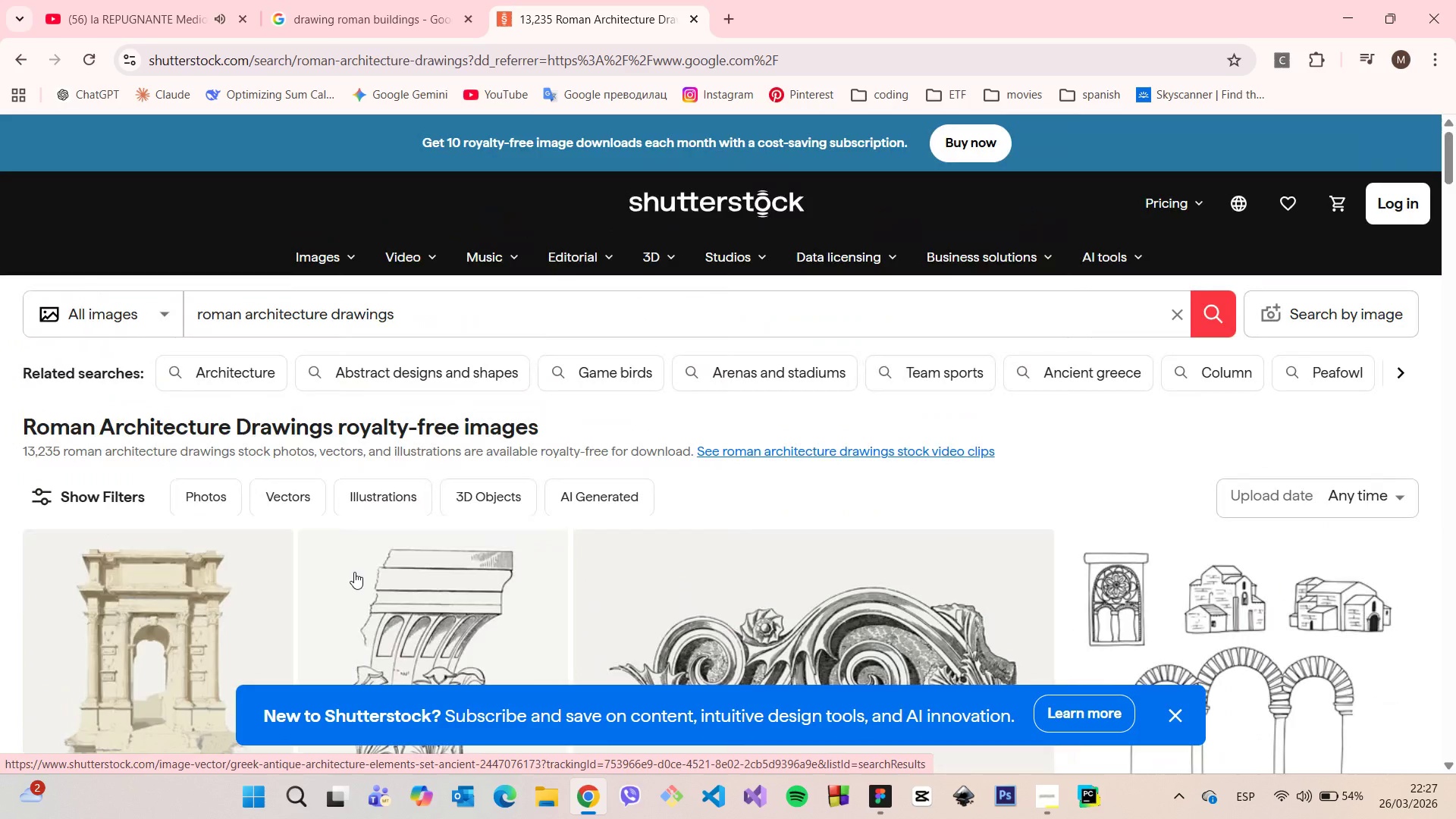 
scroll: coordinate [354, 572], scroll_direction: down, amount: 13.0
 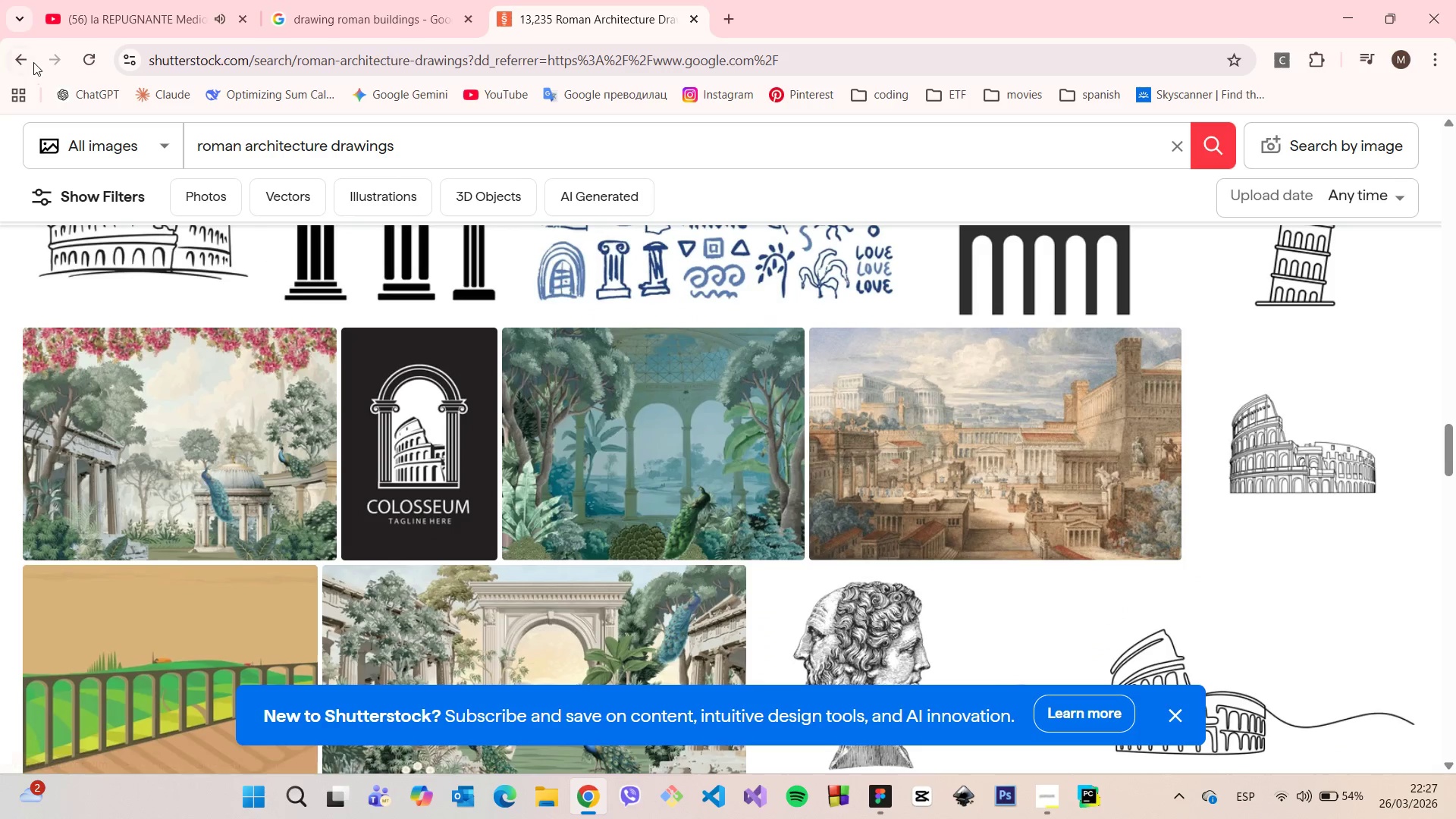 
left_click([24, 56])
 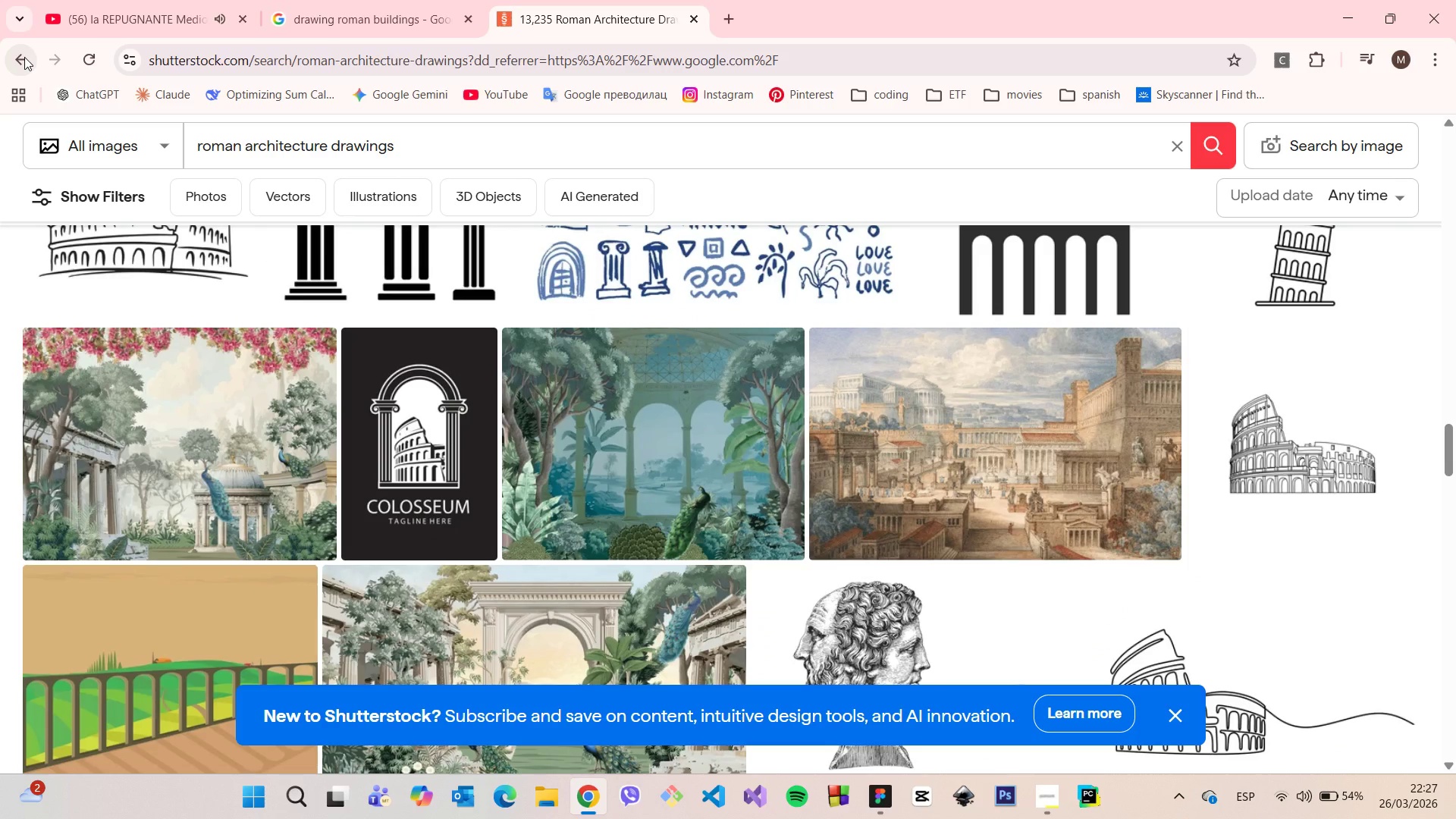 
left_click([24, 57])
 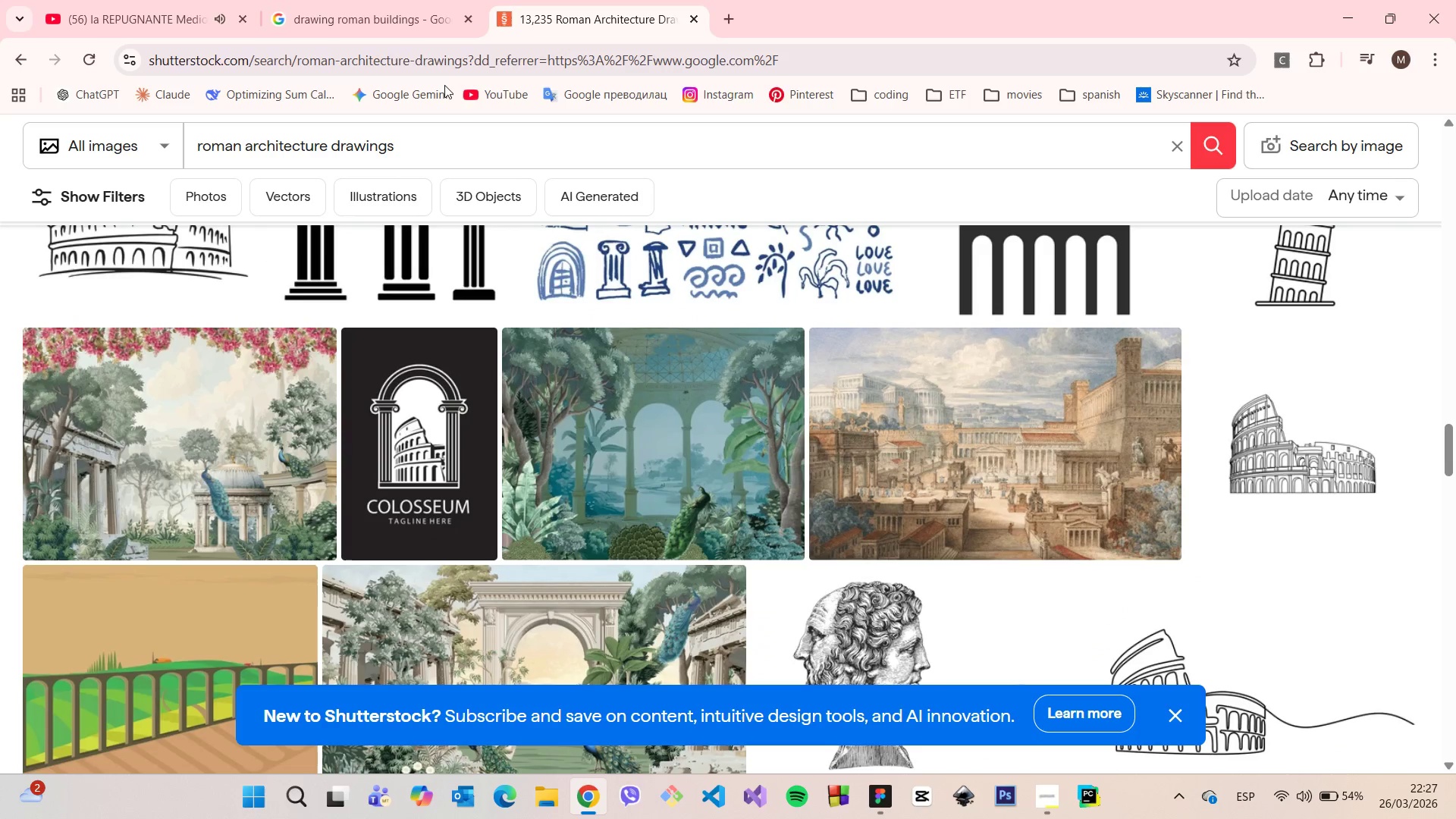 
left_click([366, 0])
 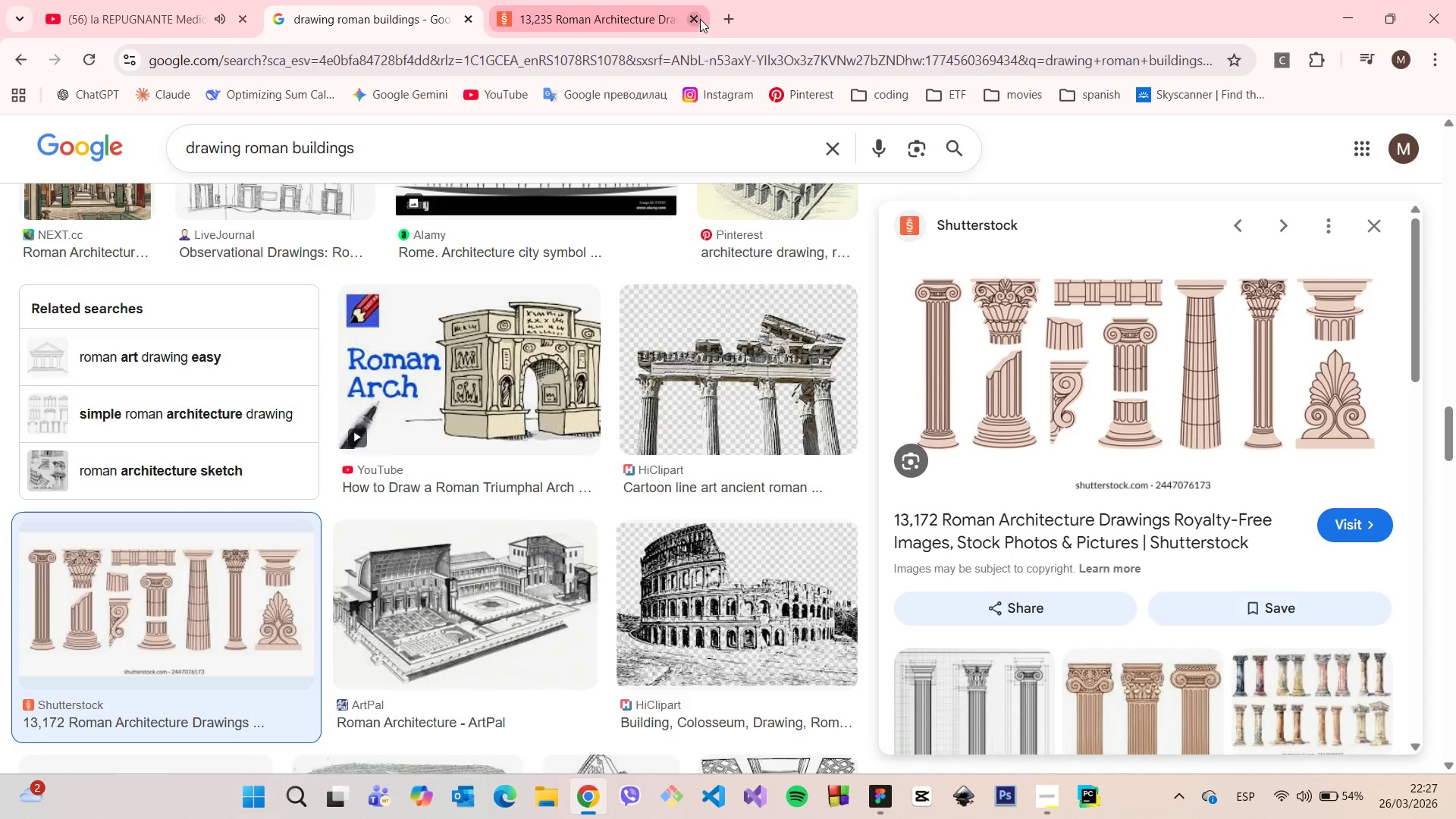 
scroll: coordinate [445, 85], scroll_direction: up, amount: 4.0
 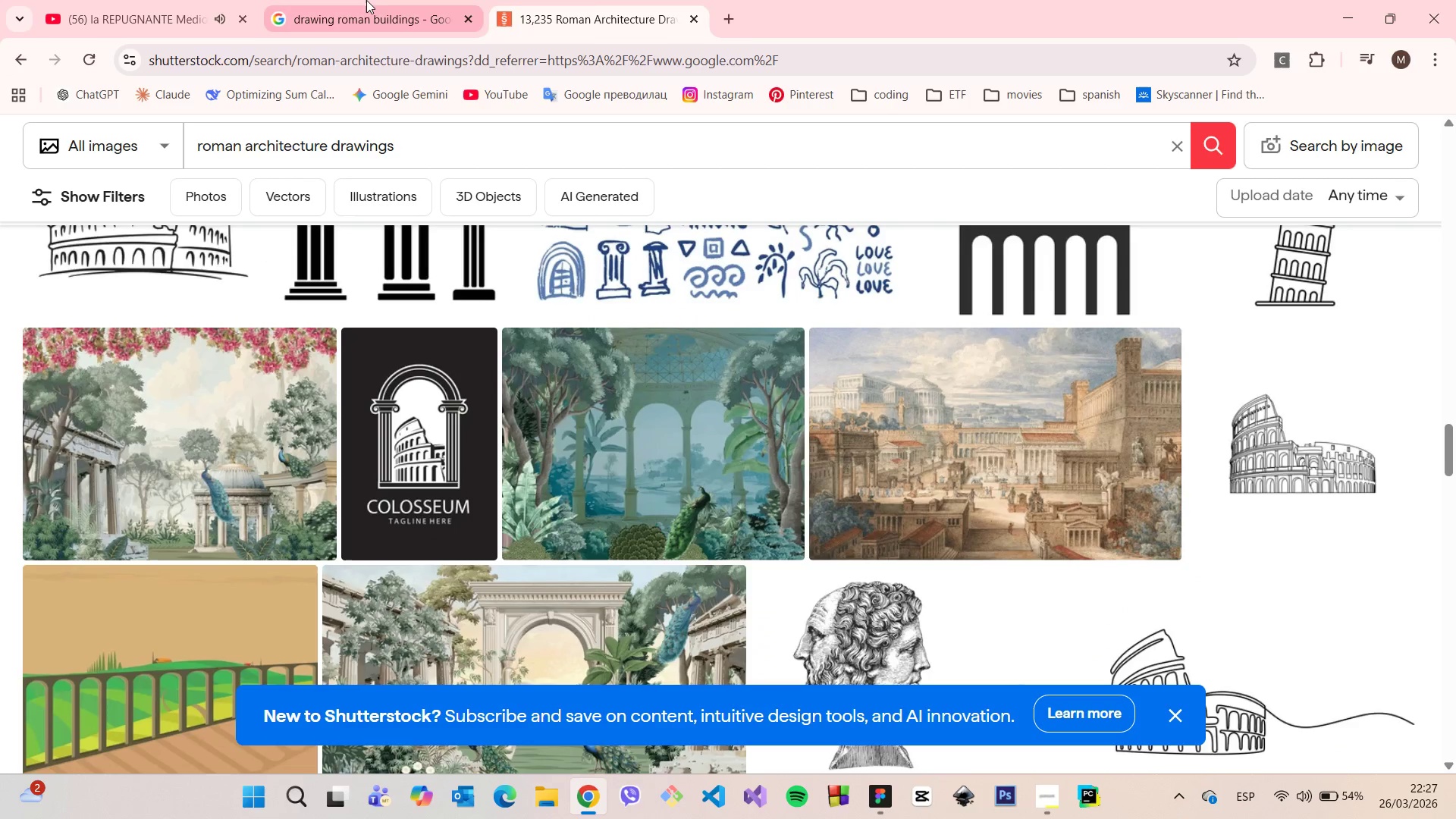 
left_click([700, 19])
 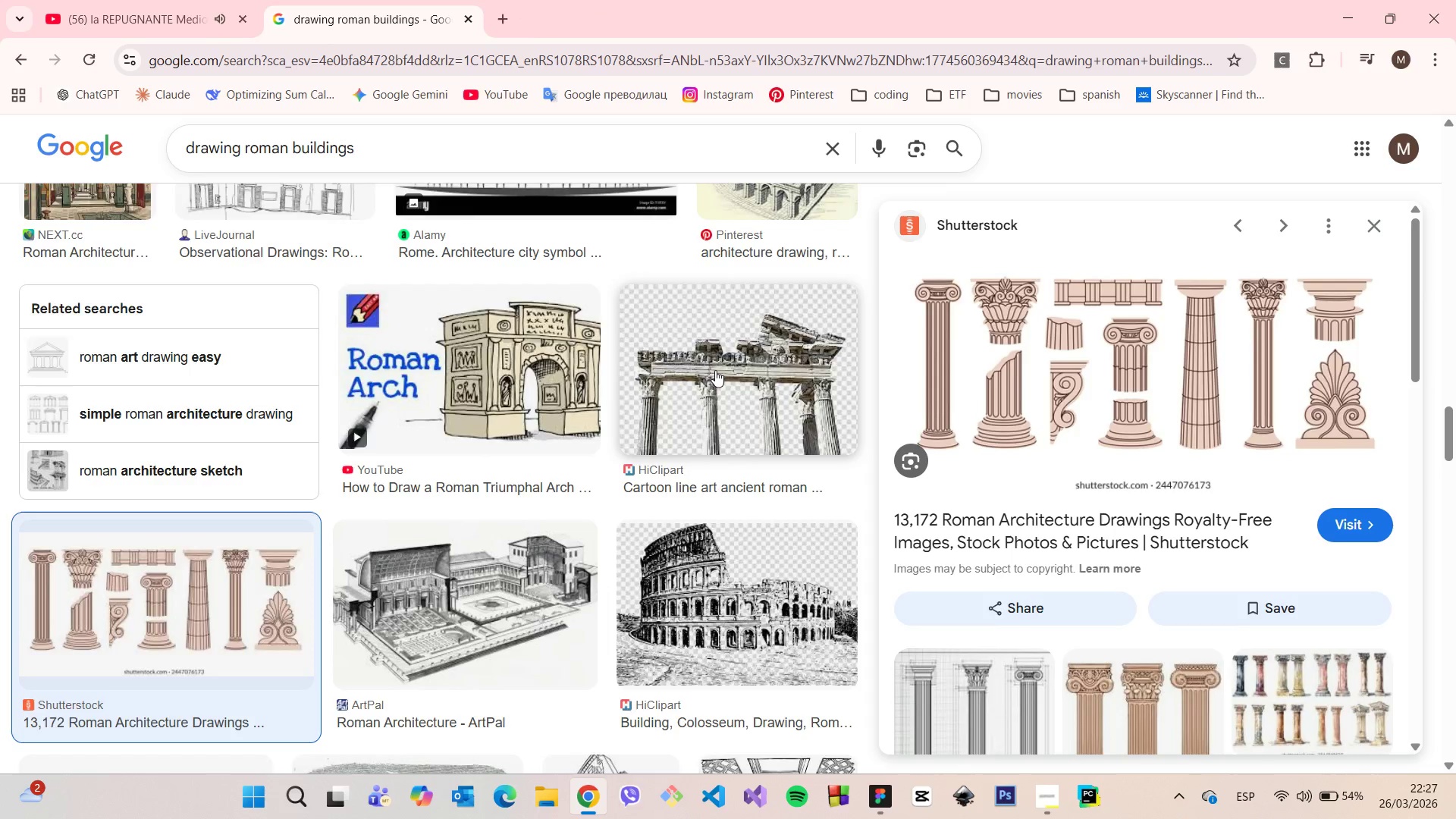 
scroll: coordinate [667, 374], scroll_direction: up, amount: 24.0
 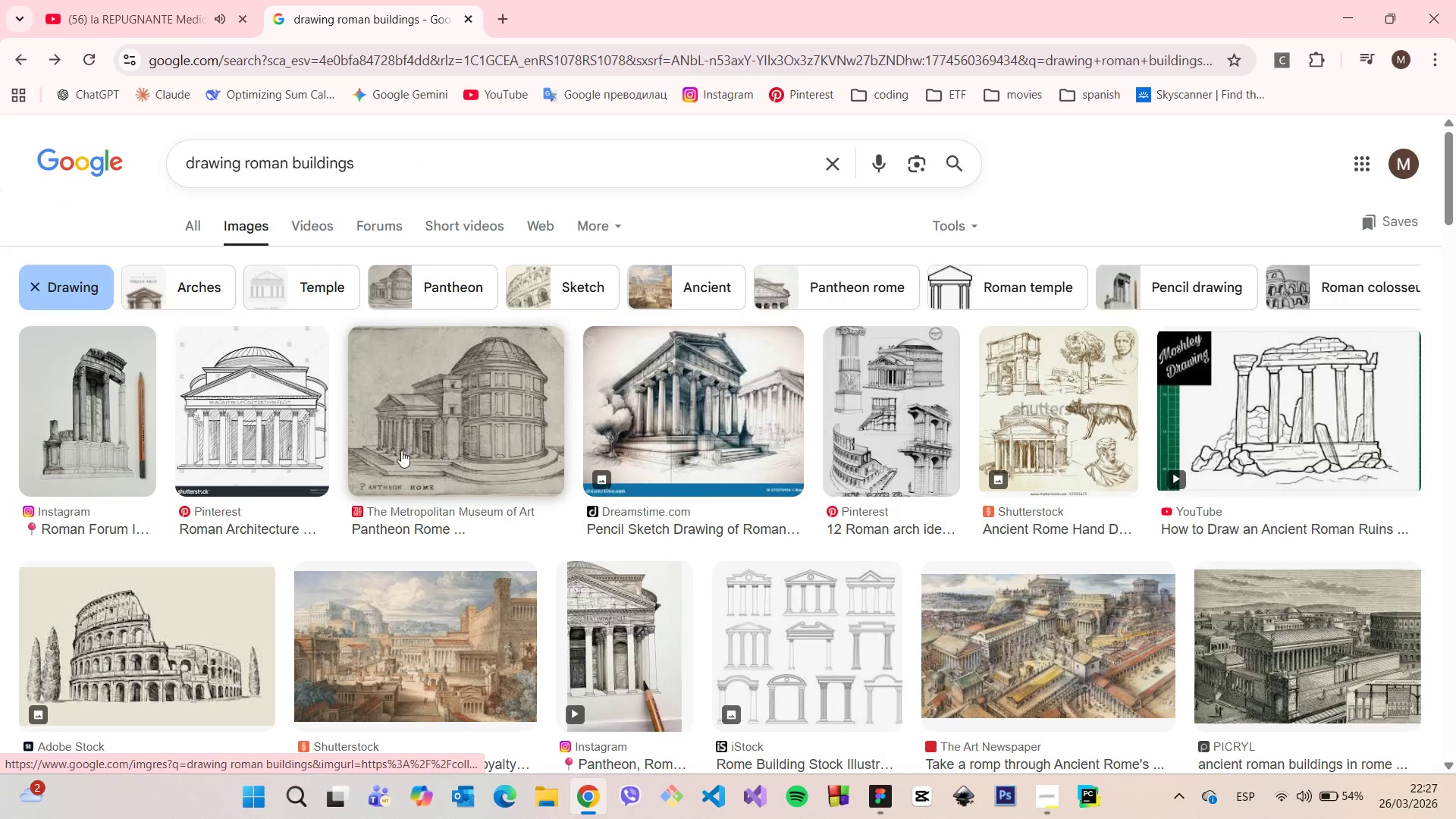 
scroll: coordinate [520, 481], scroll_direction: down, amount: 5.0
 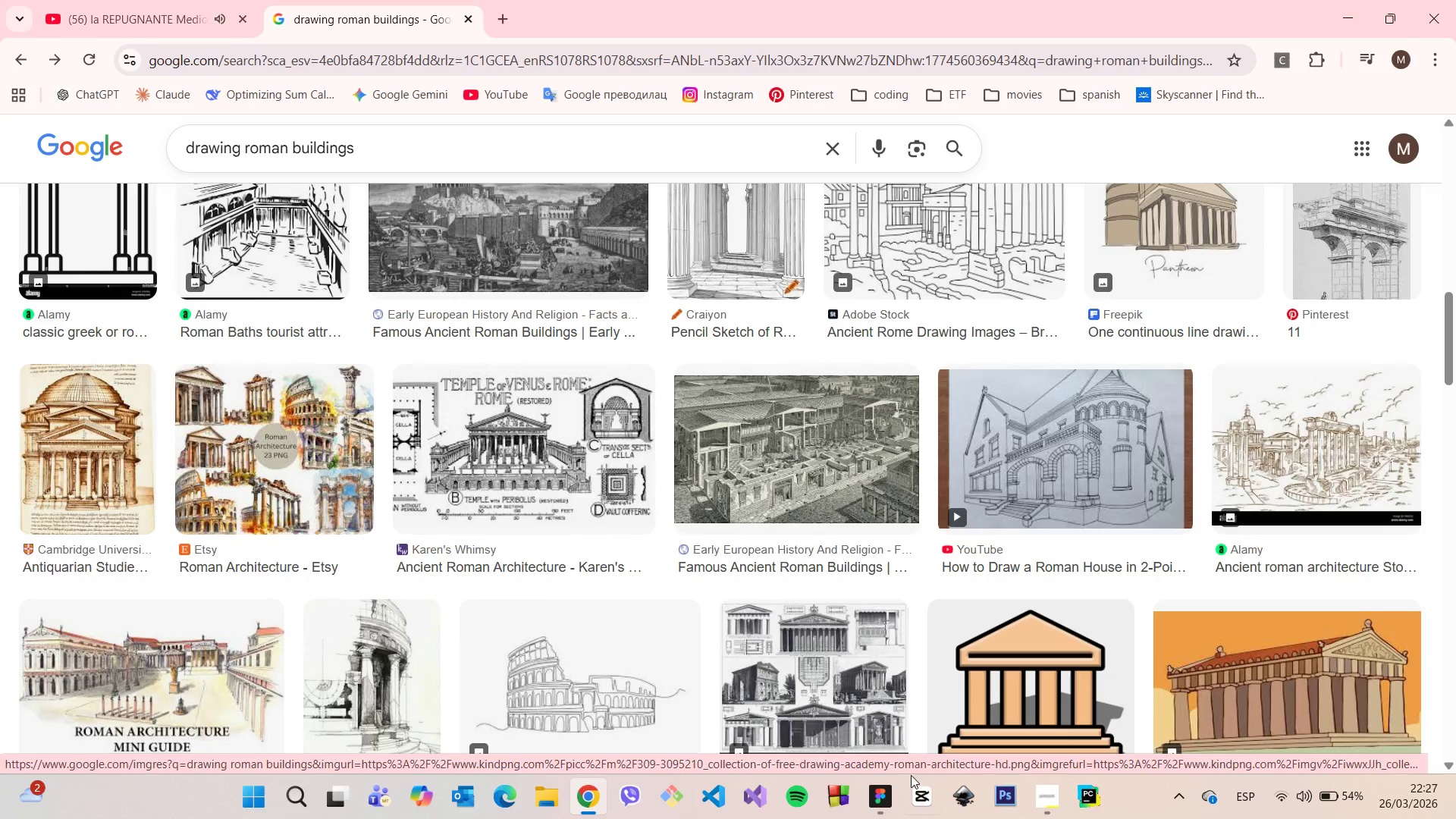 
left_click([883, 790])
 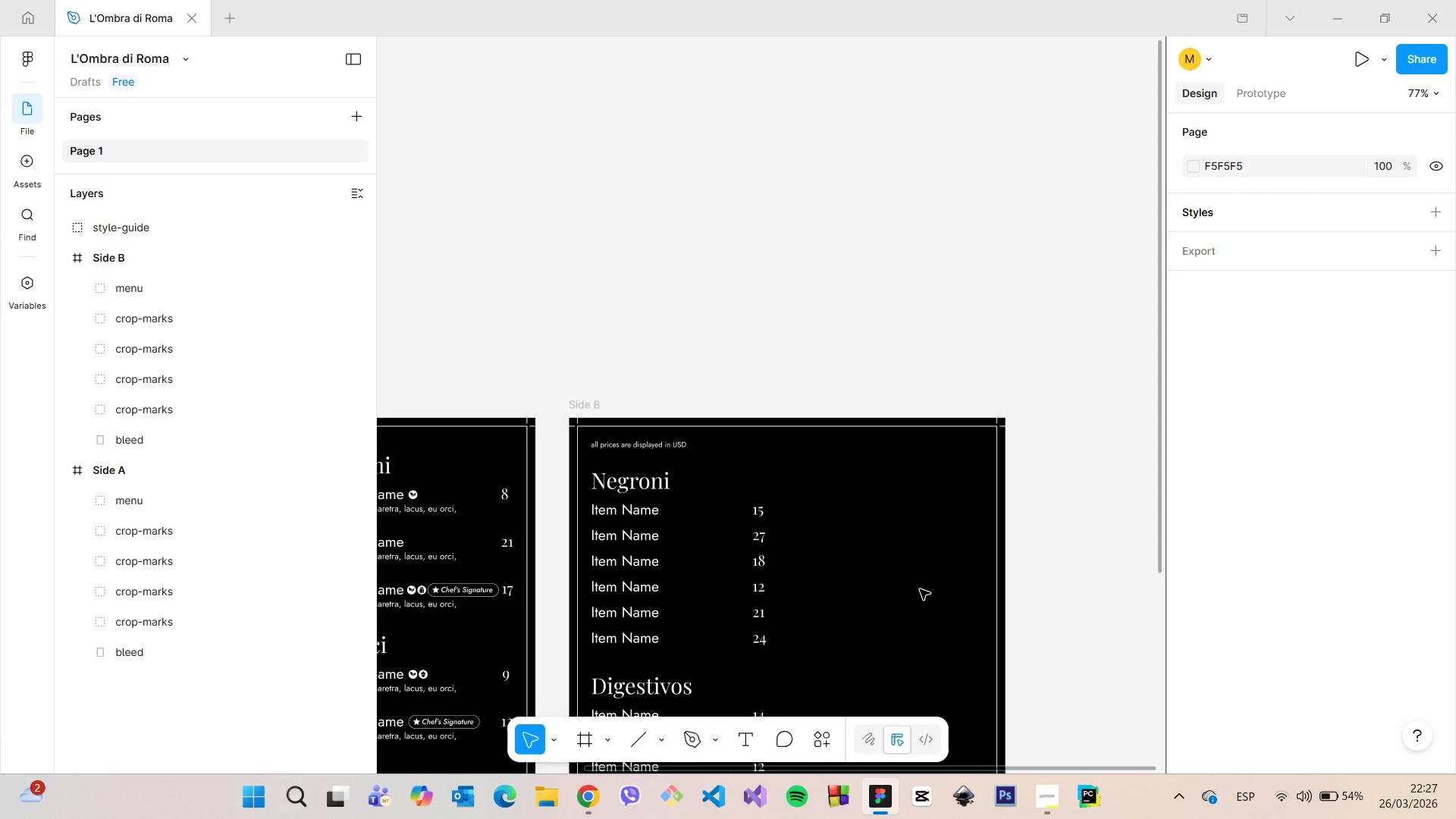 
scroll: coordinate [920, 589], scroll_direction: down, amount: 6.0
 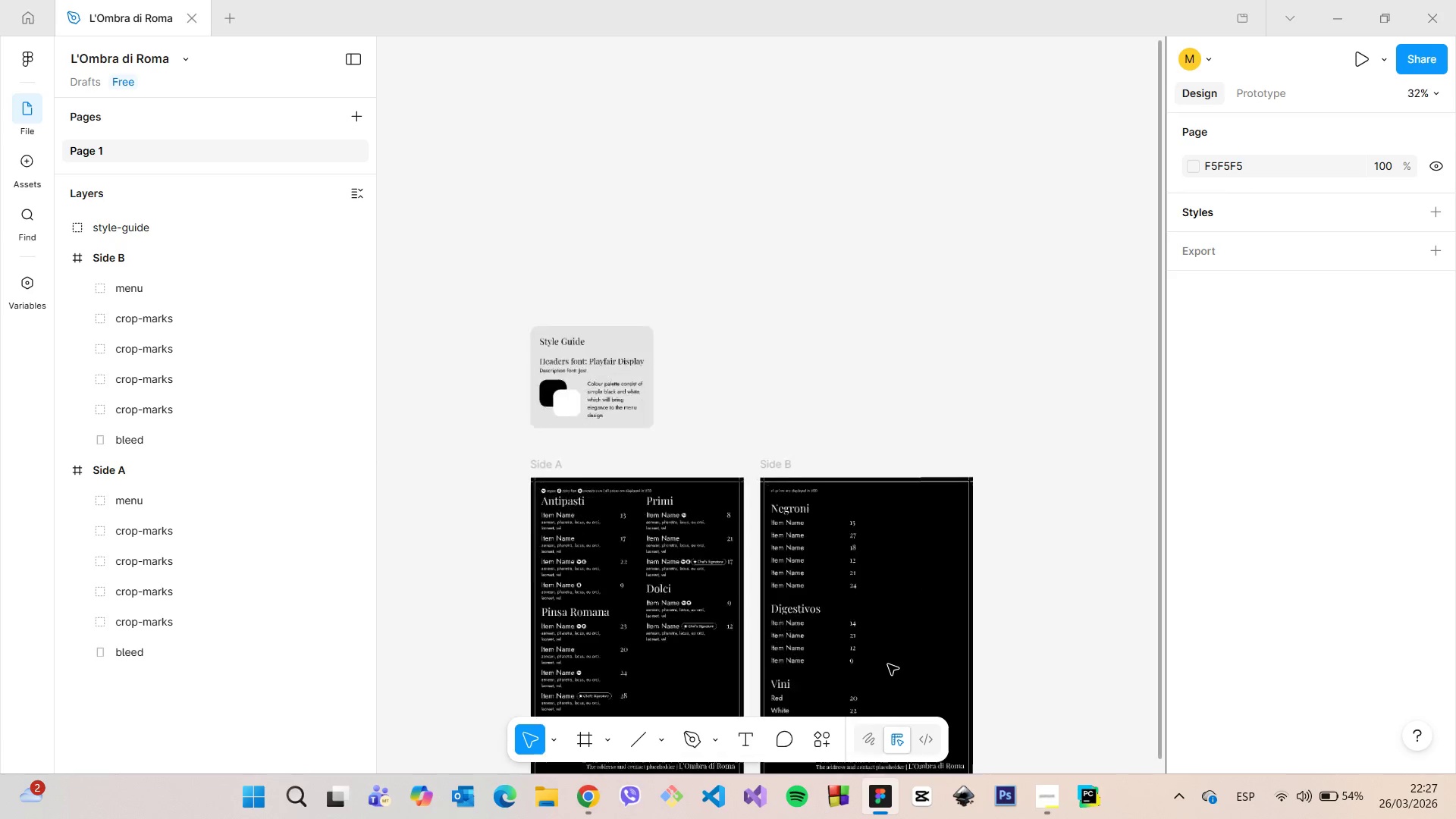 
scroll: coordinate [888, 664], scroll_direction: up, amount: 5.0
 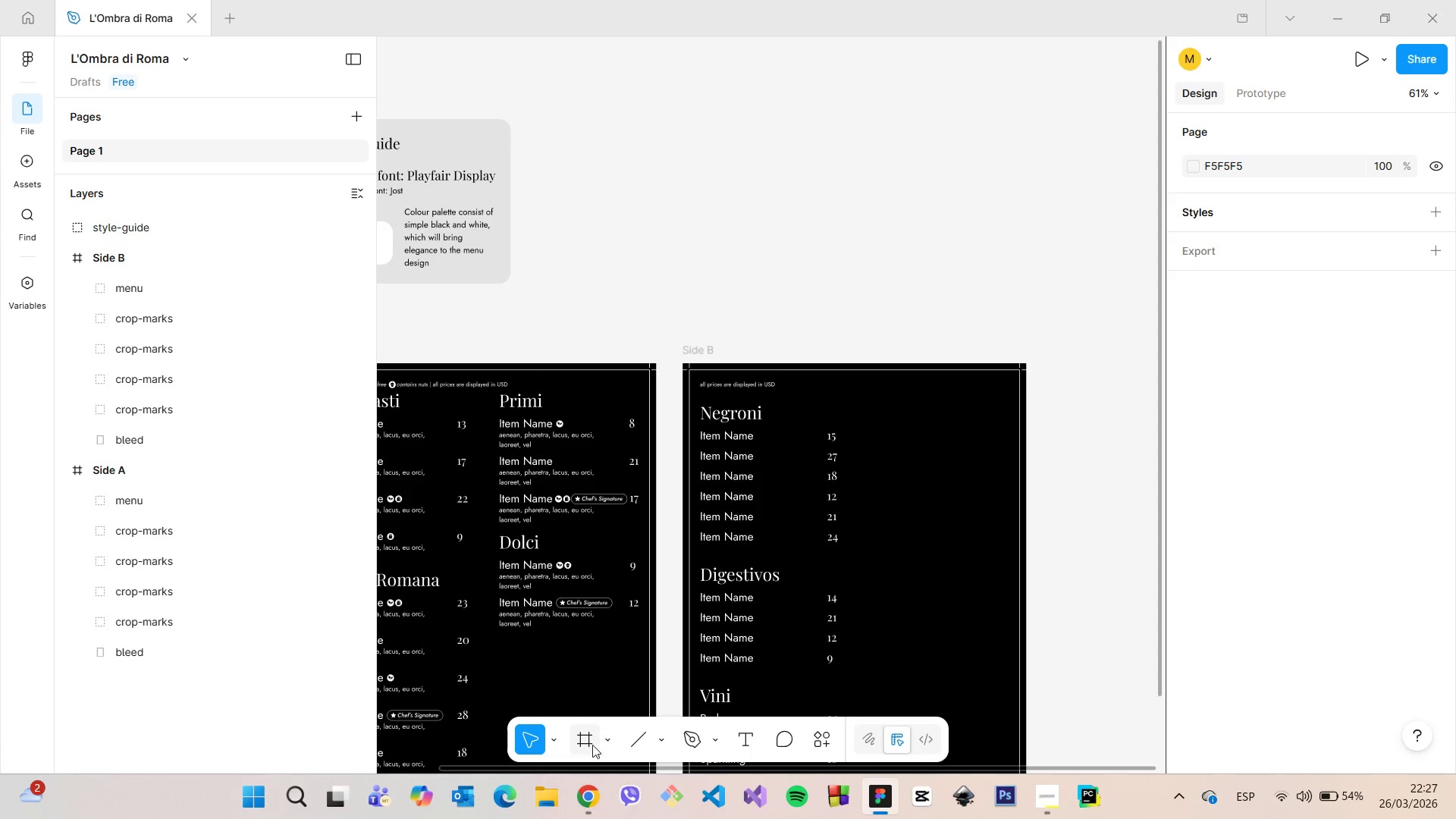 
left_click([657, 738])
 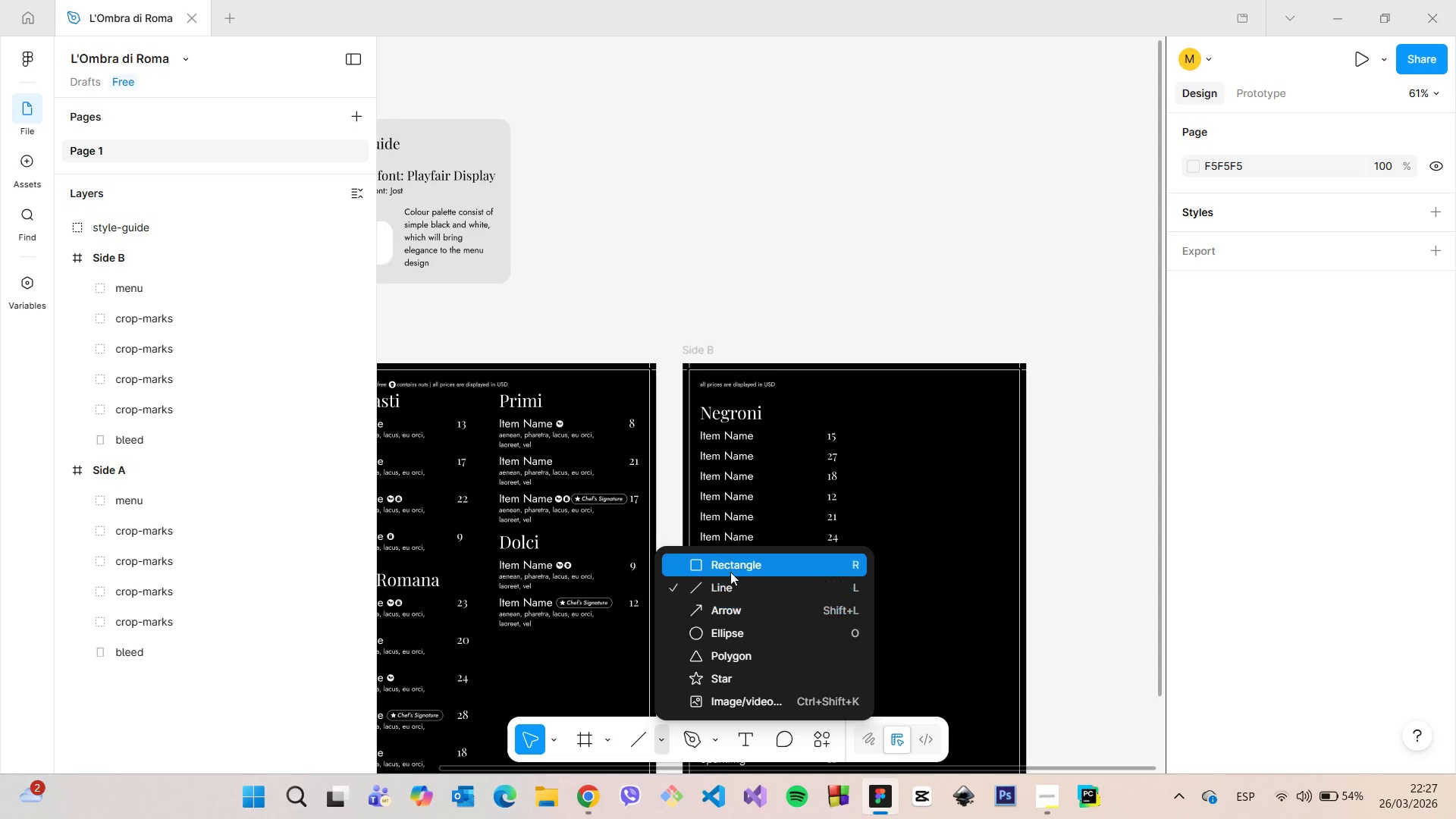 
left_click([730, 572])
 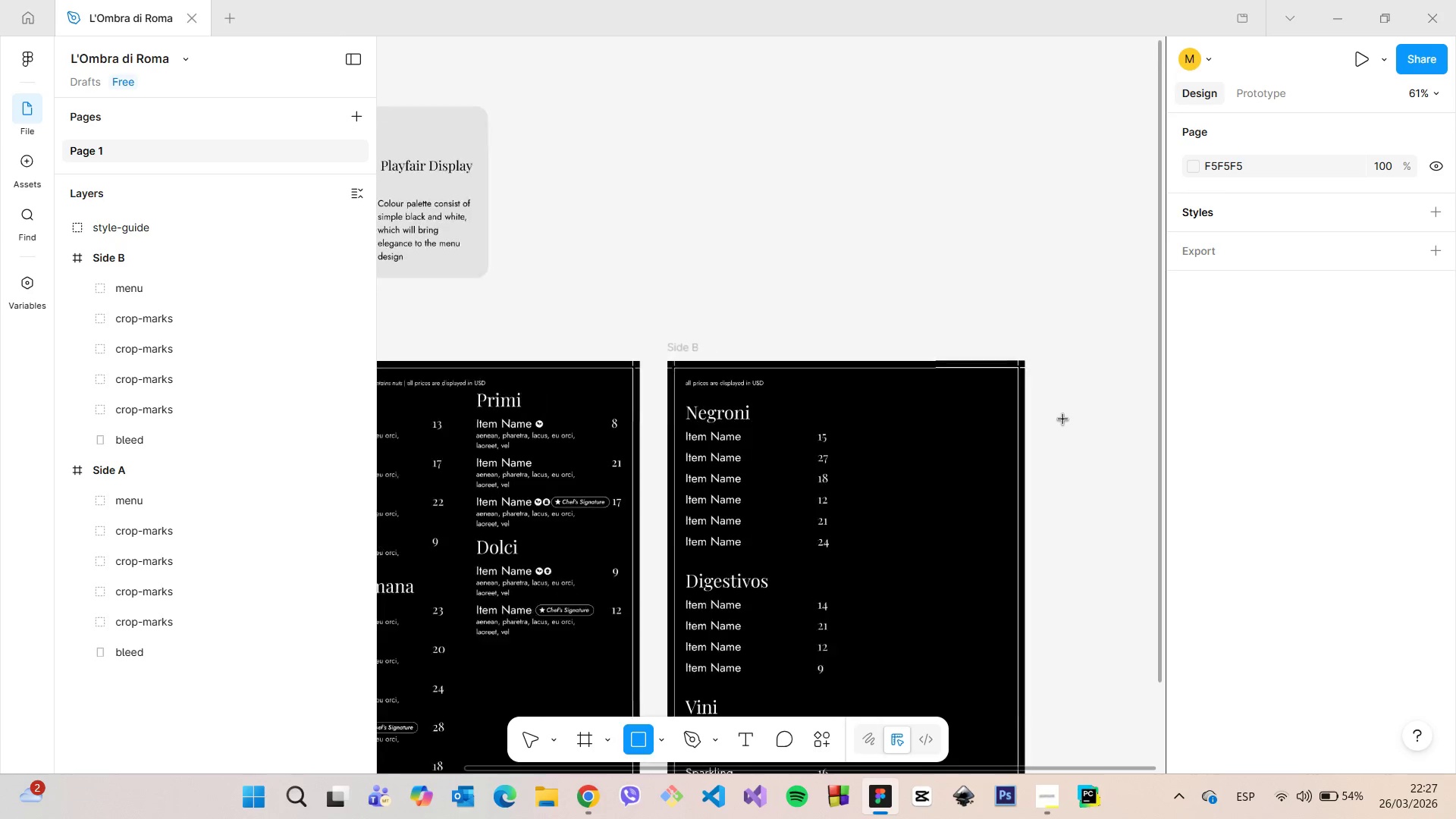 
scroll: coordinate [1063, 419], scroll_direction: up, amount: 5.0
 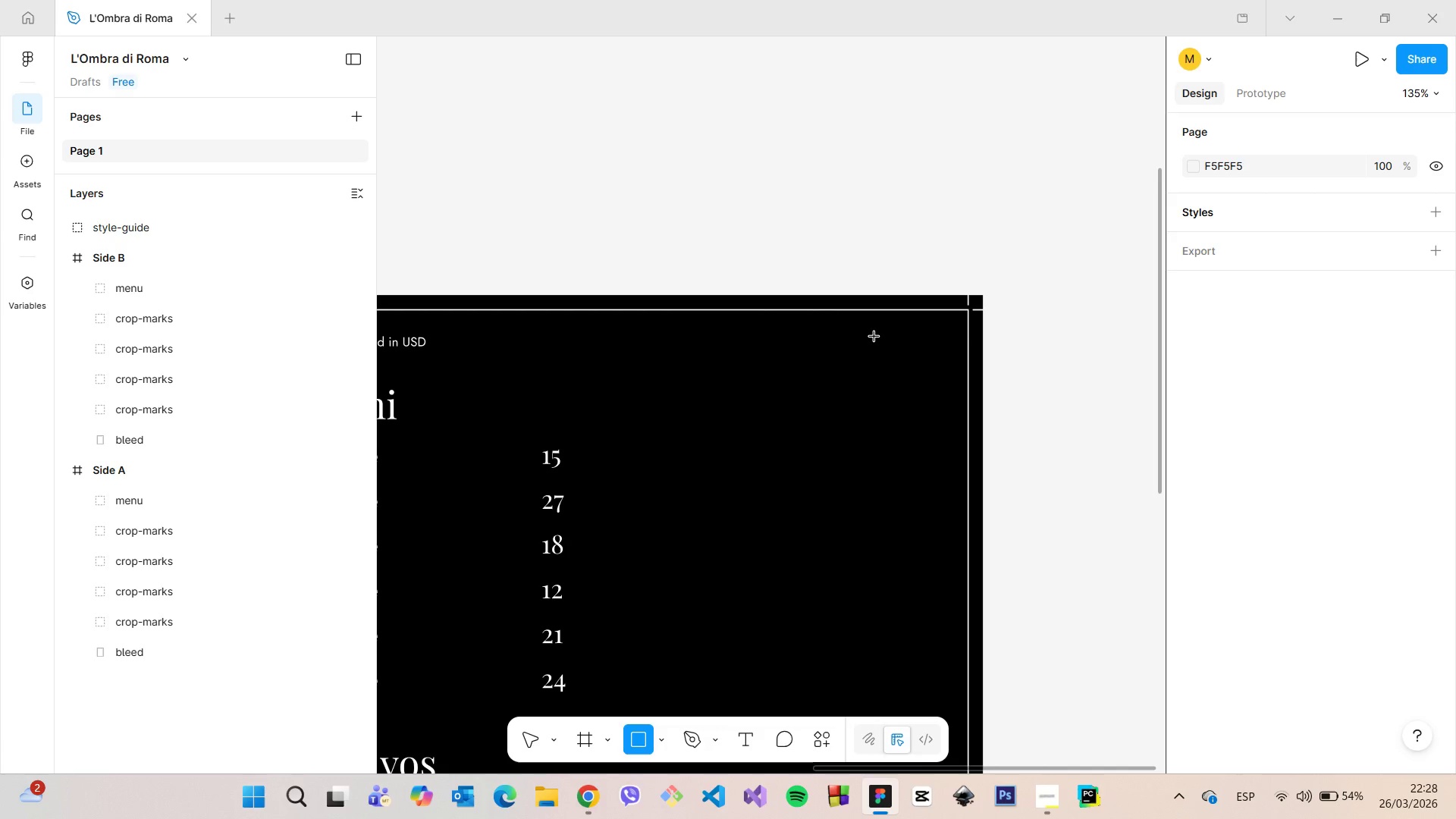 
left_click_drag(start_coordinate=[874, 337], to_coordinate=[945, 443])
 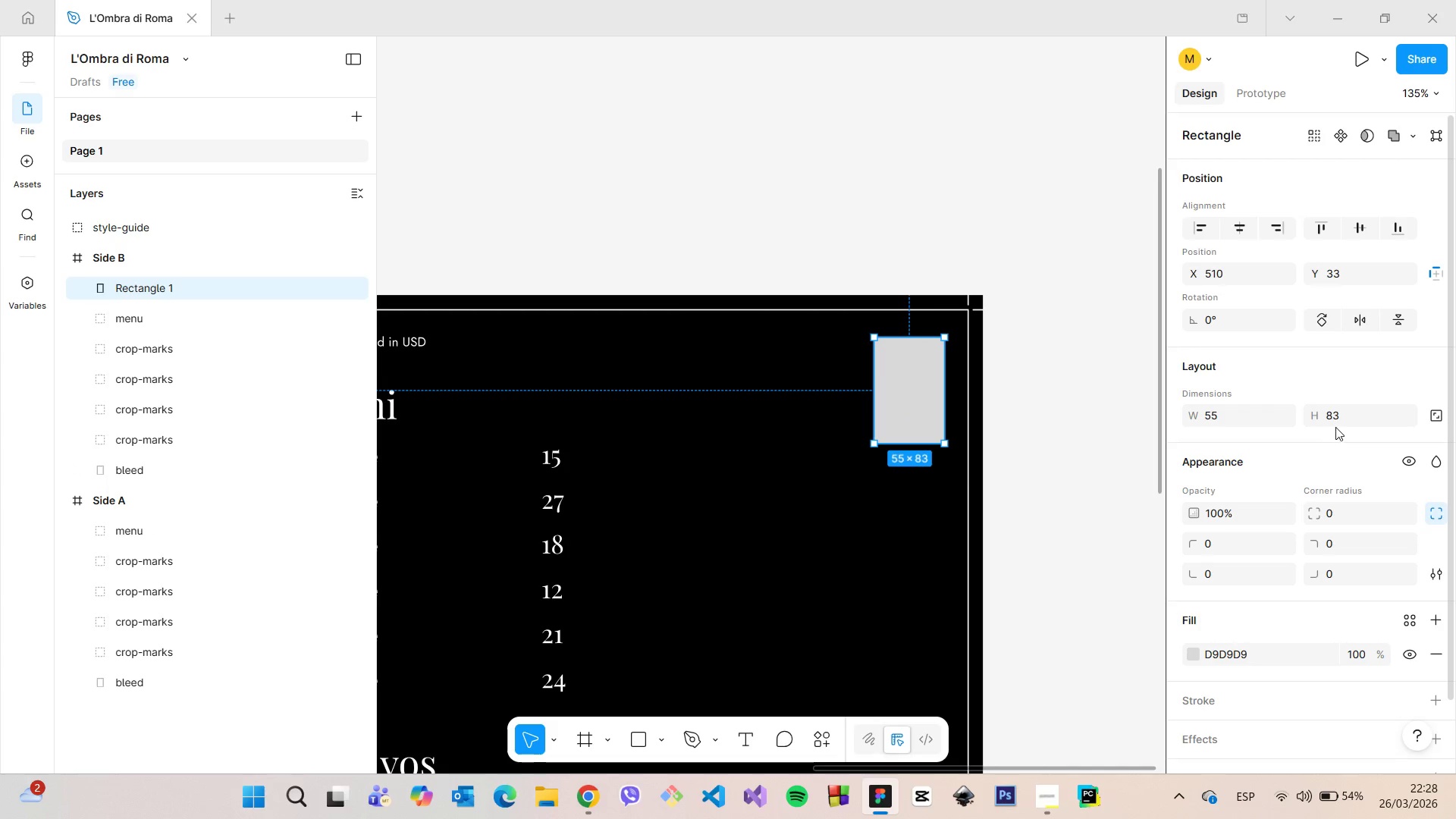 
left_click([1339, 419])
 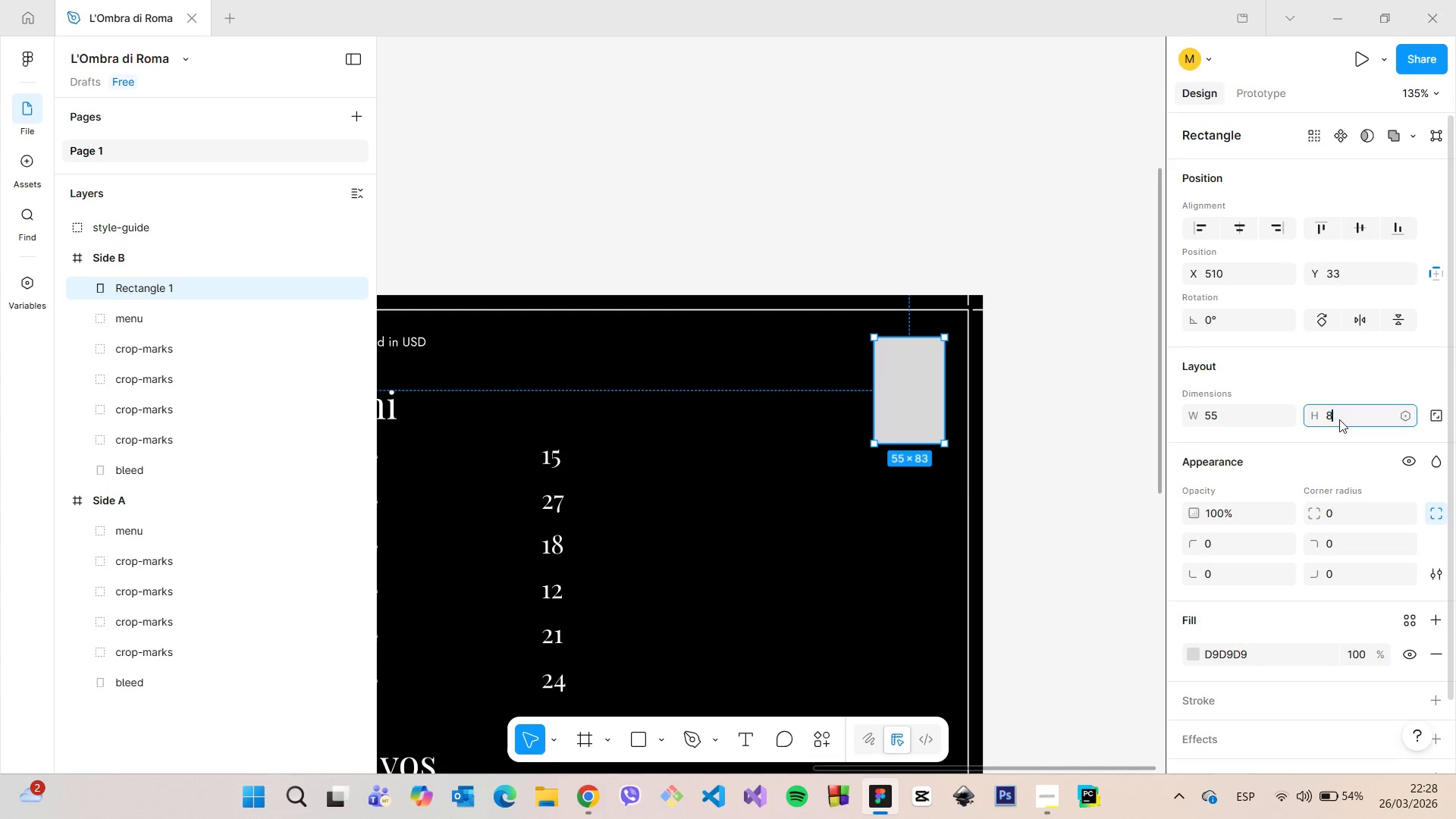 
type(86)
key(Backspace)
type(5)
 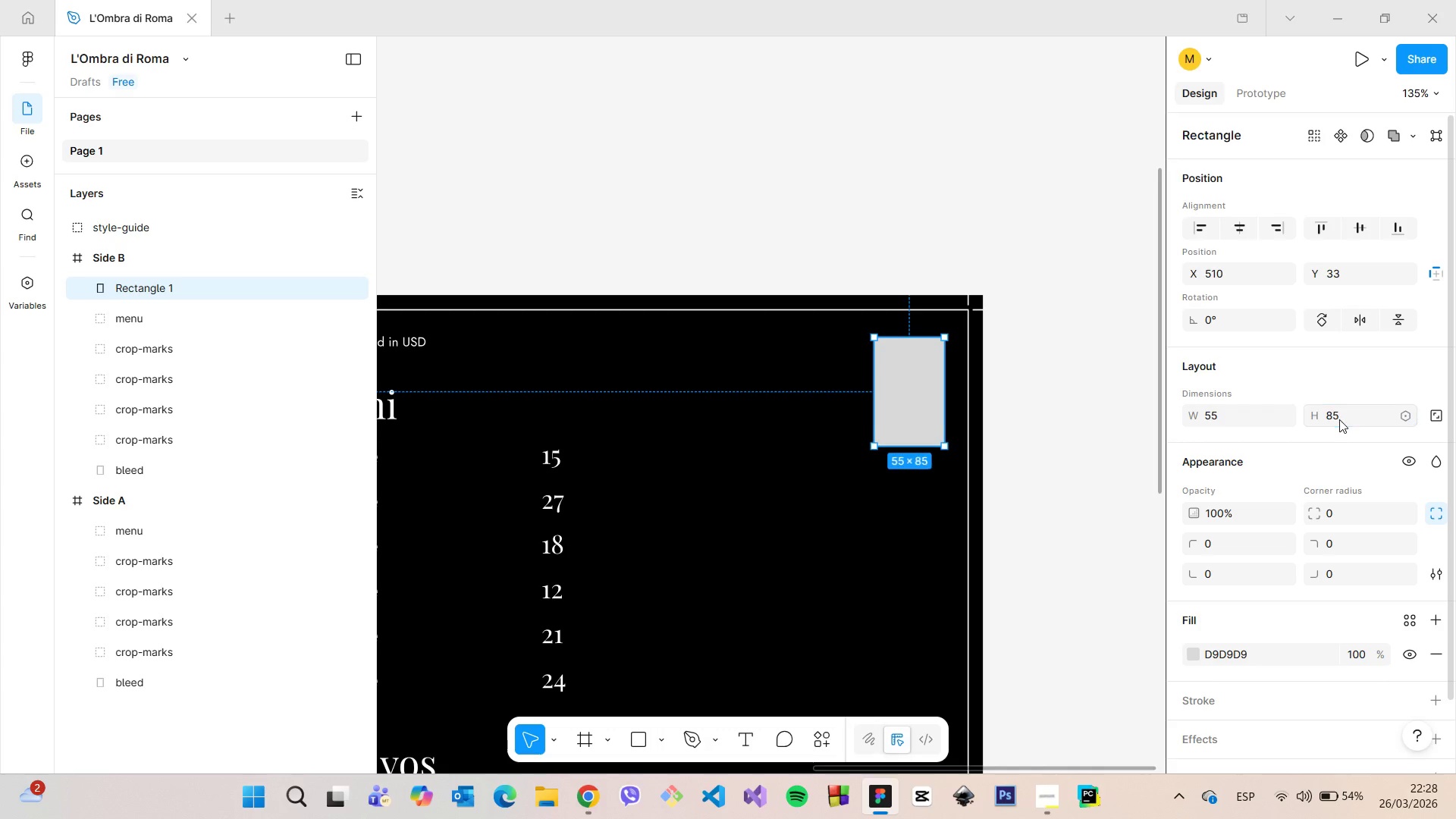 
key(Enter)
 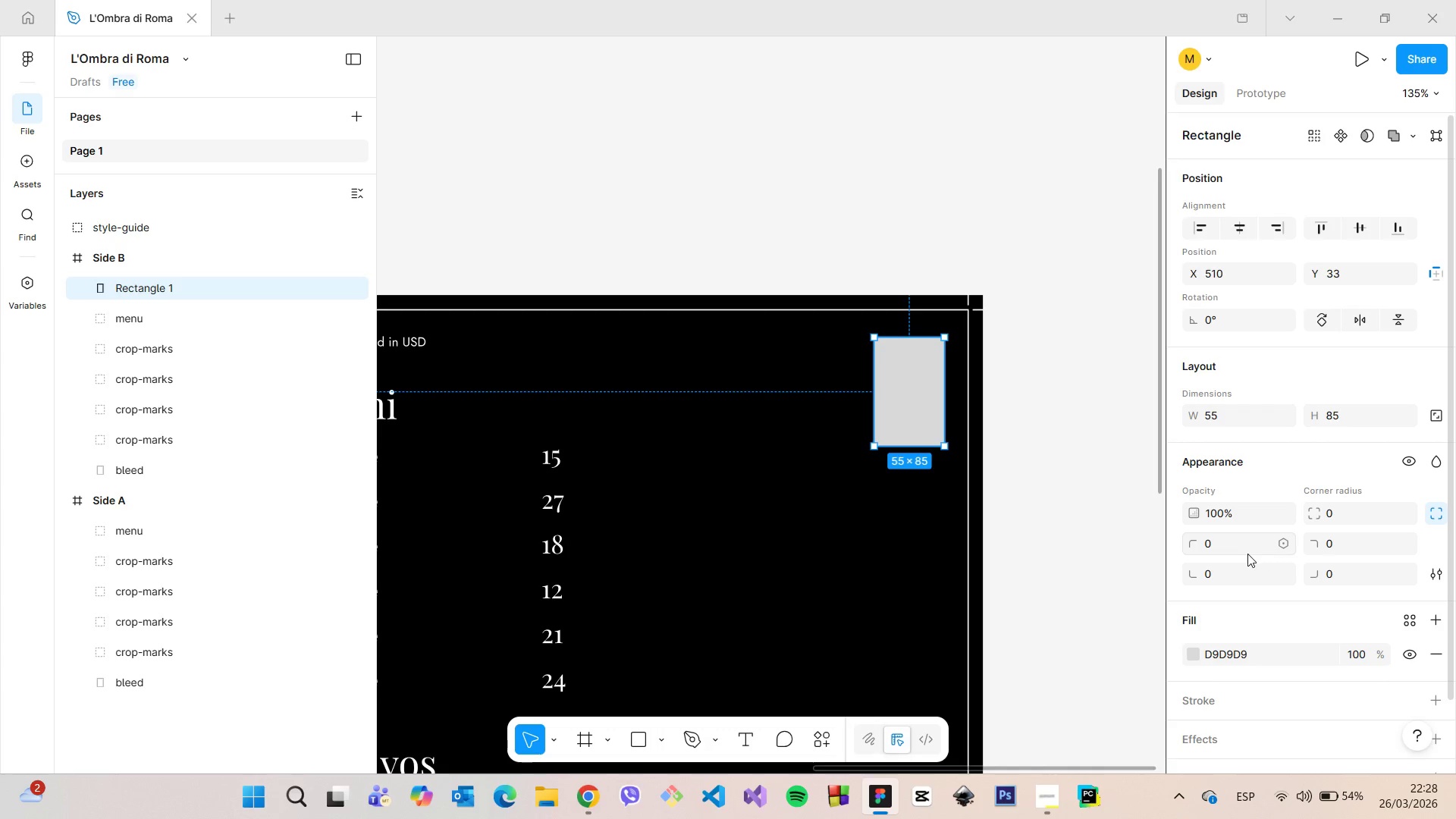 
left_click([1234, 544])
 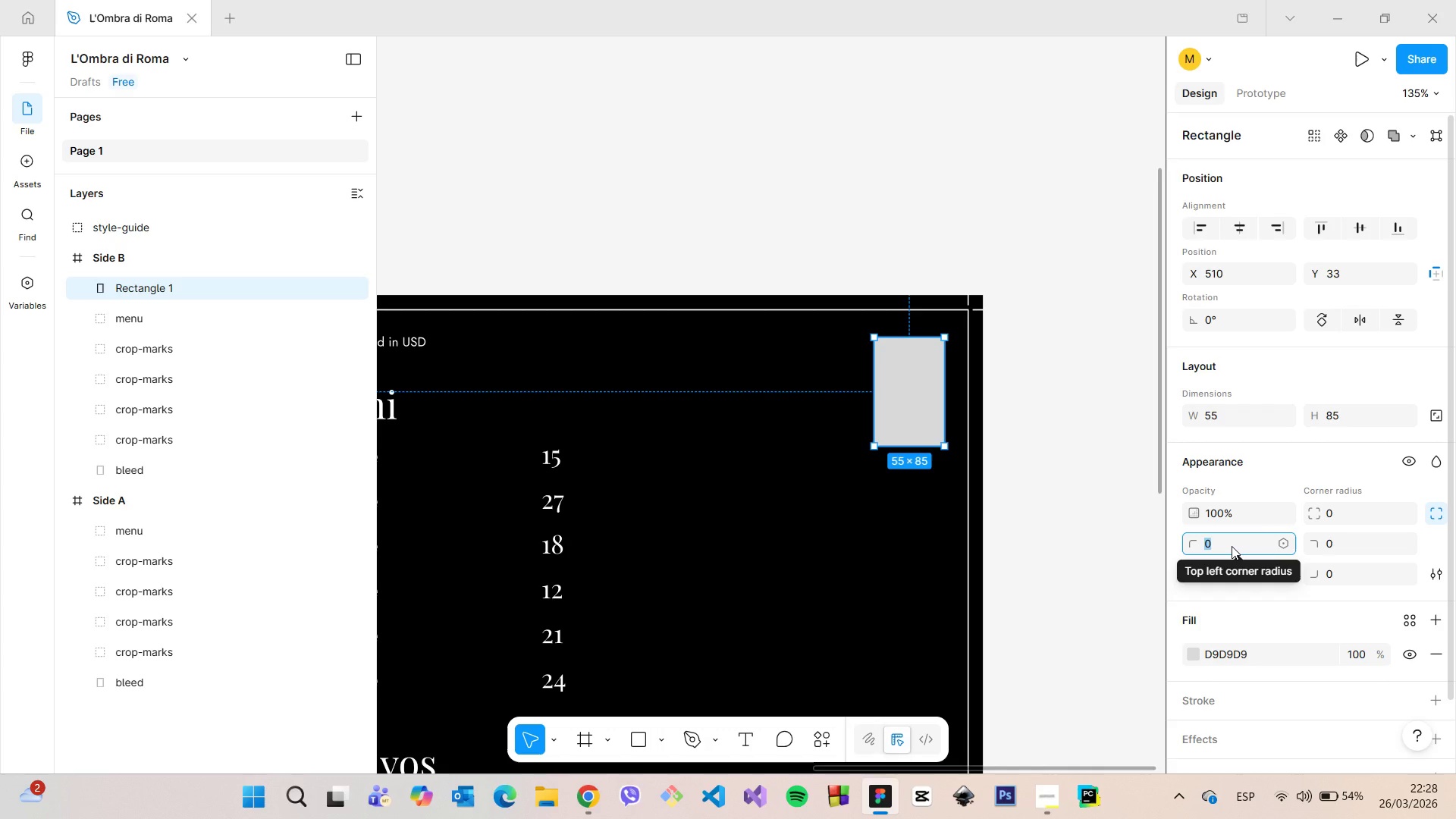 
type(40)
 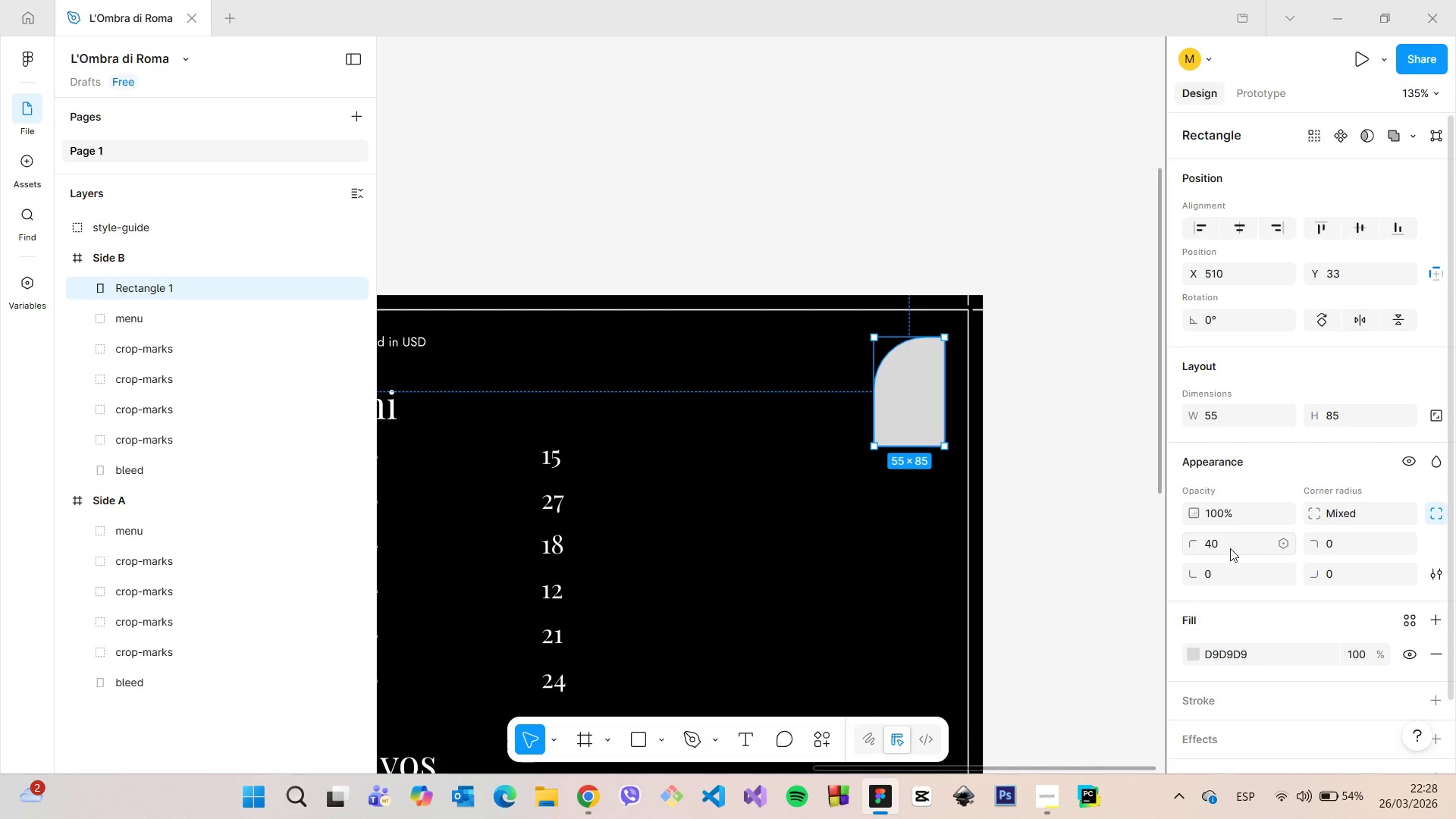 
key(Enter)
 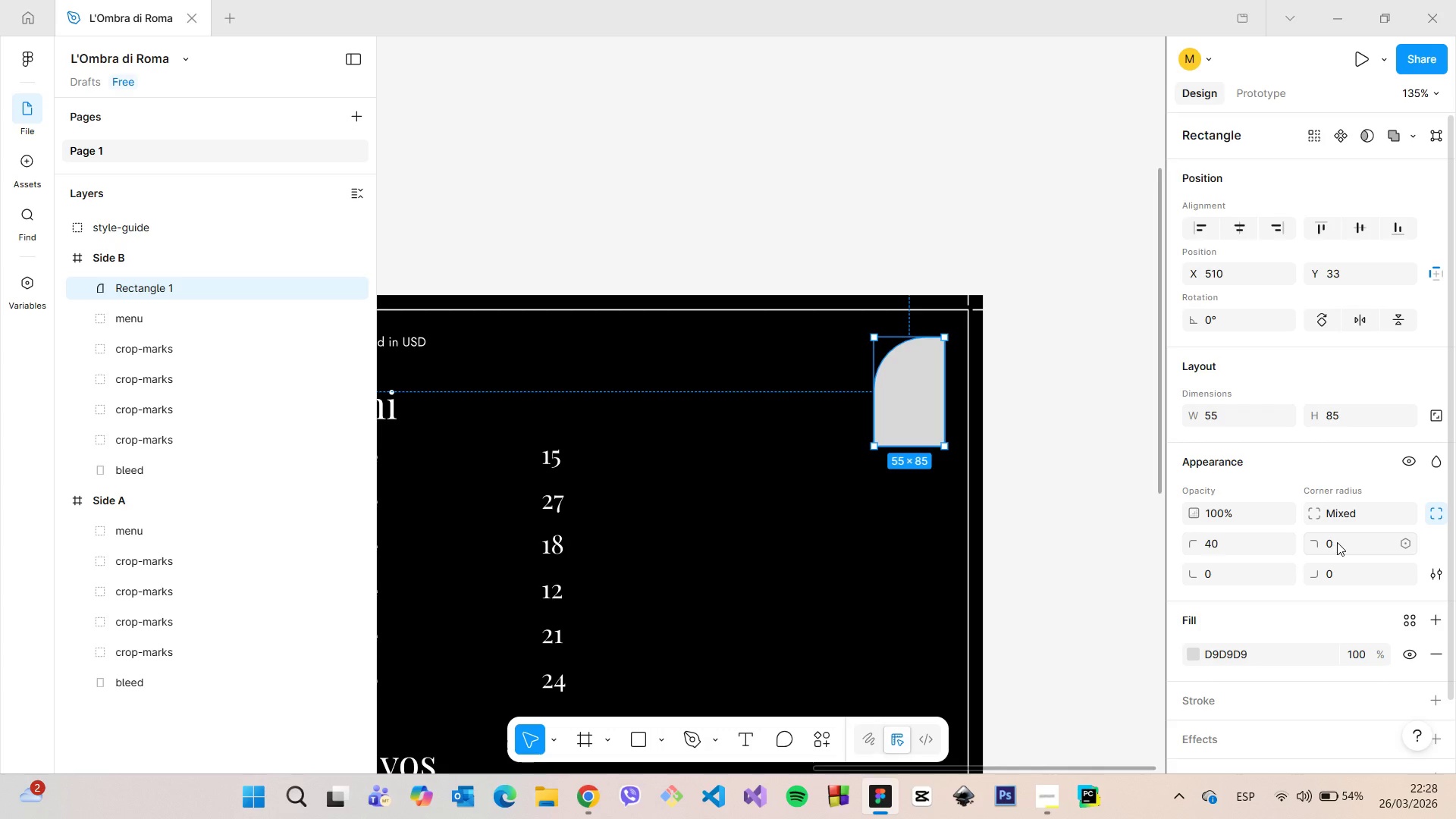 
left_click([1337, 542])
 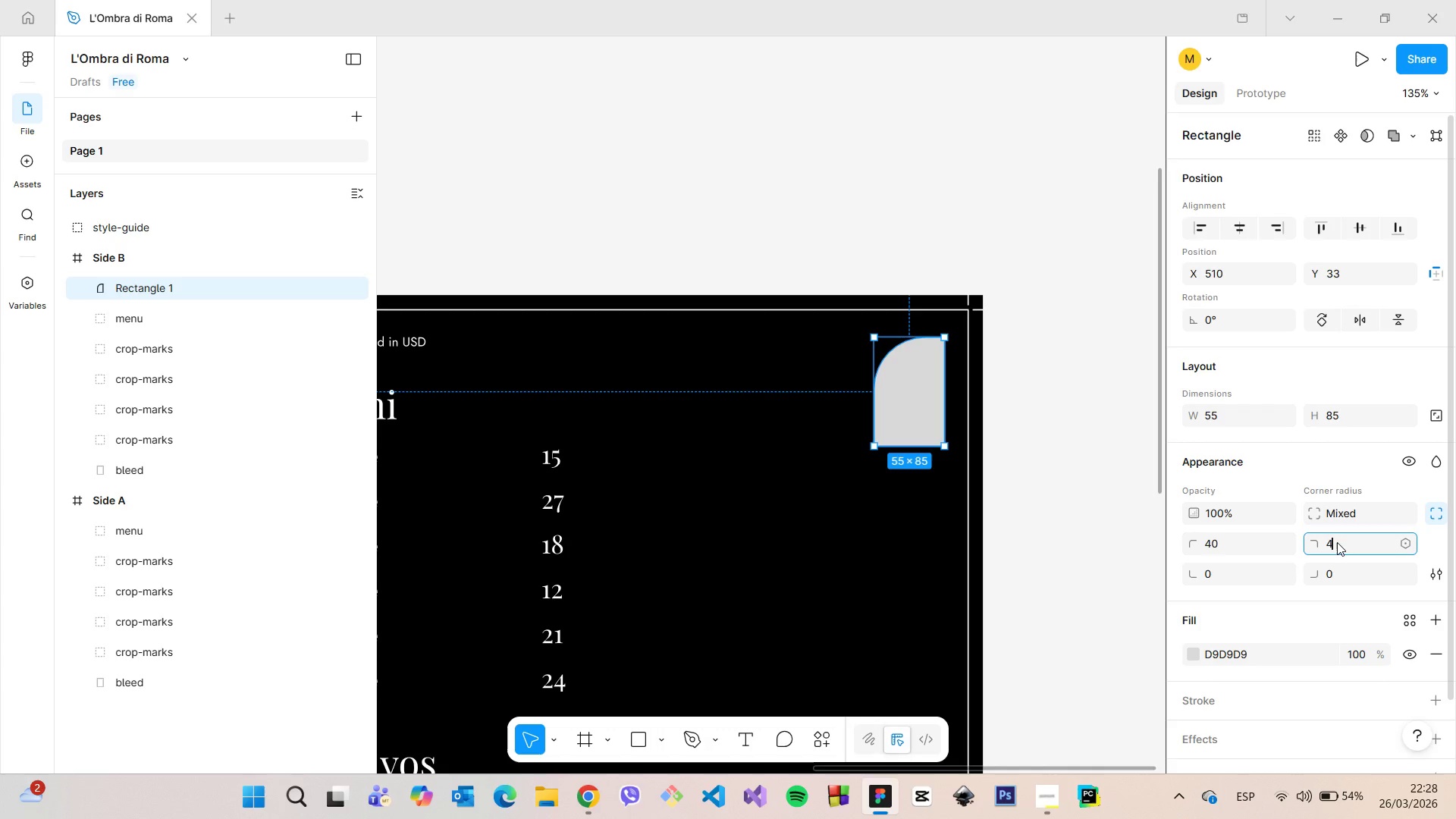 
type(40)
 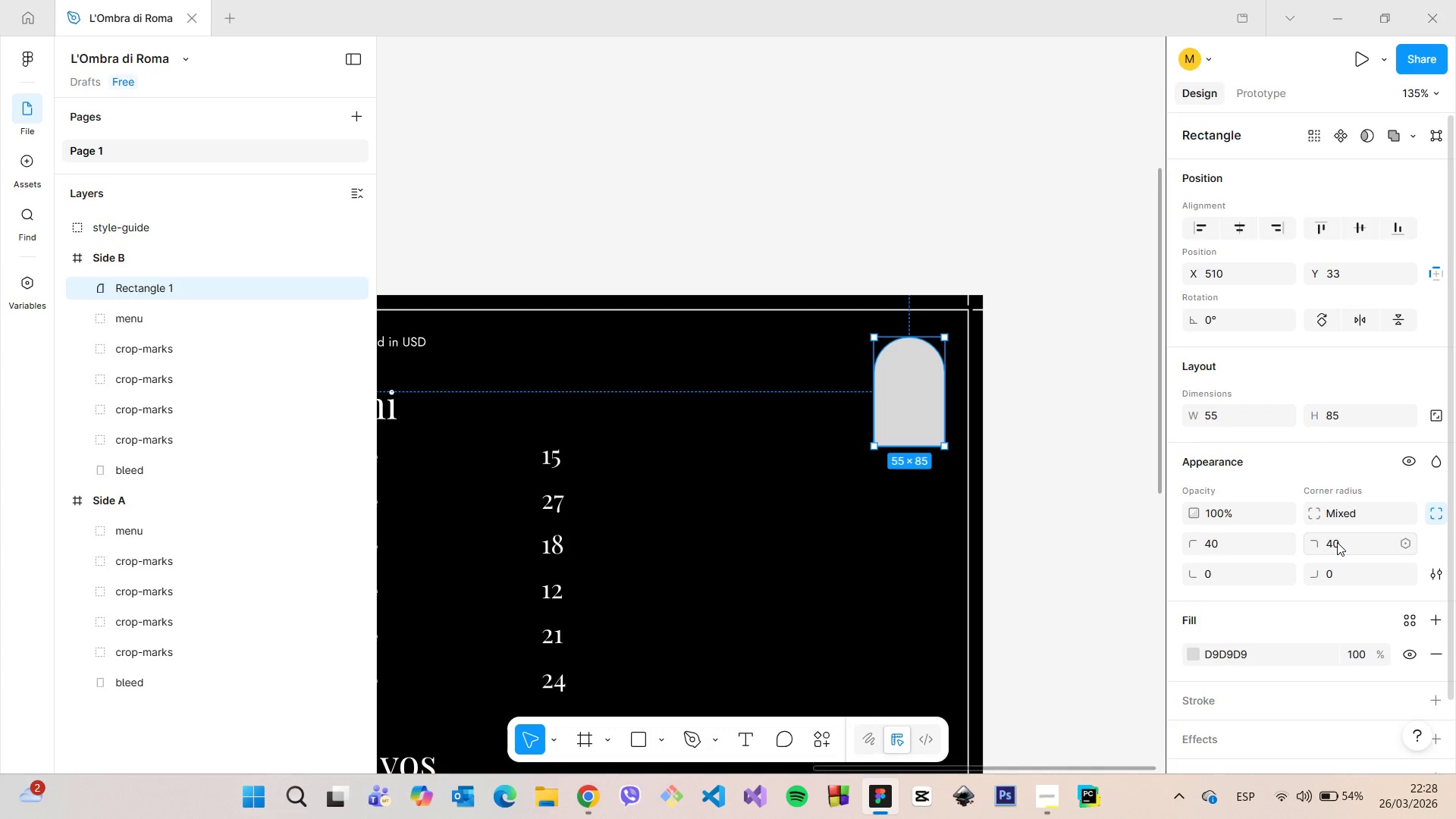 
key(Enter)
 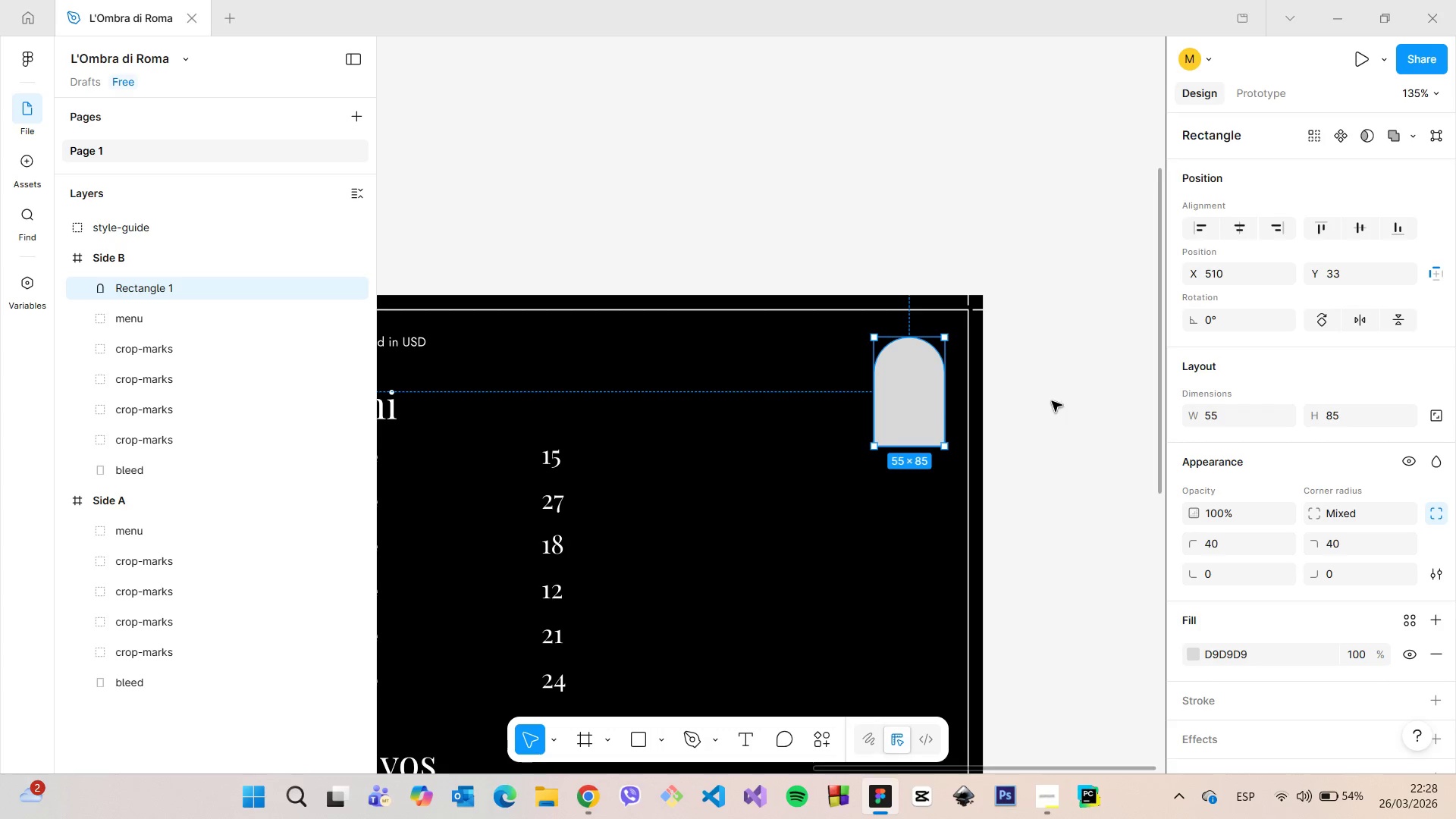 
left_click([1052, 401])
 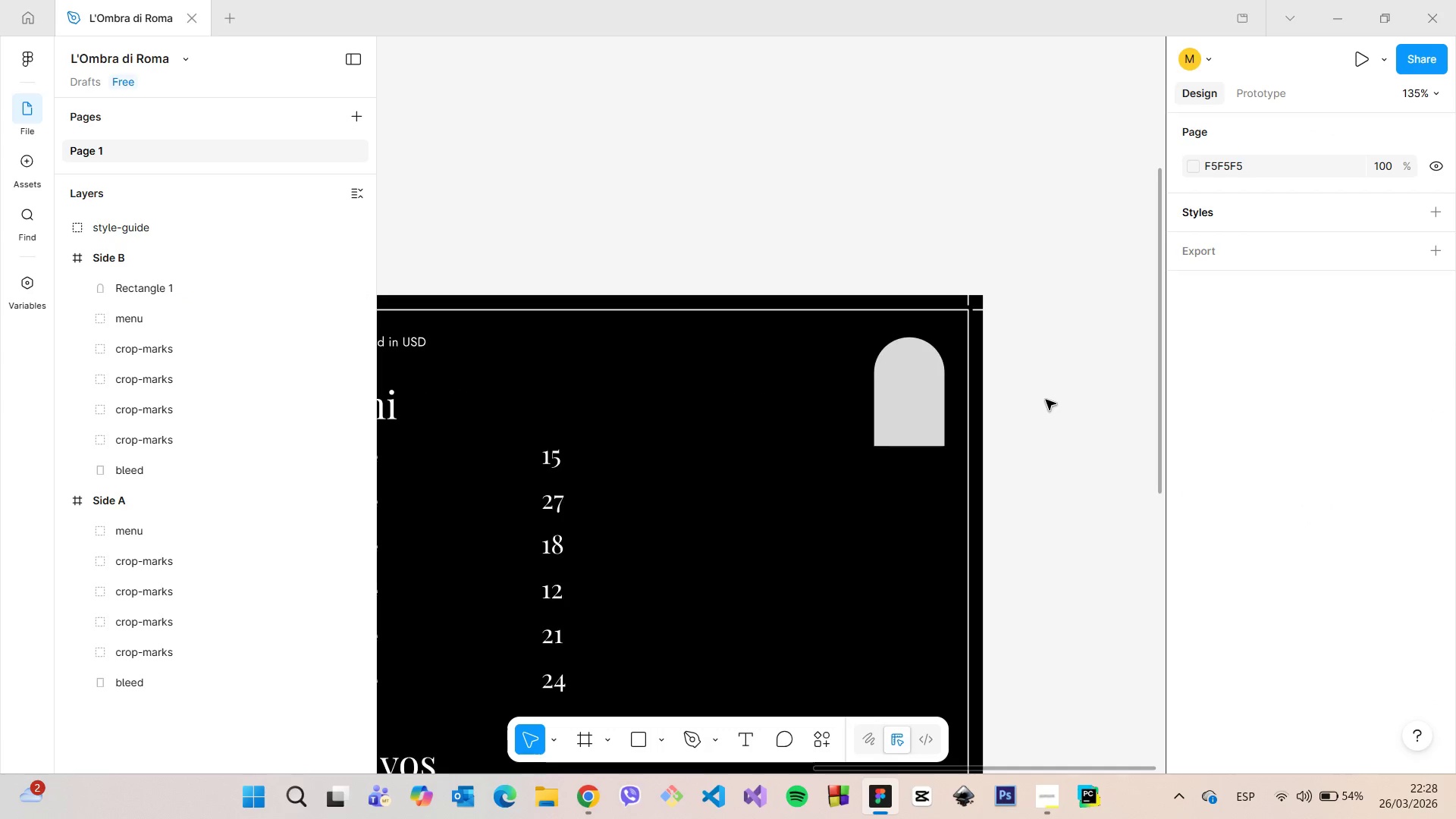 
scroll: coordinate [1045, 395], scroll_direction: down, amount: 9.0
 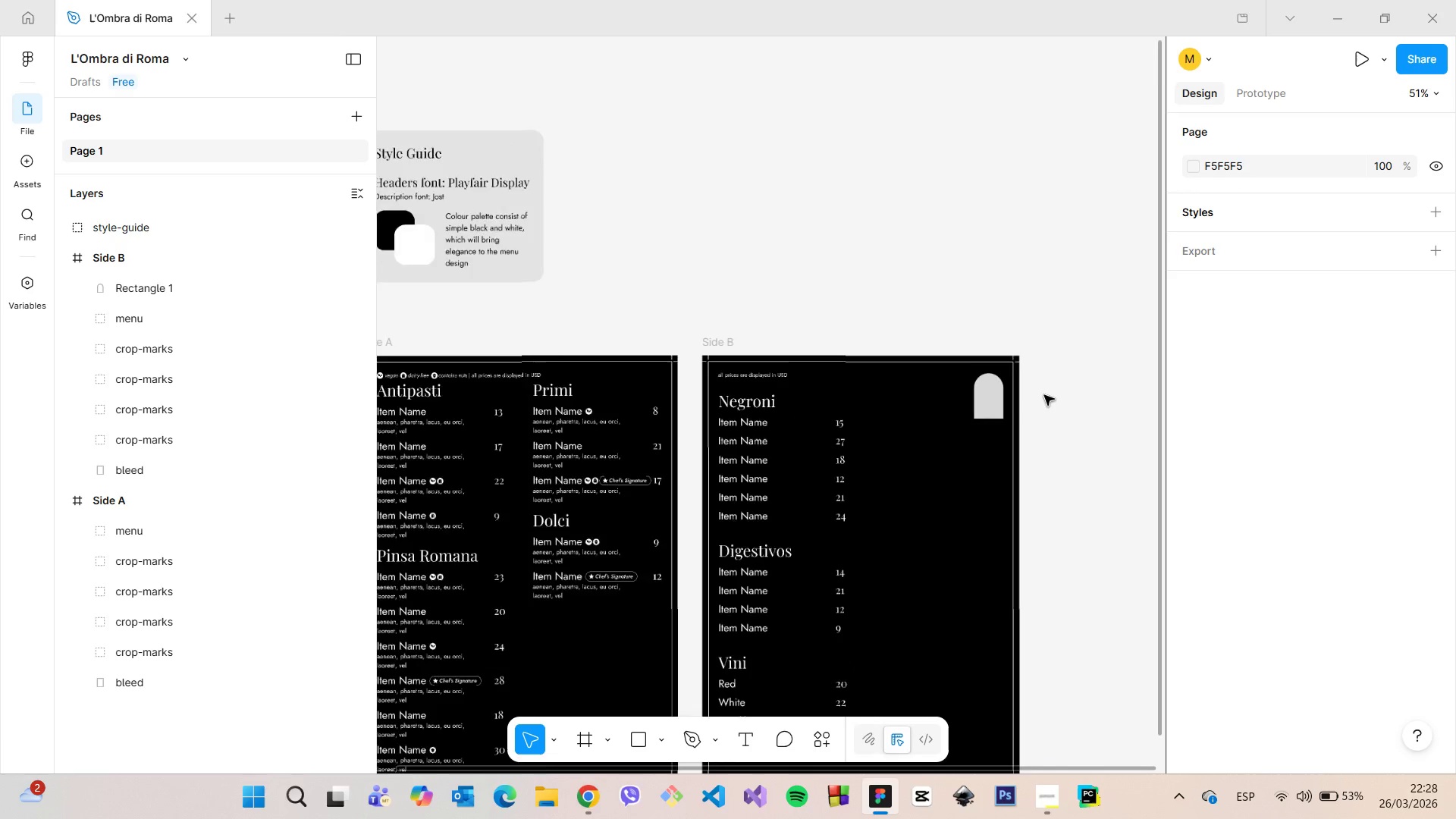 
scroll: coordinate [1043, 395], scroll_direction: up, amount: 19.0
 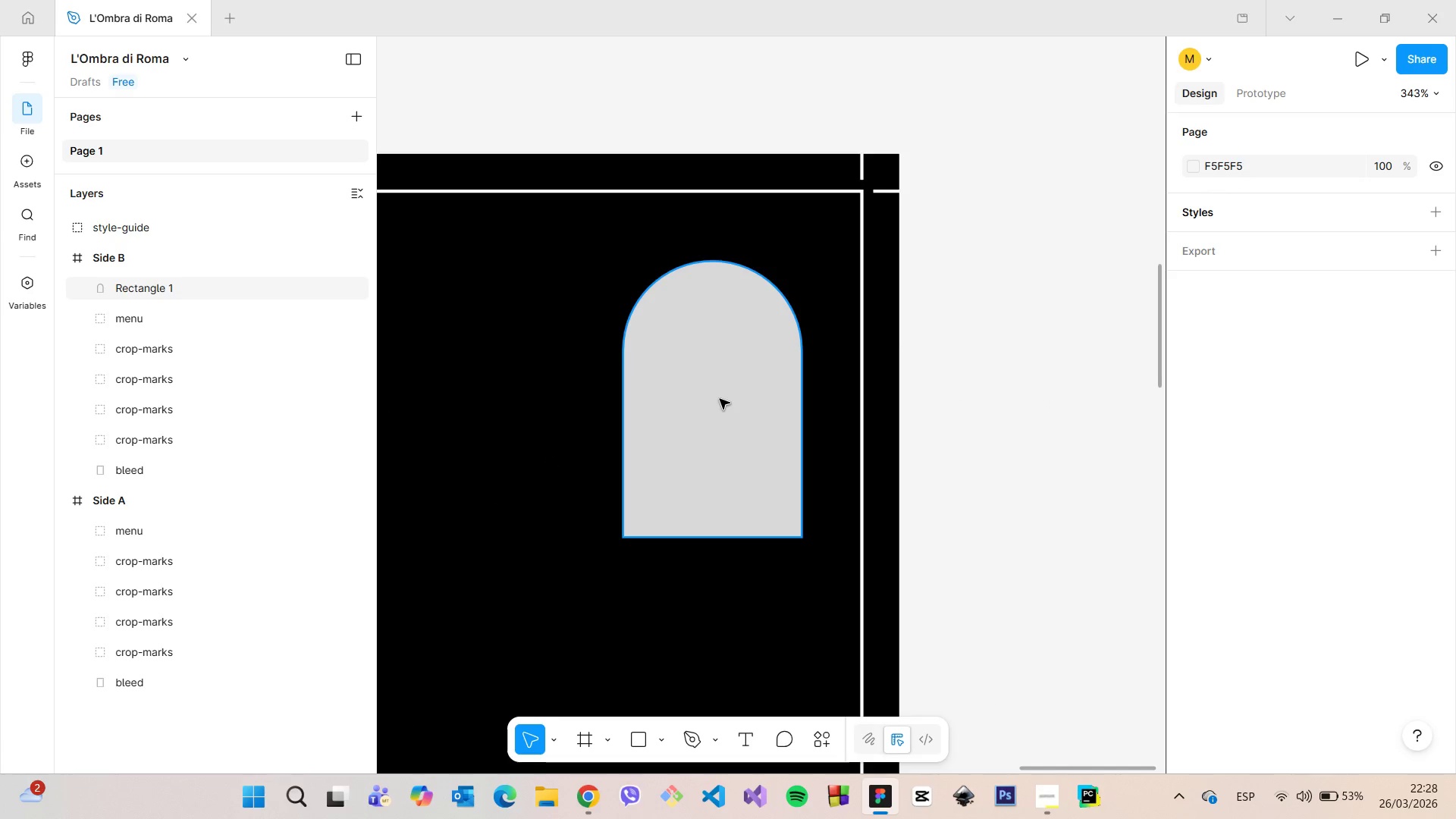 
left_click([720, 399])
 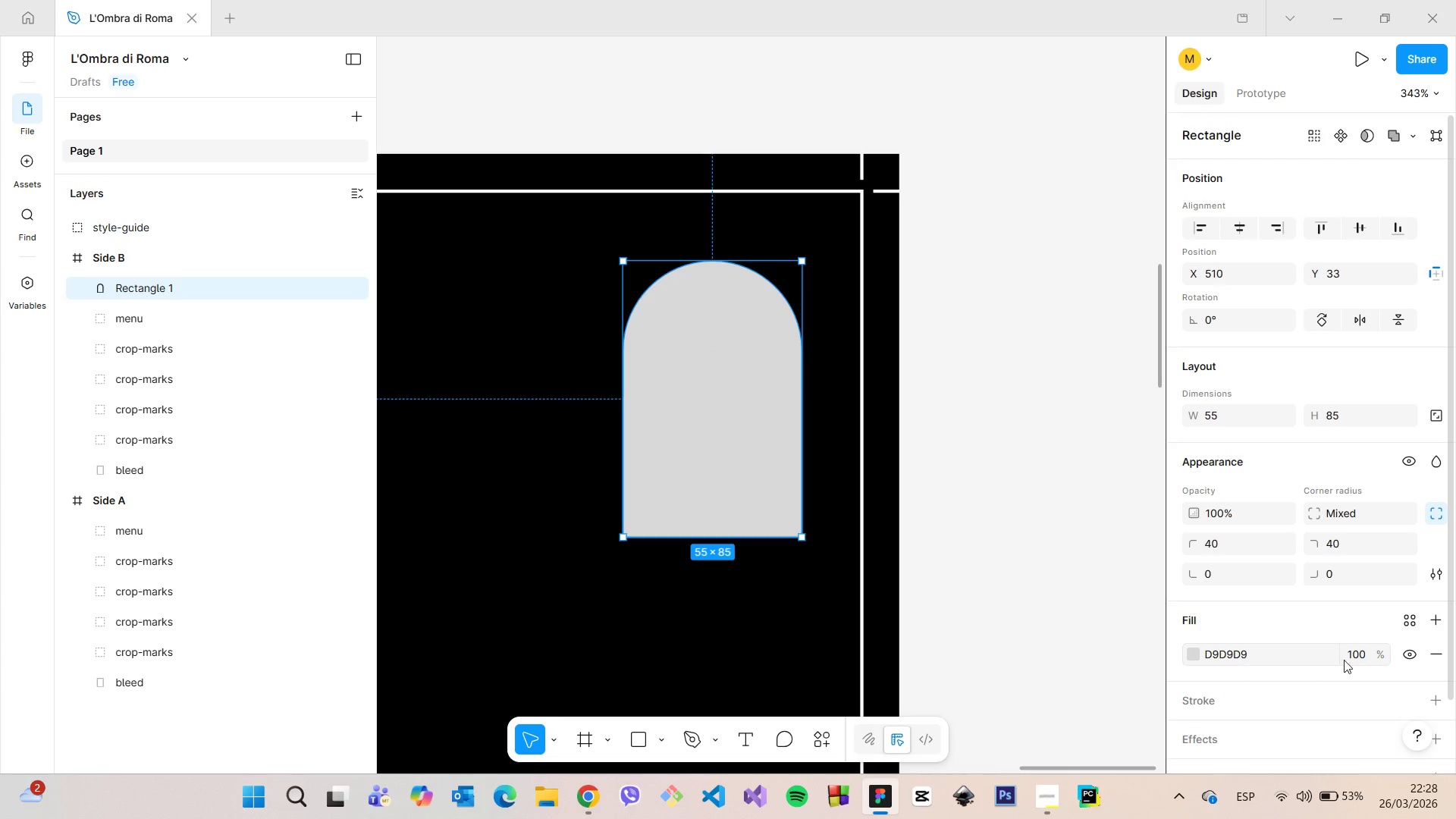 
left_click([1428, 659])
 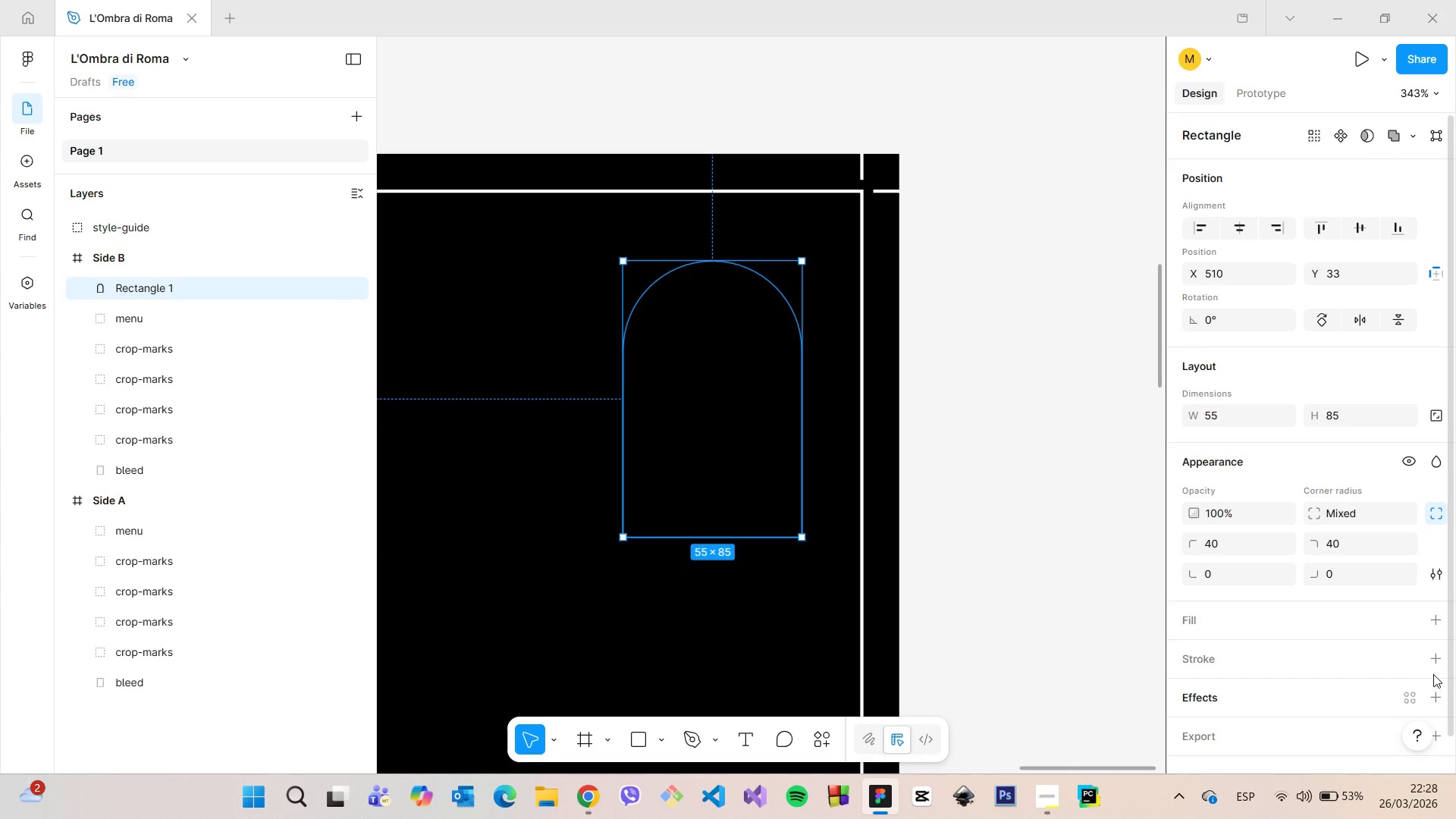 
left_click([1432, 665])
 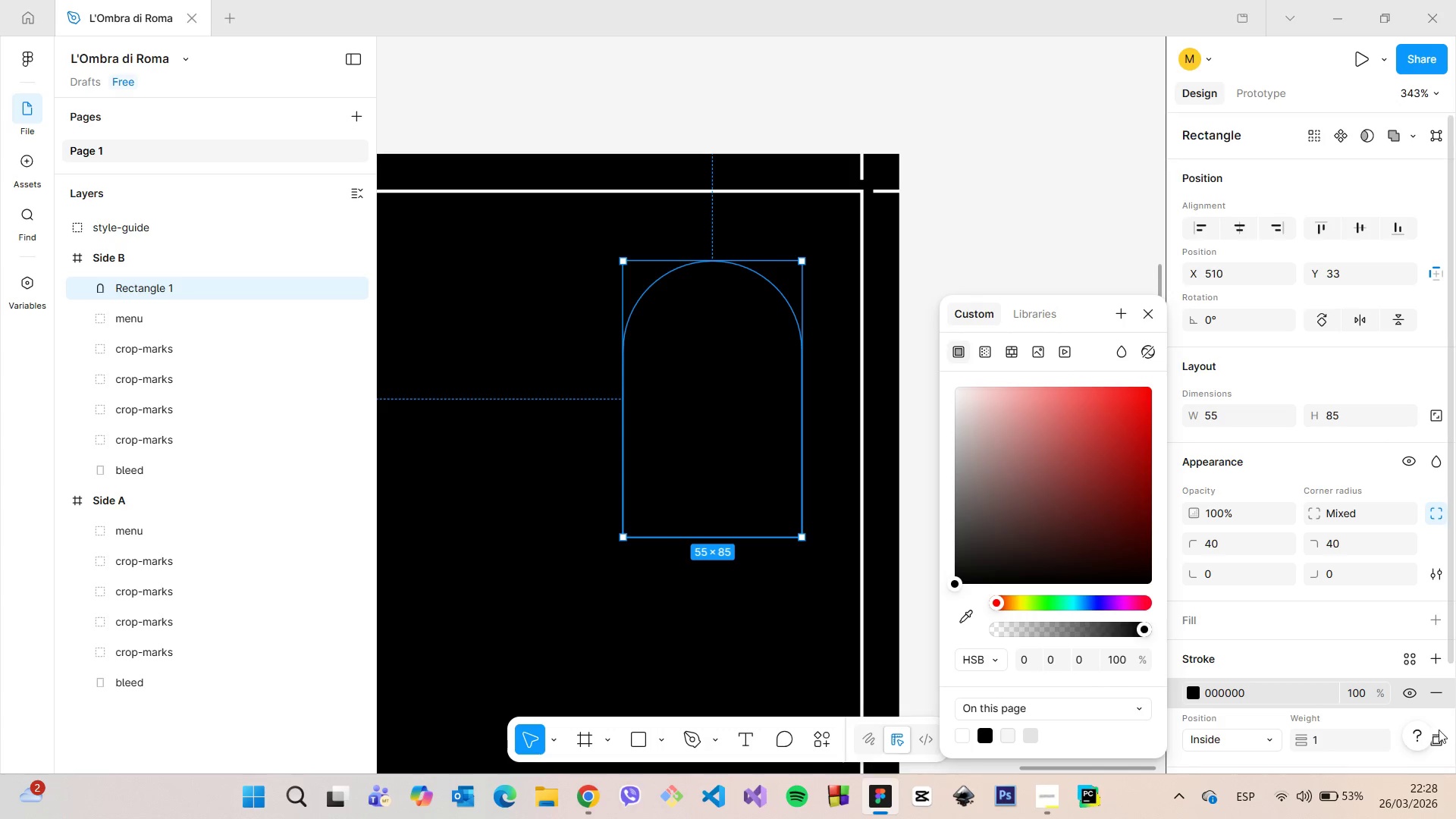 
left_click([1439, 736])
 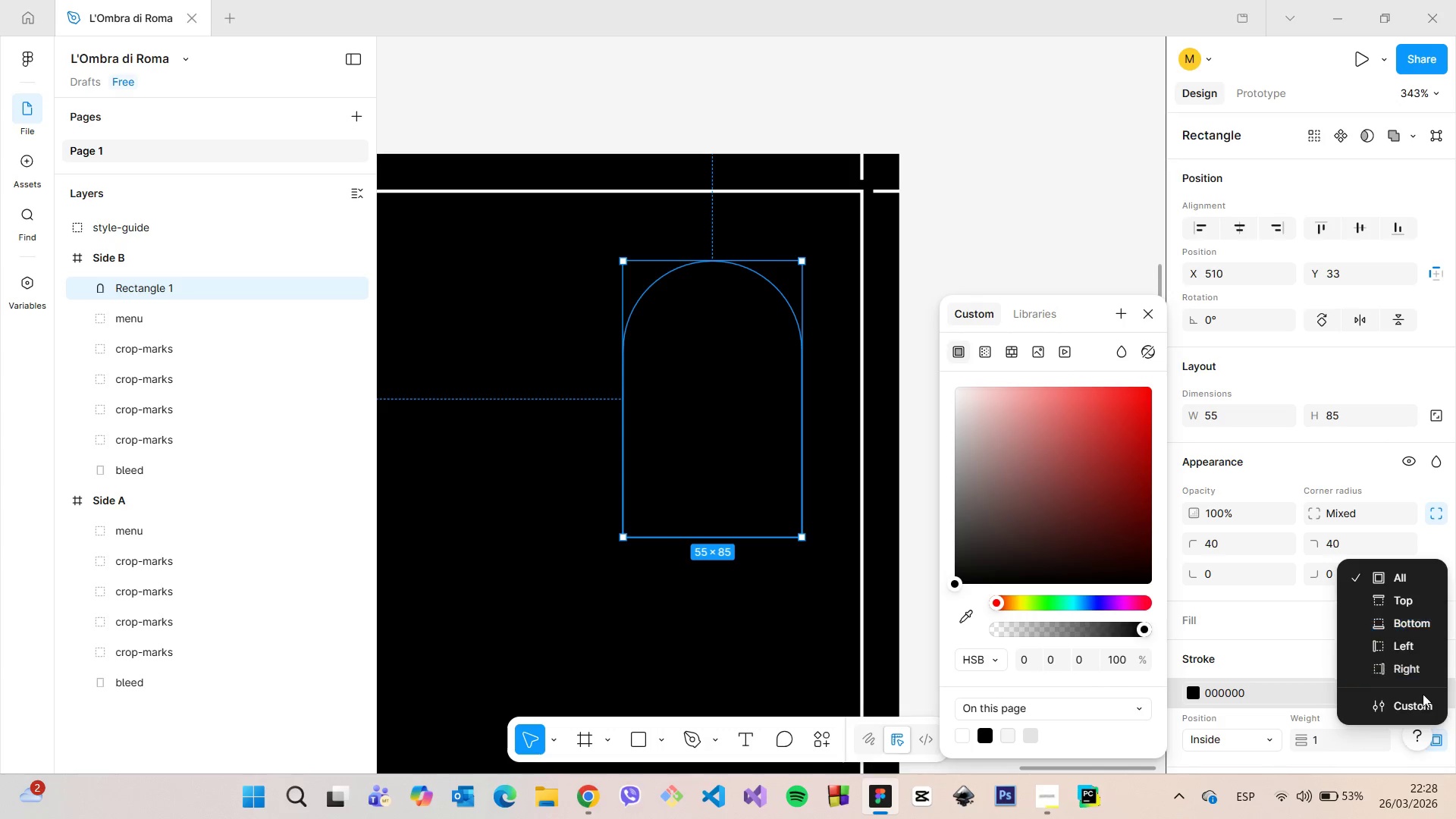 
left_click([1417, 709])
 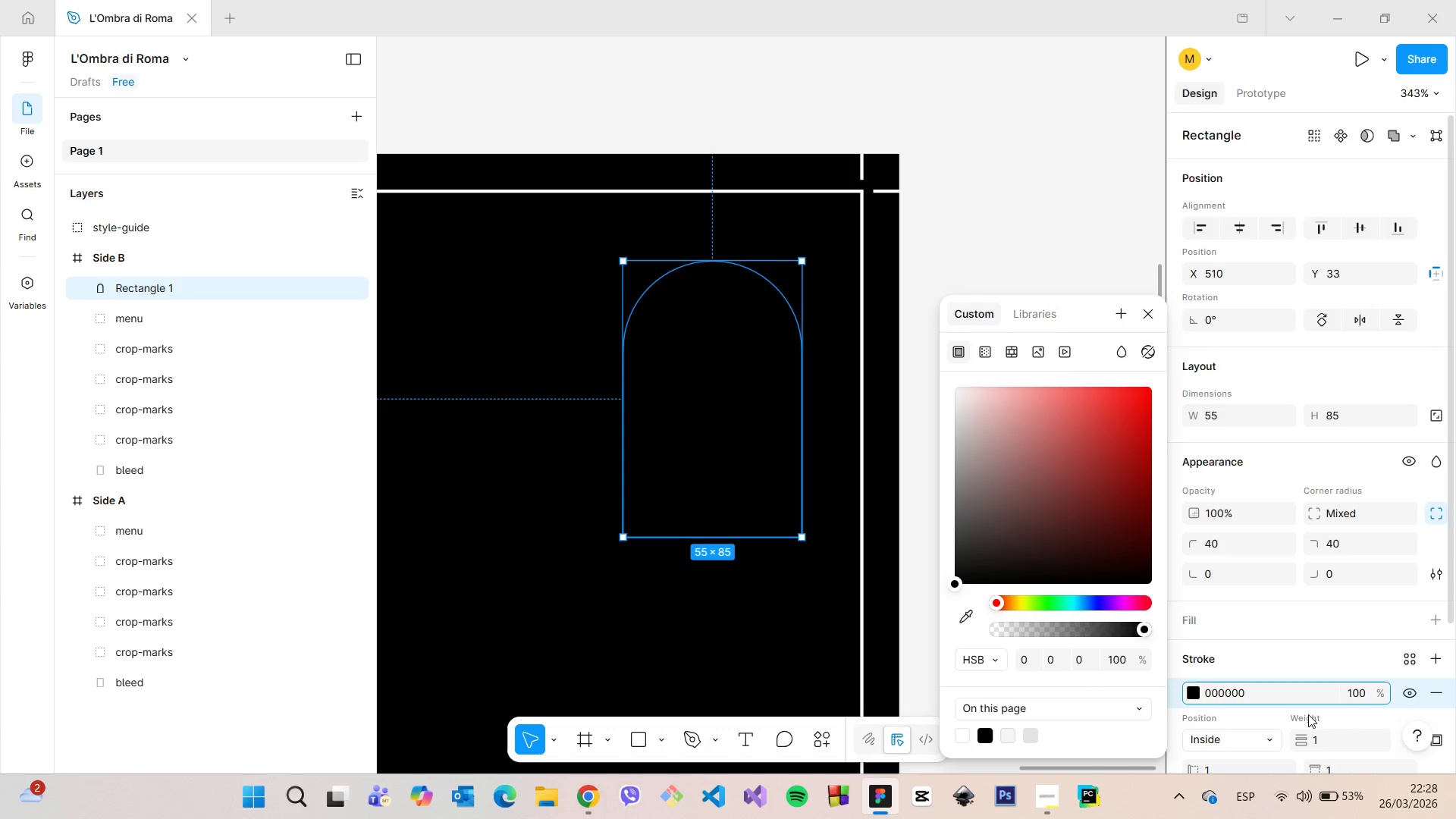 
scroll: coordinate [1307, 714], scroll_direction: down, amount: 2.0
 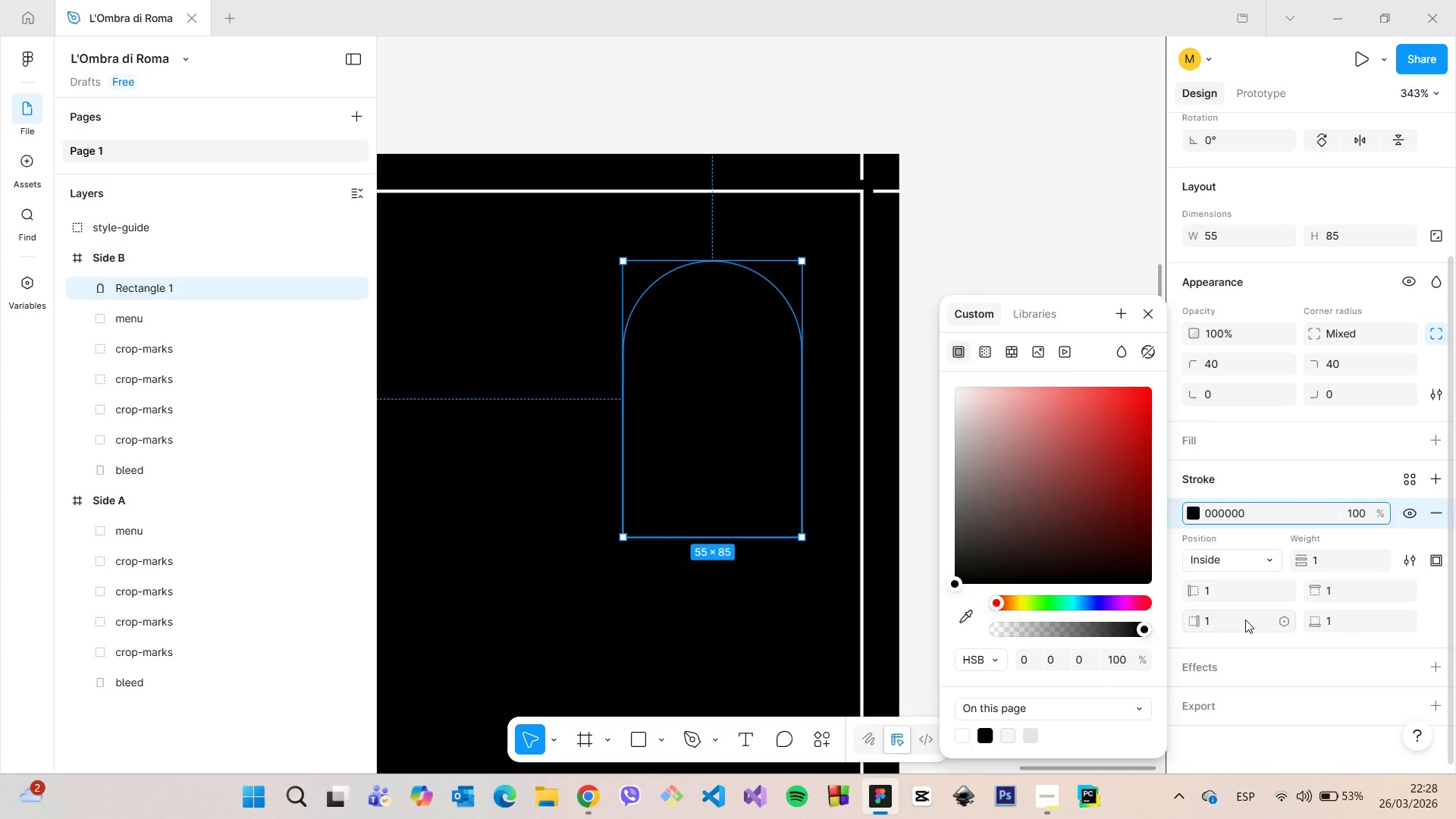 
left_click([1245, 620])
 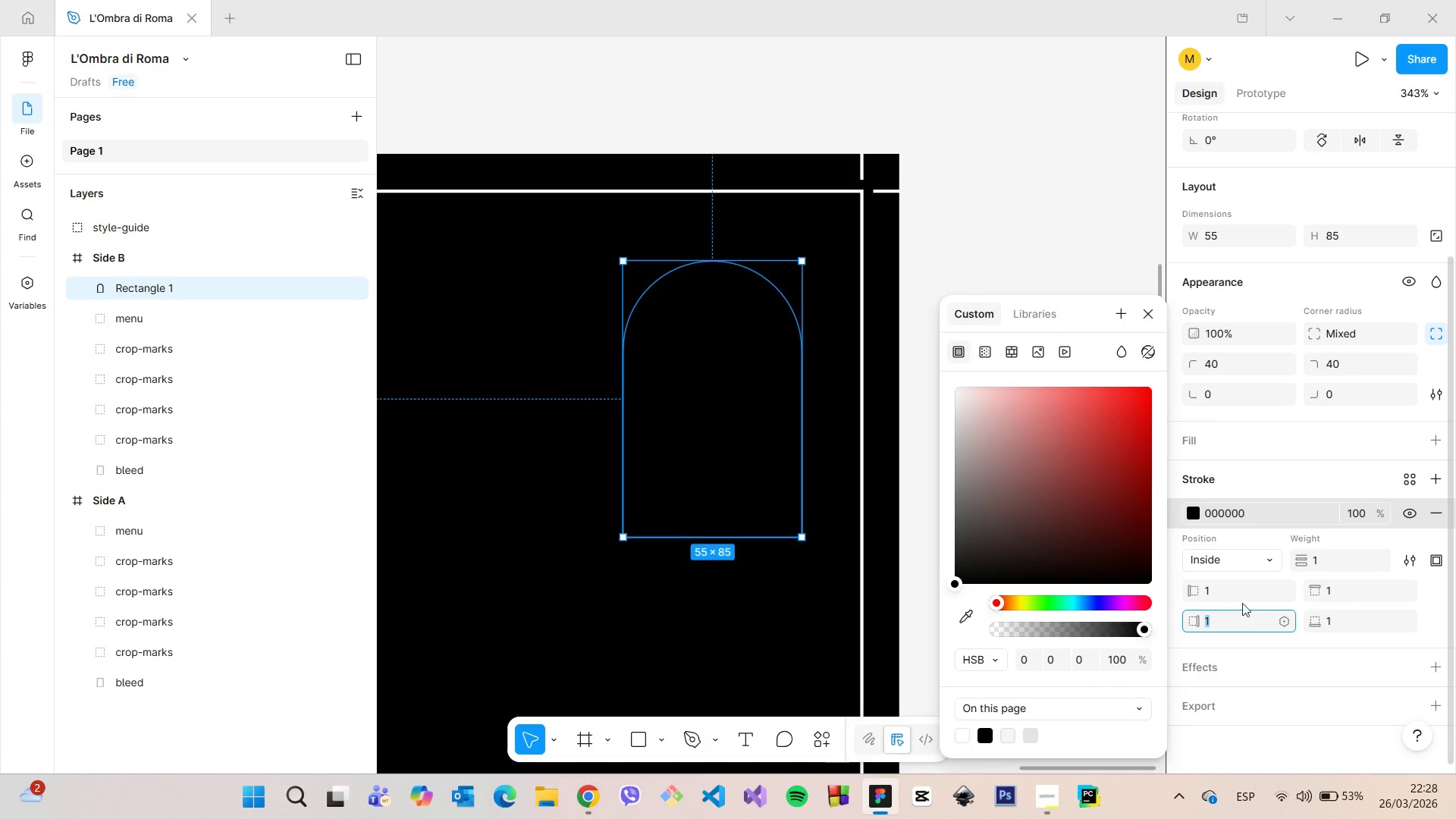 
key(3)
 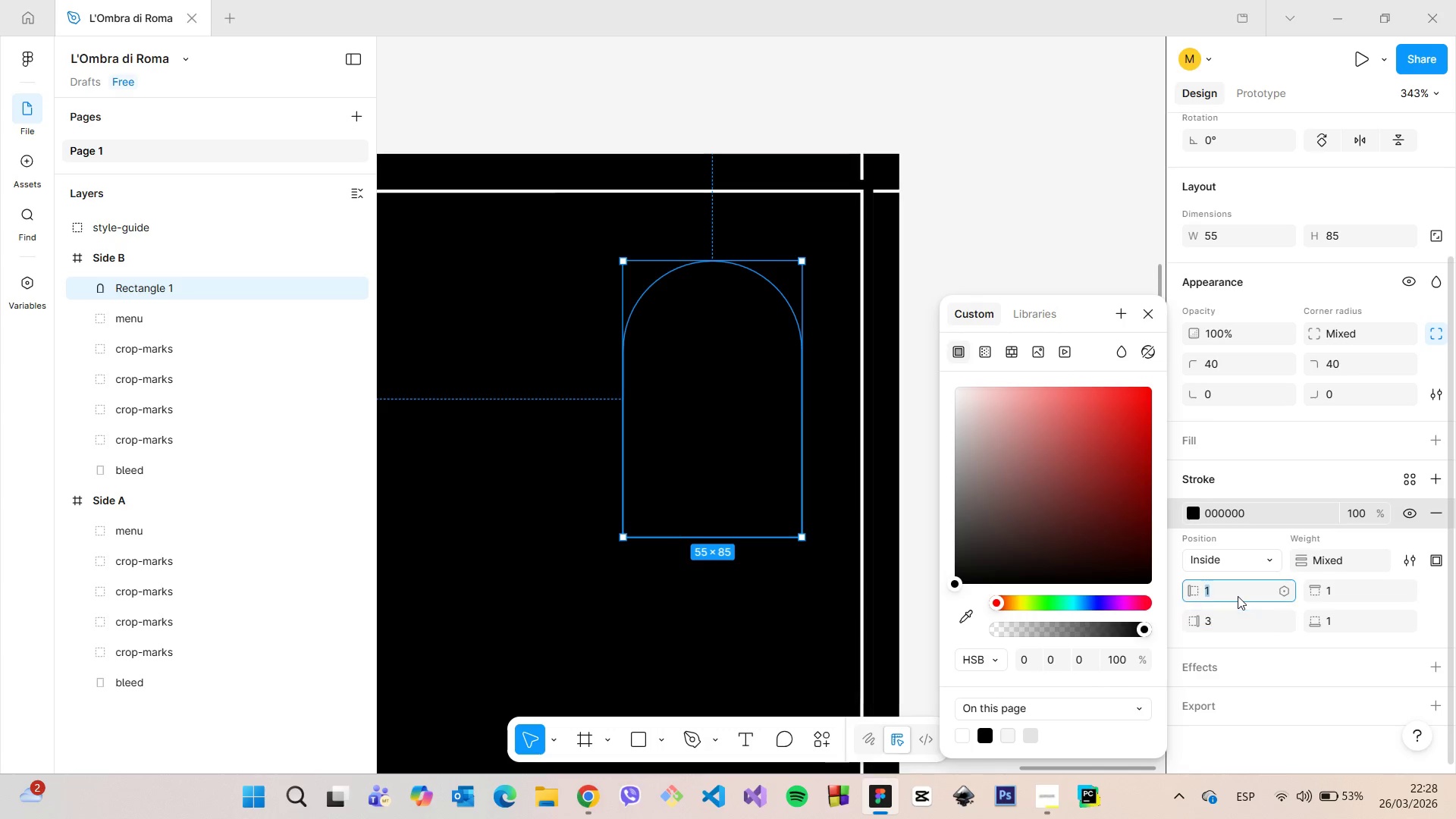 
left_click([1238, 596])
 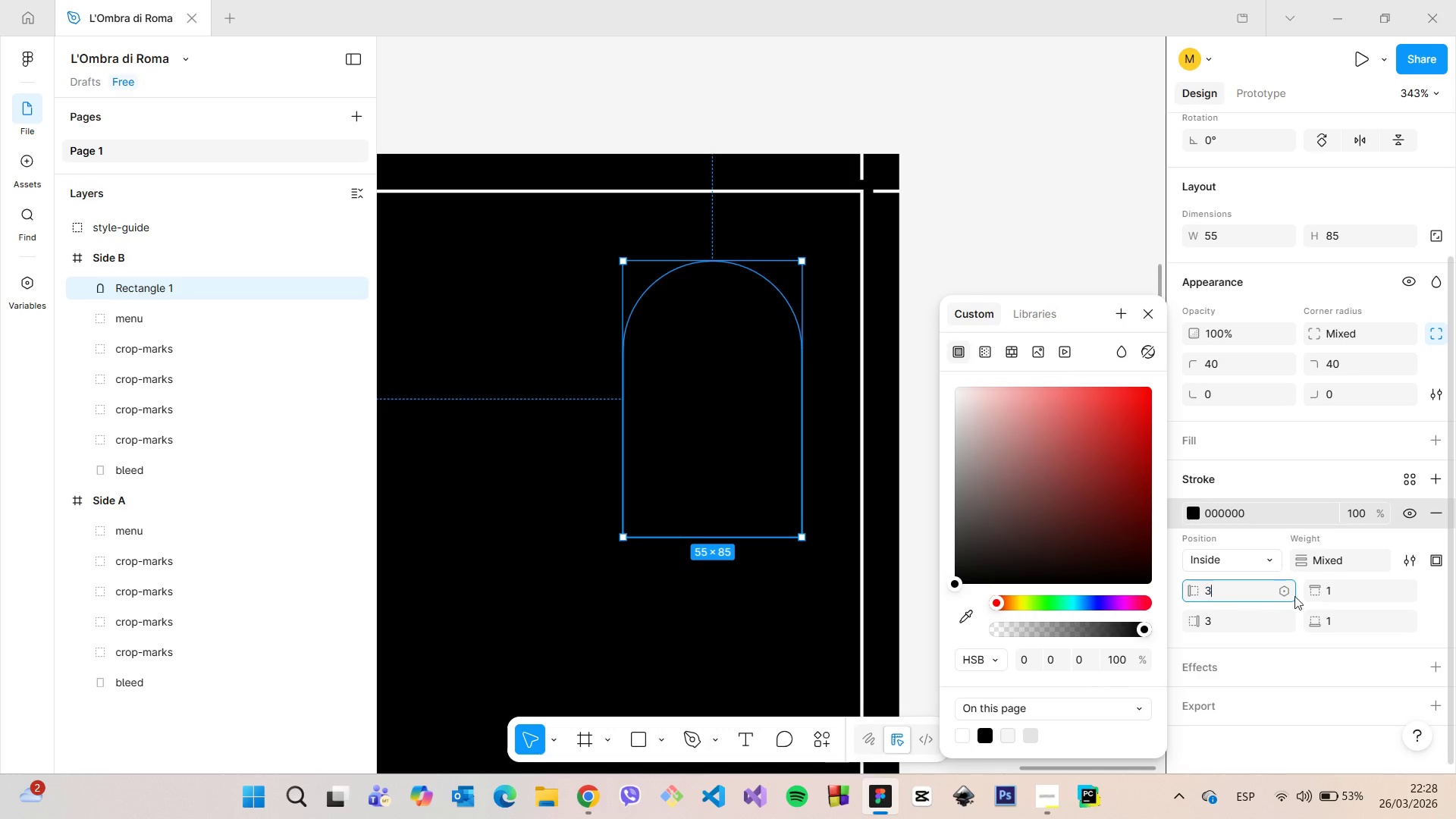 
key(3)
 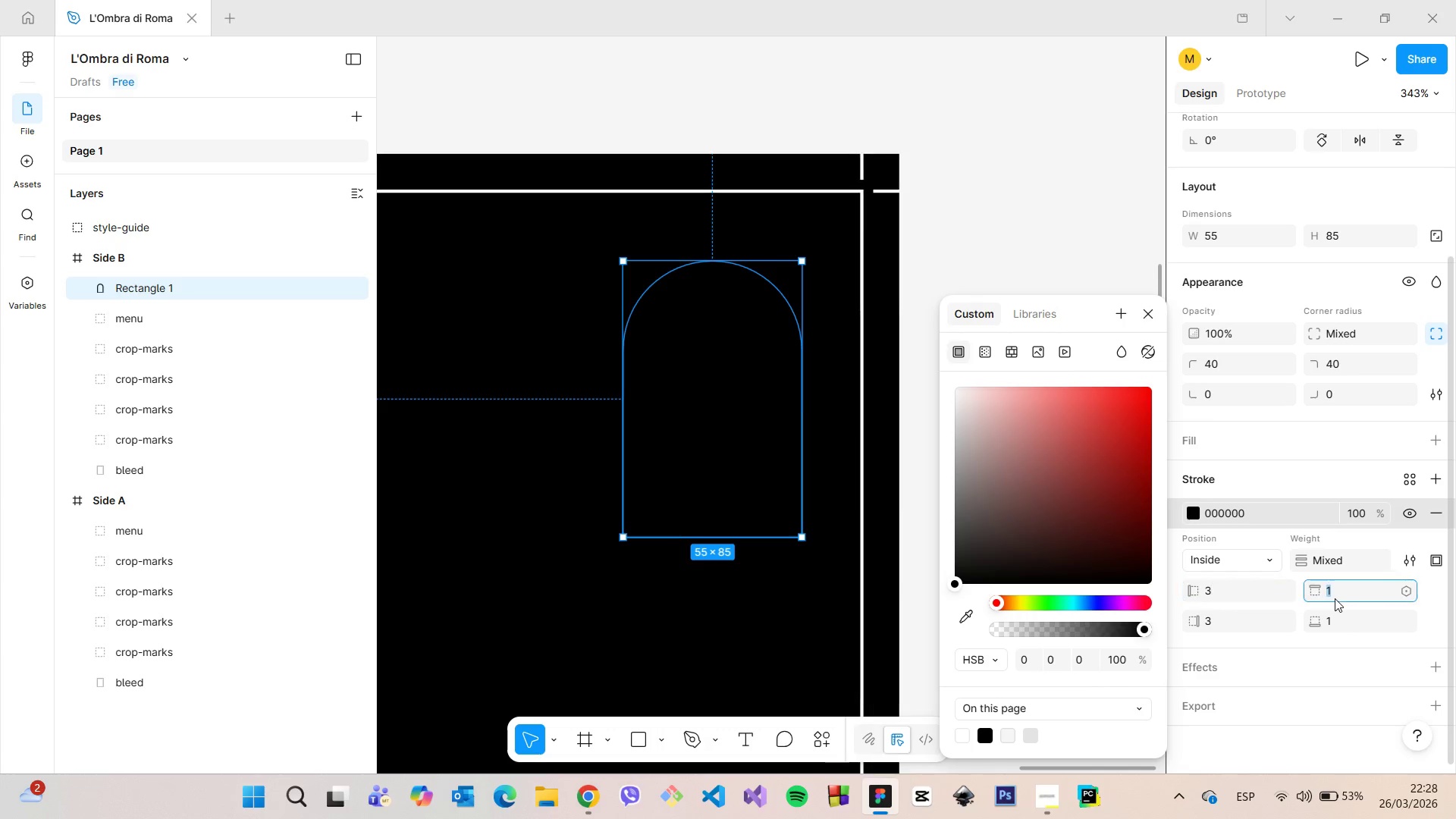 
left_click([1335, 598])
 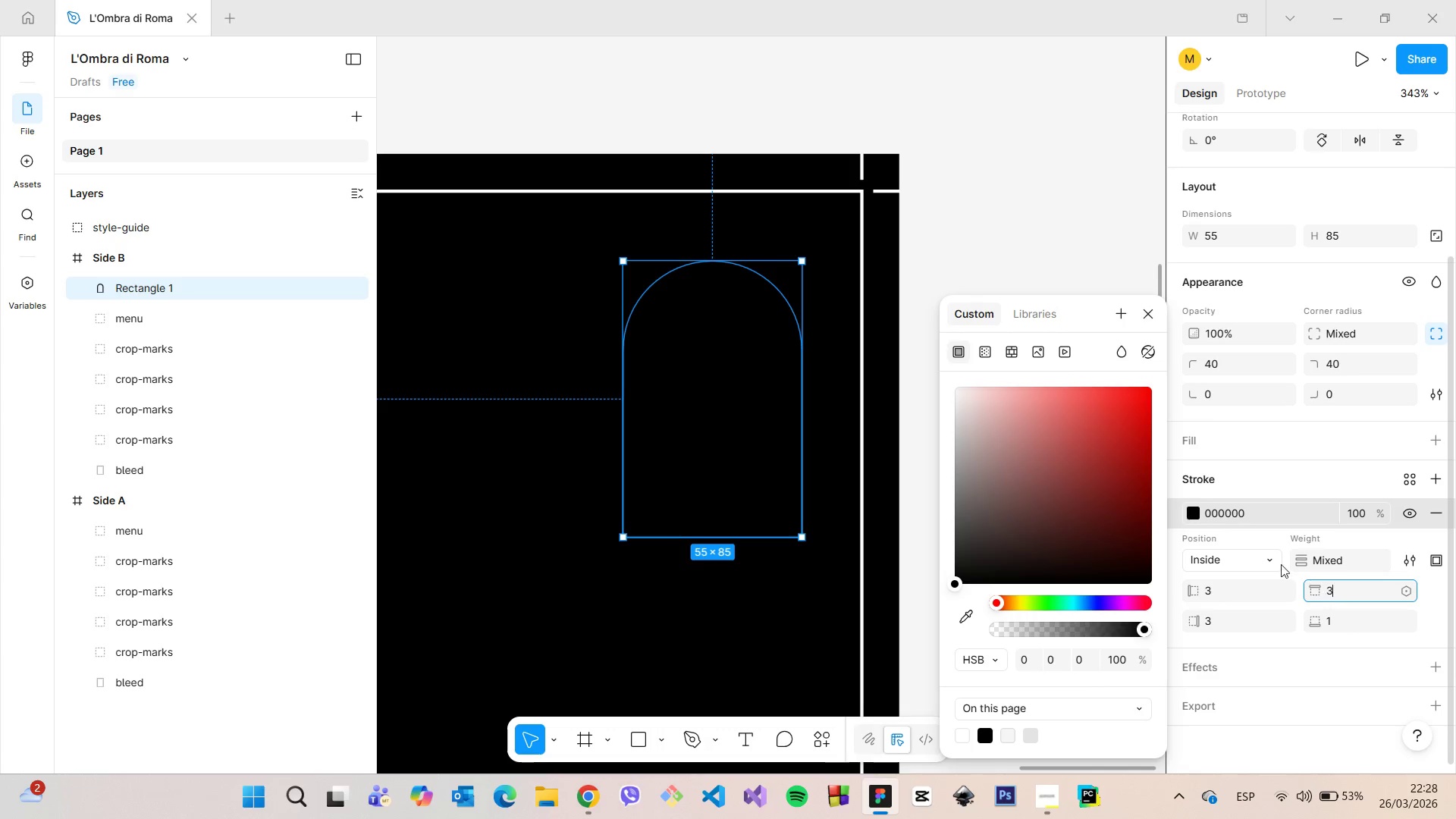 
key(3)
 